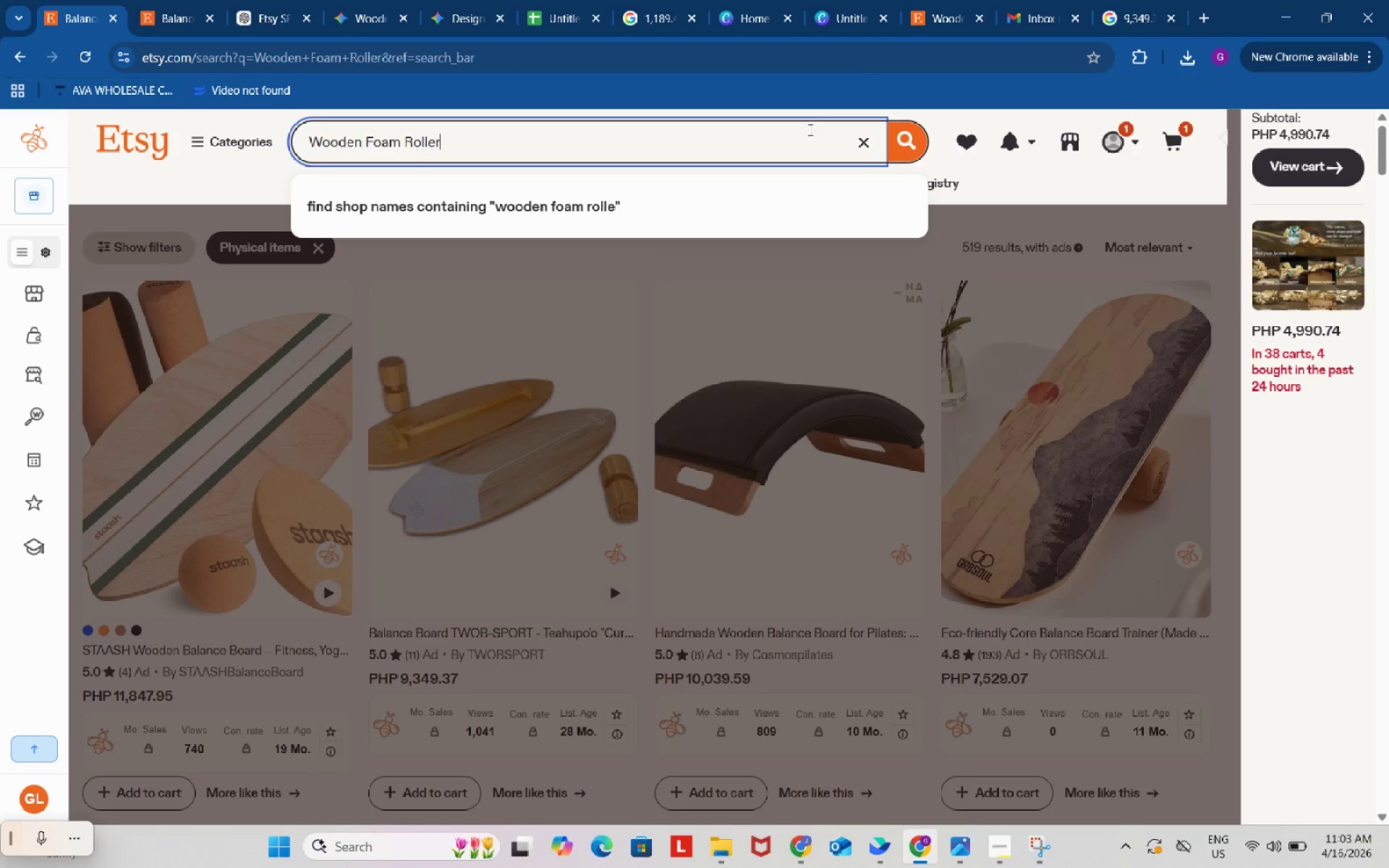 
key(Enter)
 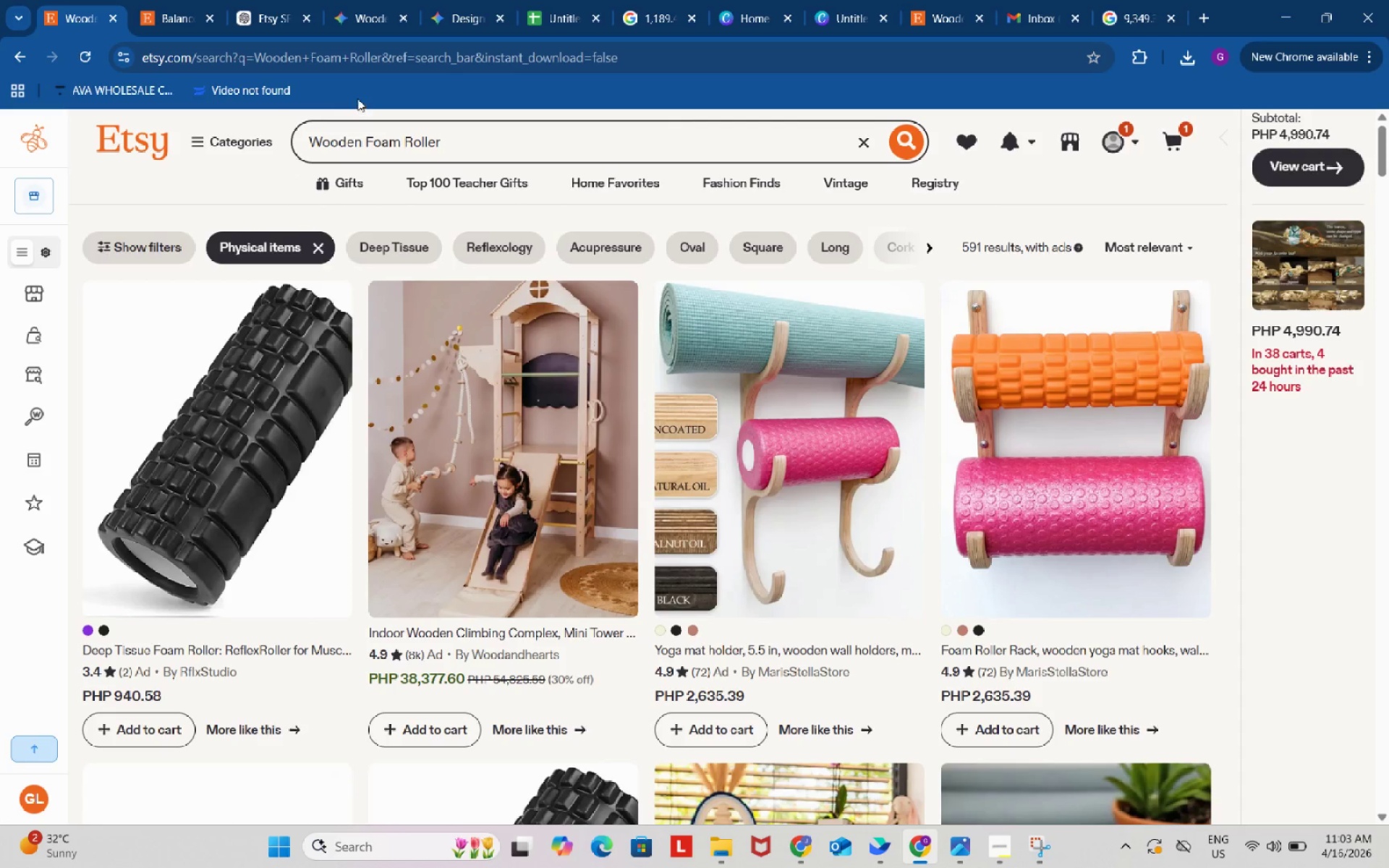 
wait(5.16)
 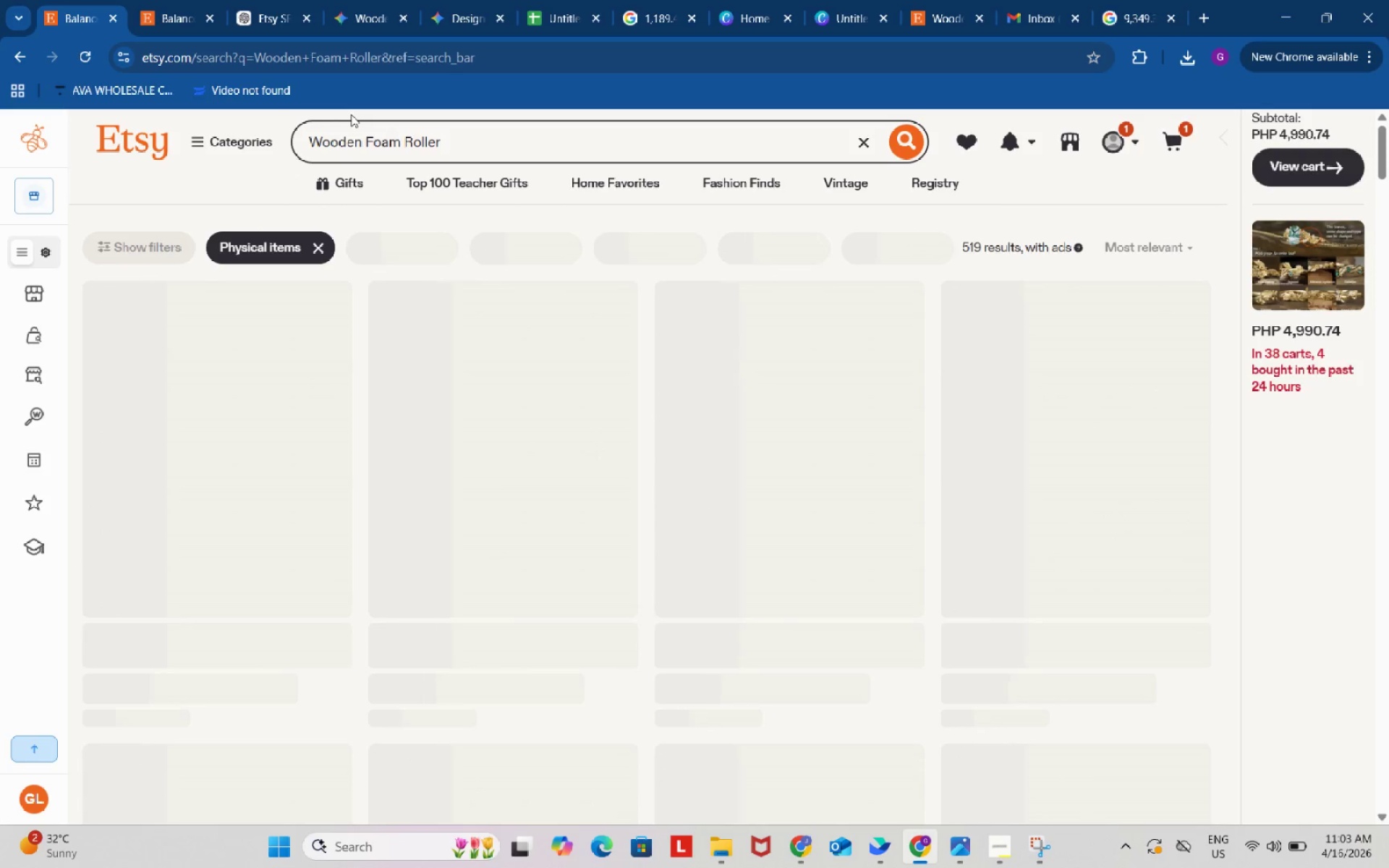 
left_click([205, 18])
 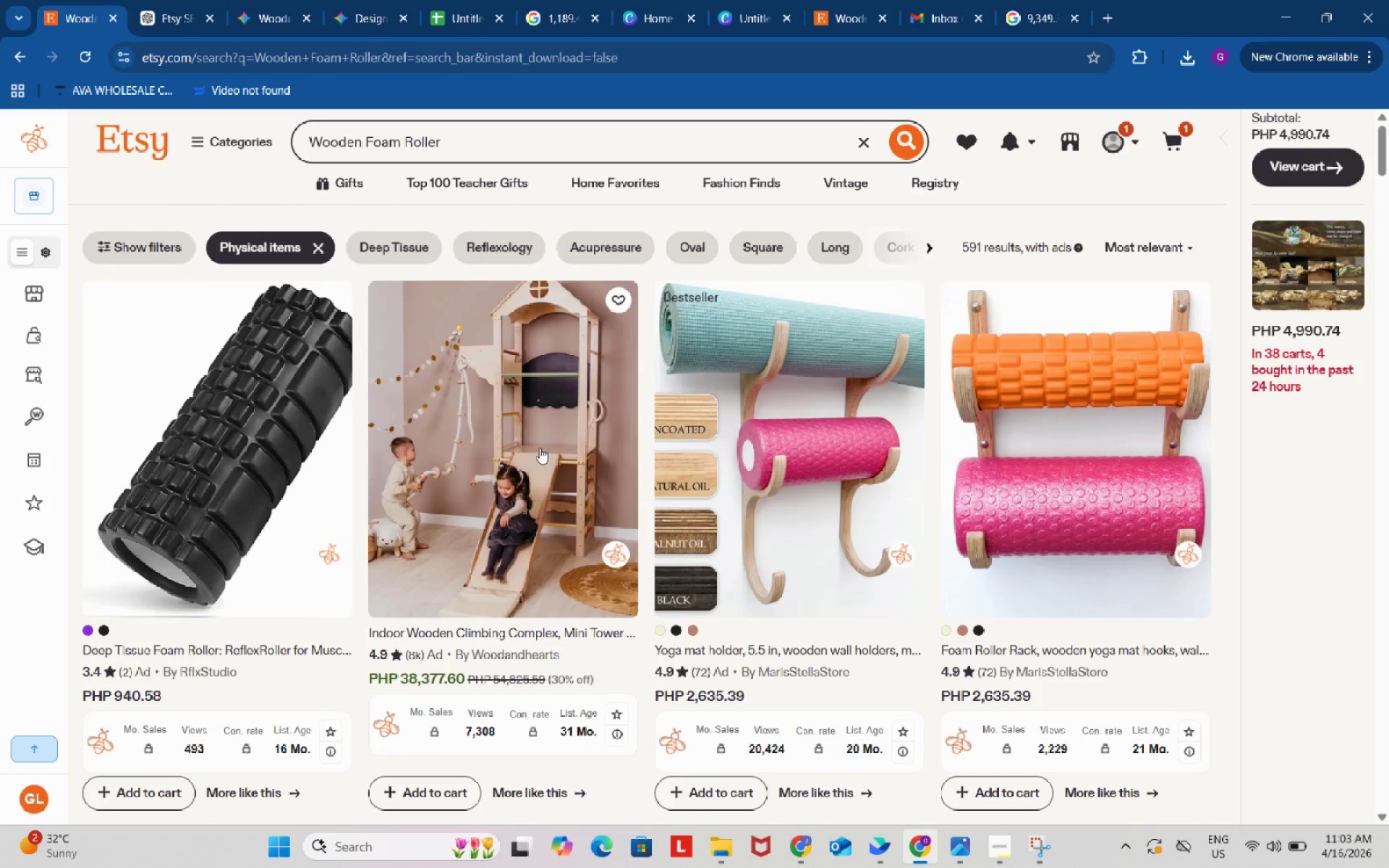 
scroll: coordinate [546, 445], scroll_direction: down, amount: 5.0
 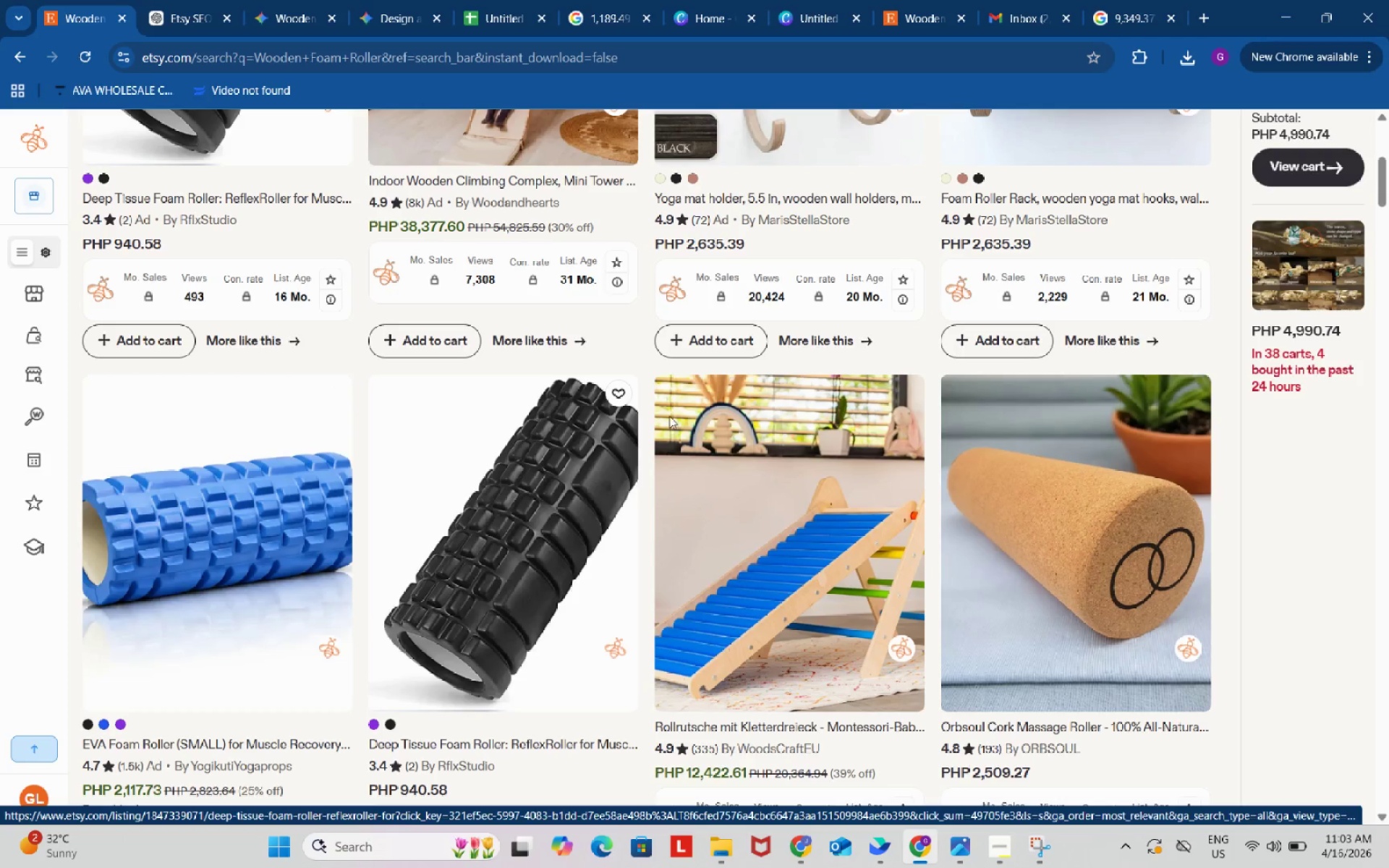 
right_click([1081, 510])
 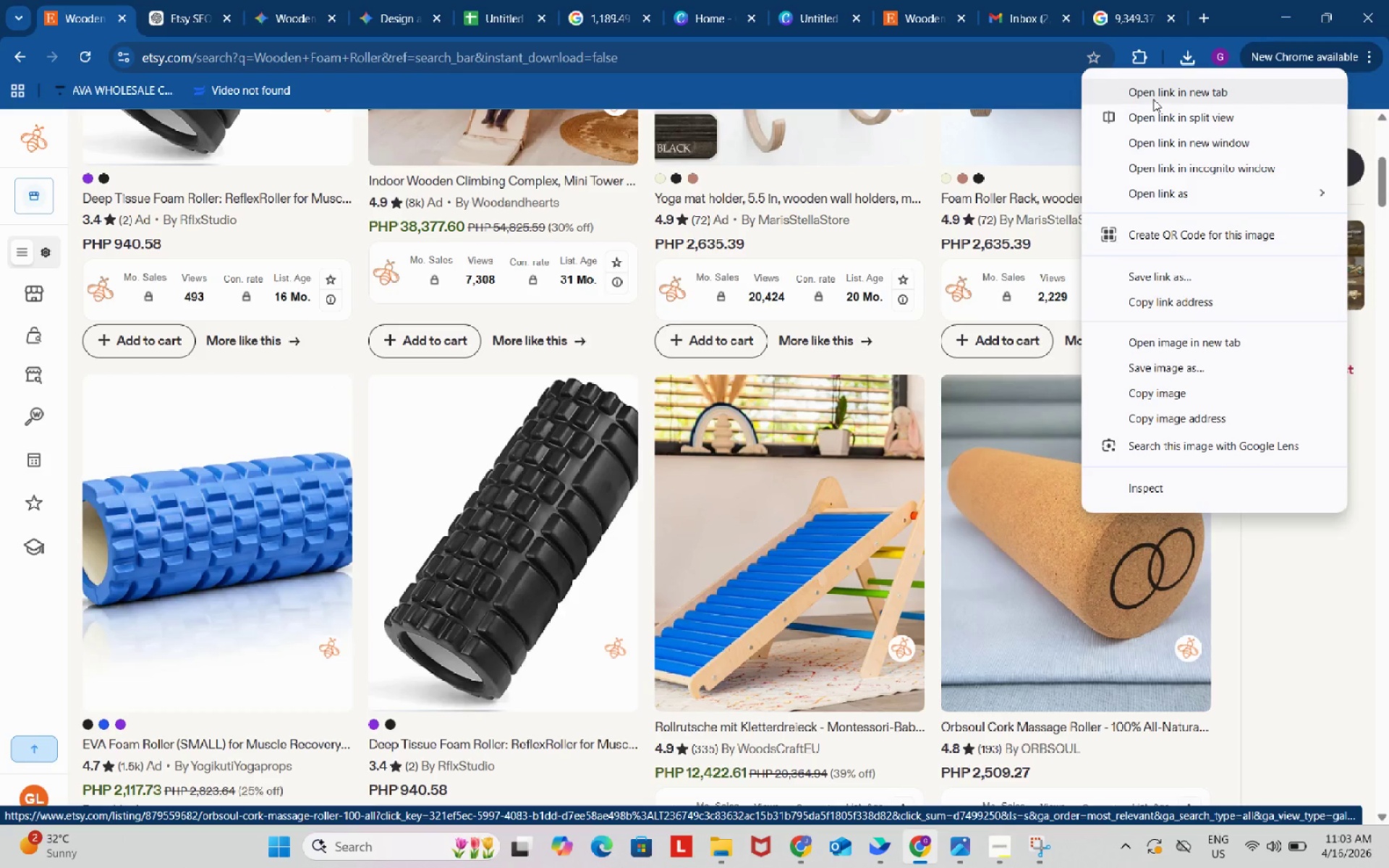 
left_click([1154, 98])
 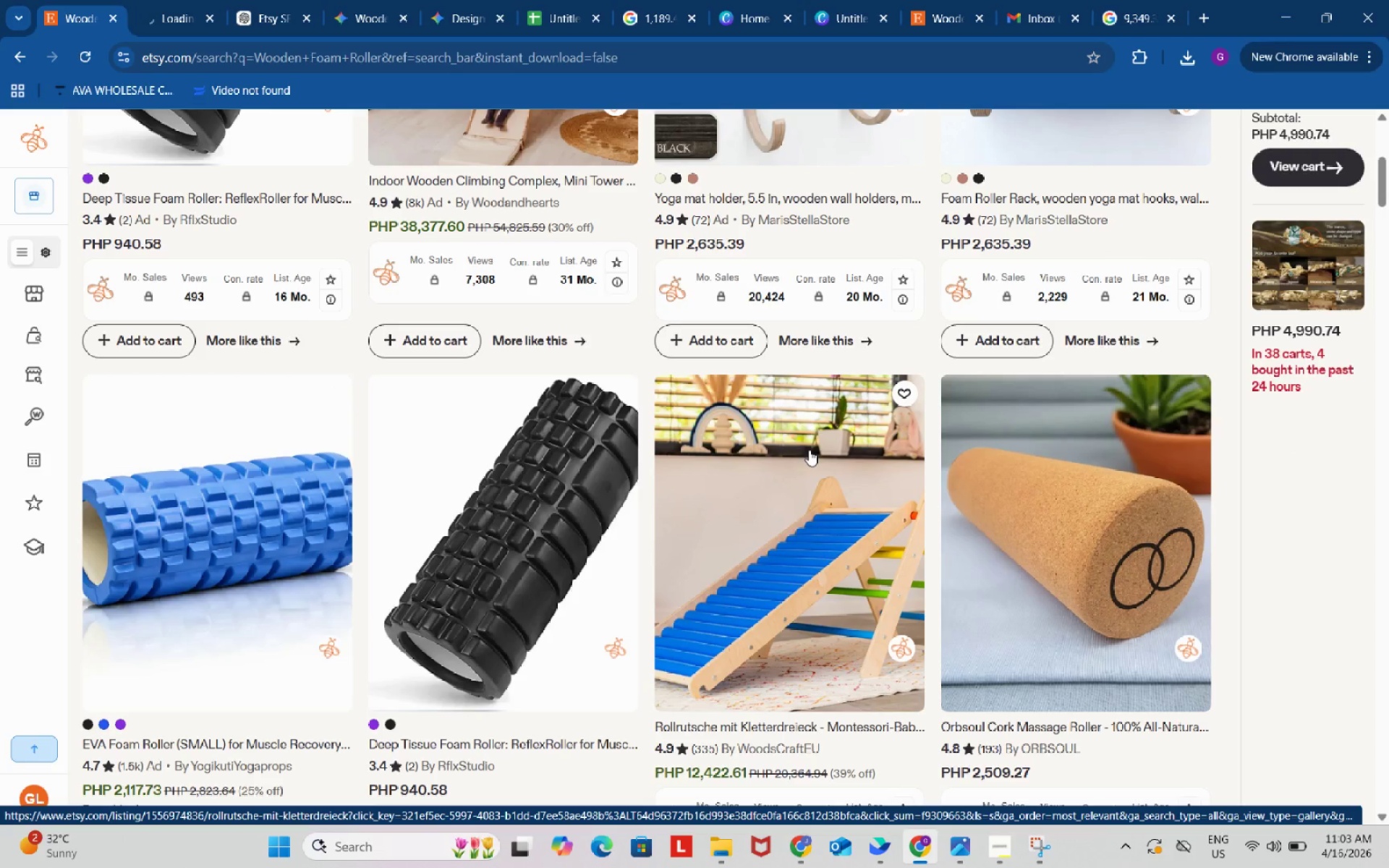 
scroll: coordinate [809, 450], scroll_direction: down, amount: 7.0
 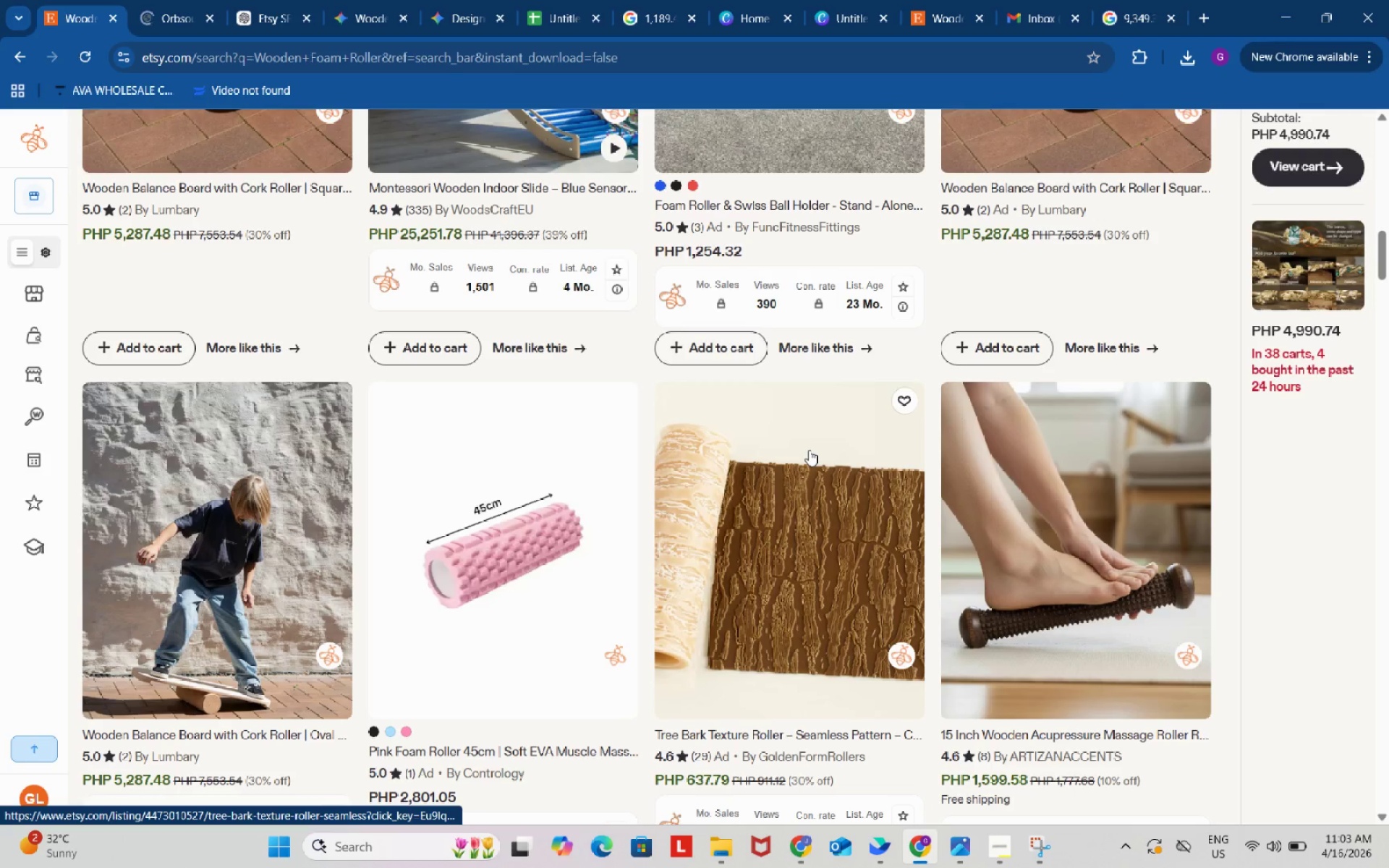 
right_click([1124, 471])
 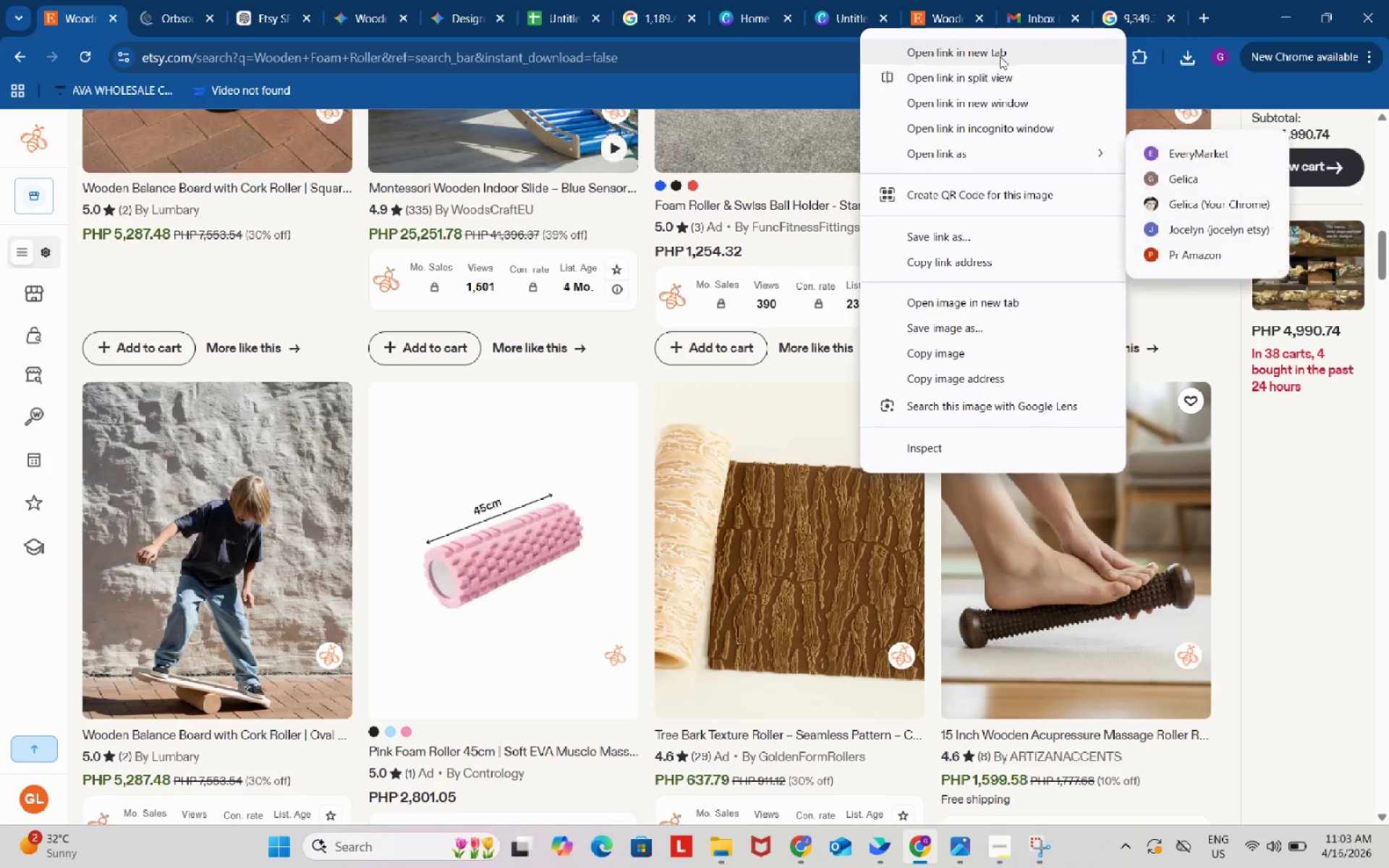 
left_click([1000, 44])
 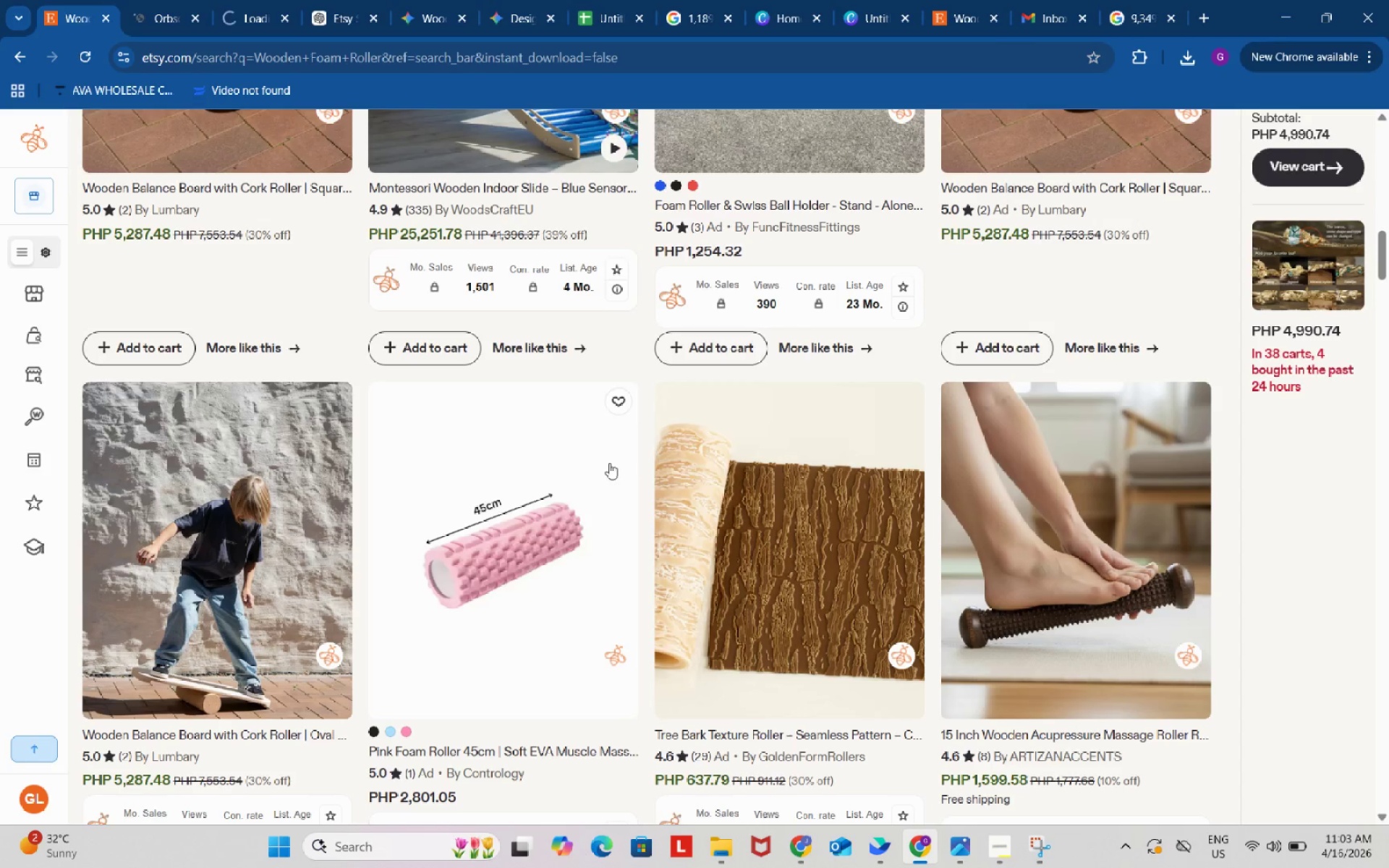 
scroll: coordinate [634, 490], scroll_direction: down, amount: 23.0
 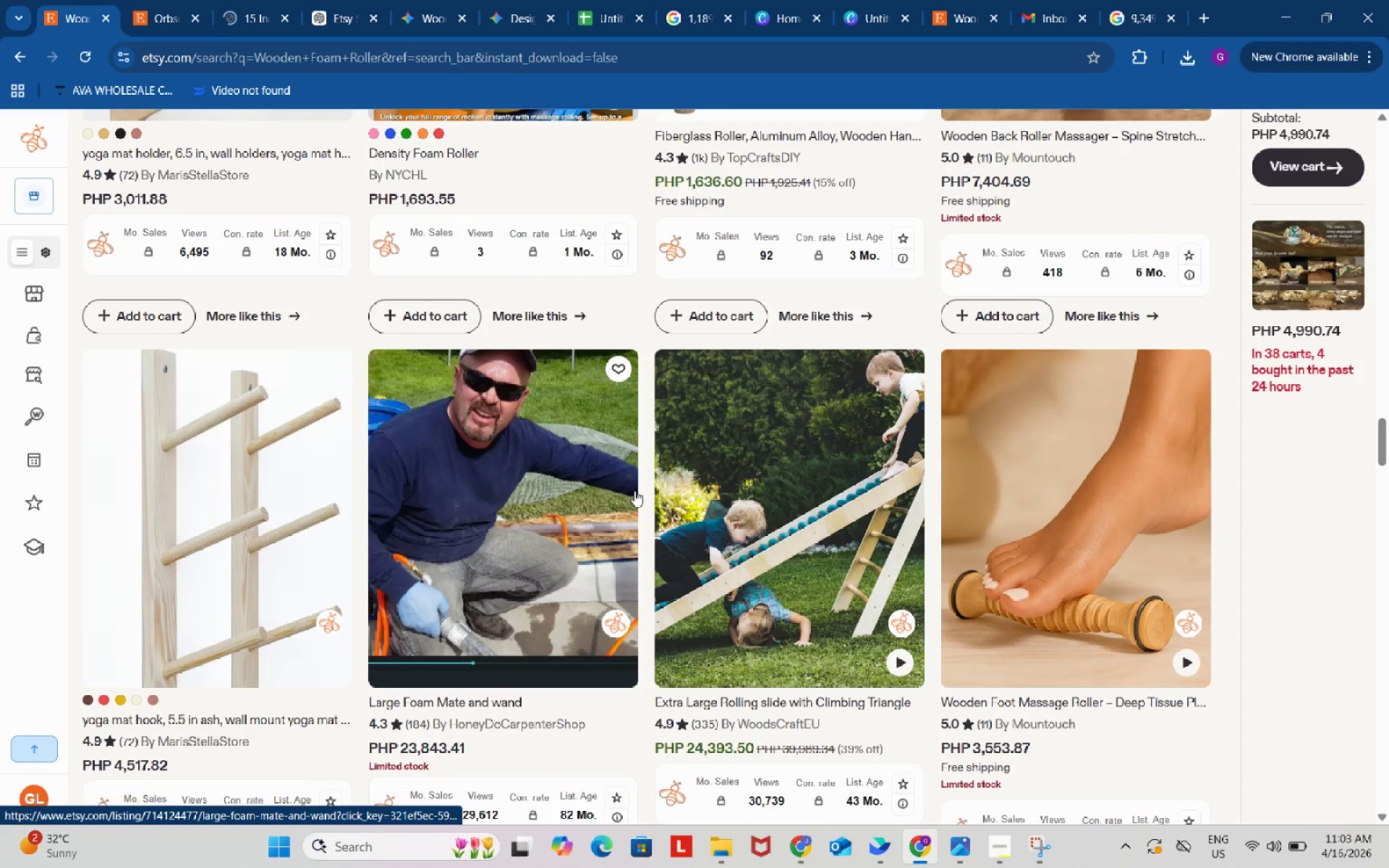 
scroll: coordinate [634, 489], scroll_direction: down, amount: 8.0
 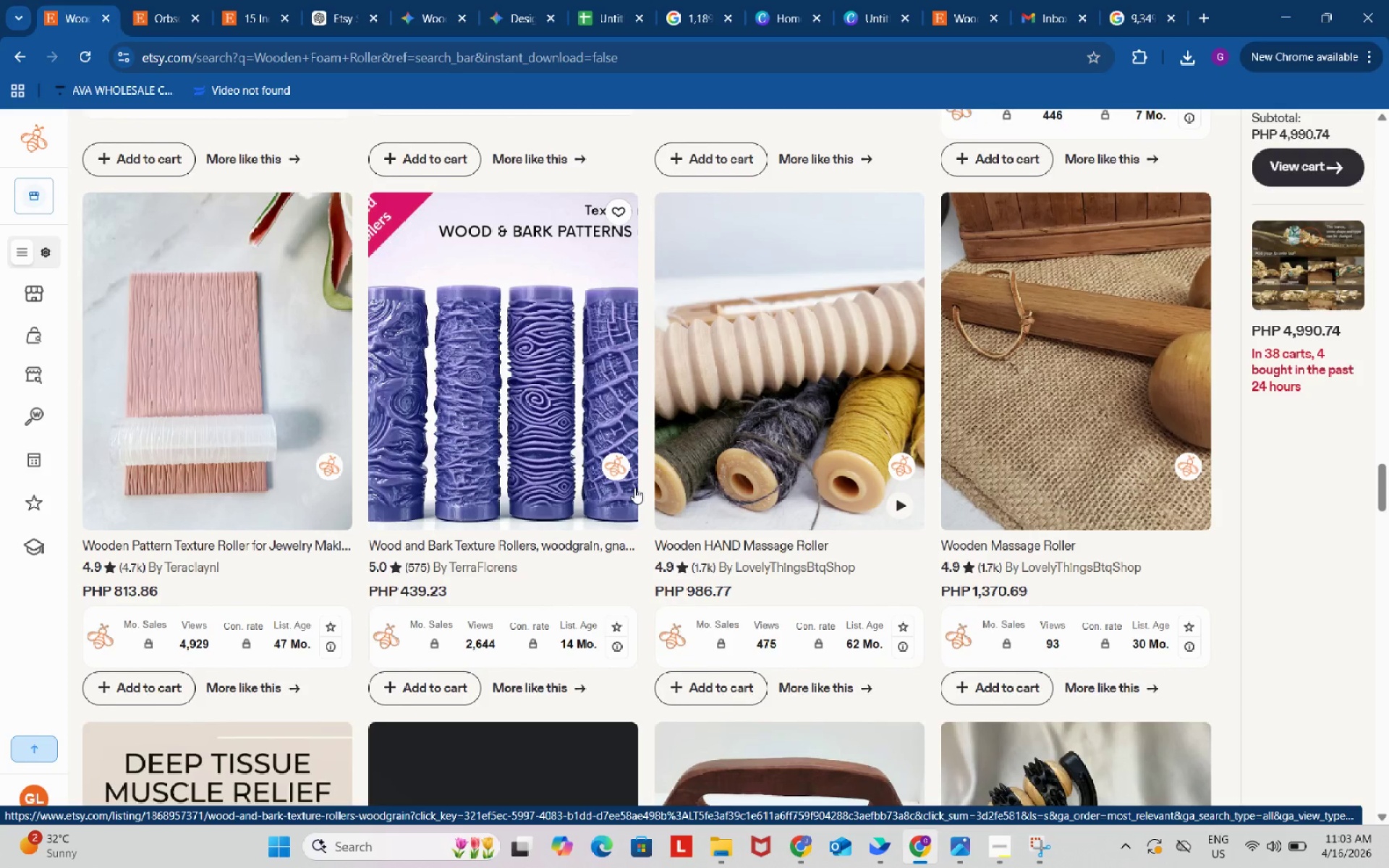 
scroll: coordinate [634, 487], scroll_direction: down, amount: 8.0
 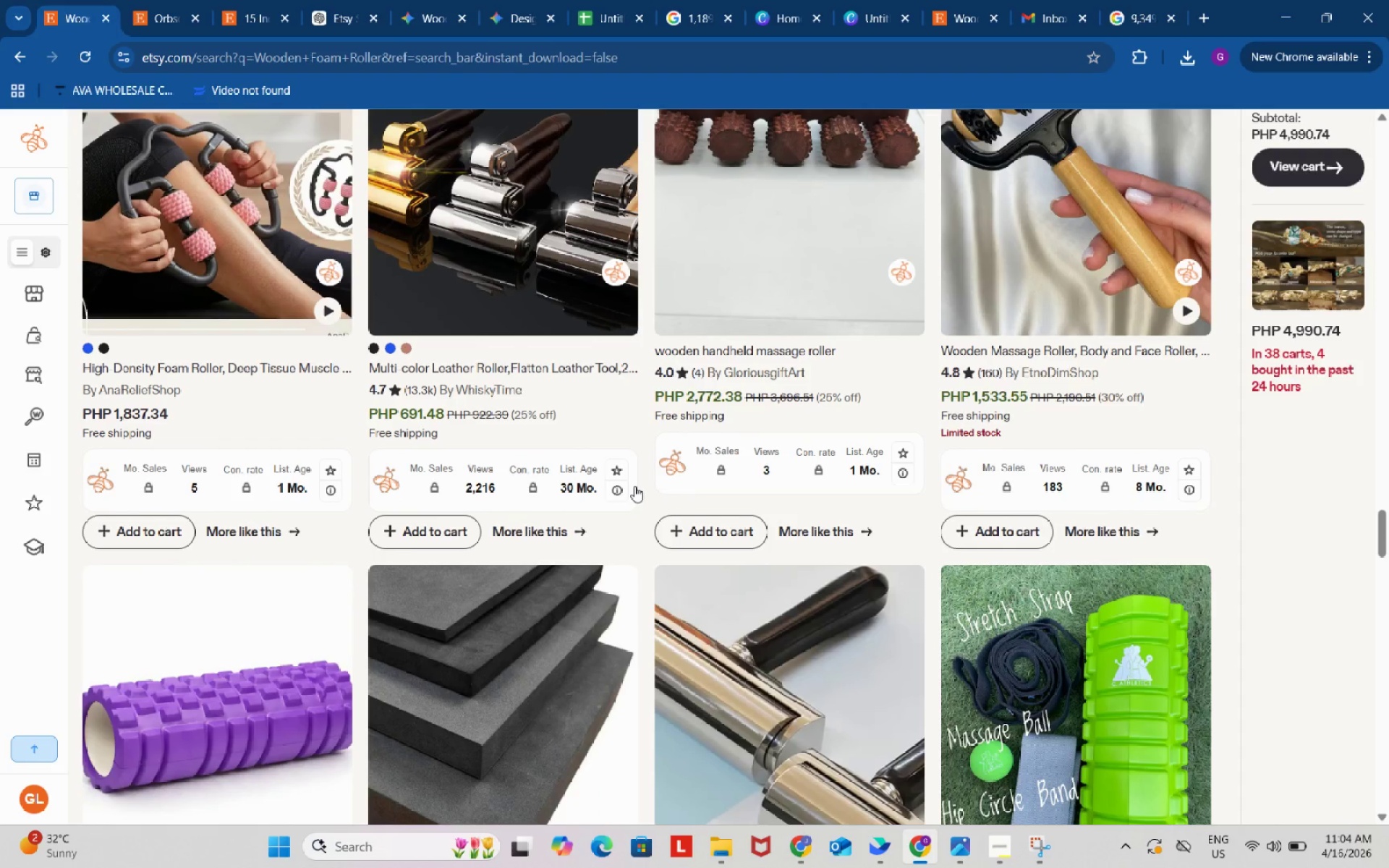 
scroll: coordinate [635, 485], scroll_direction: down, amount: 6.0
 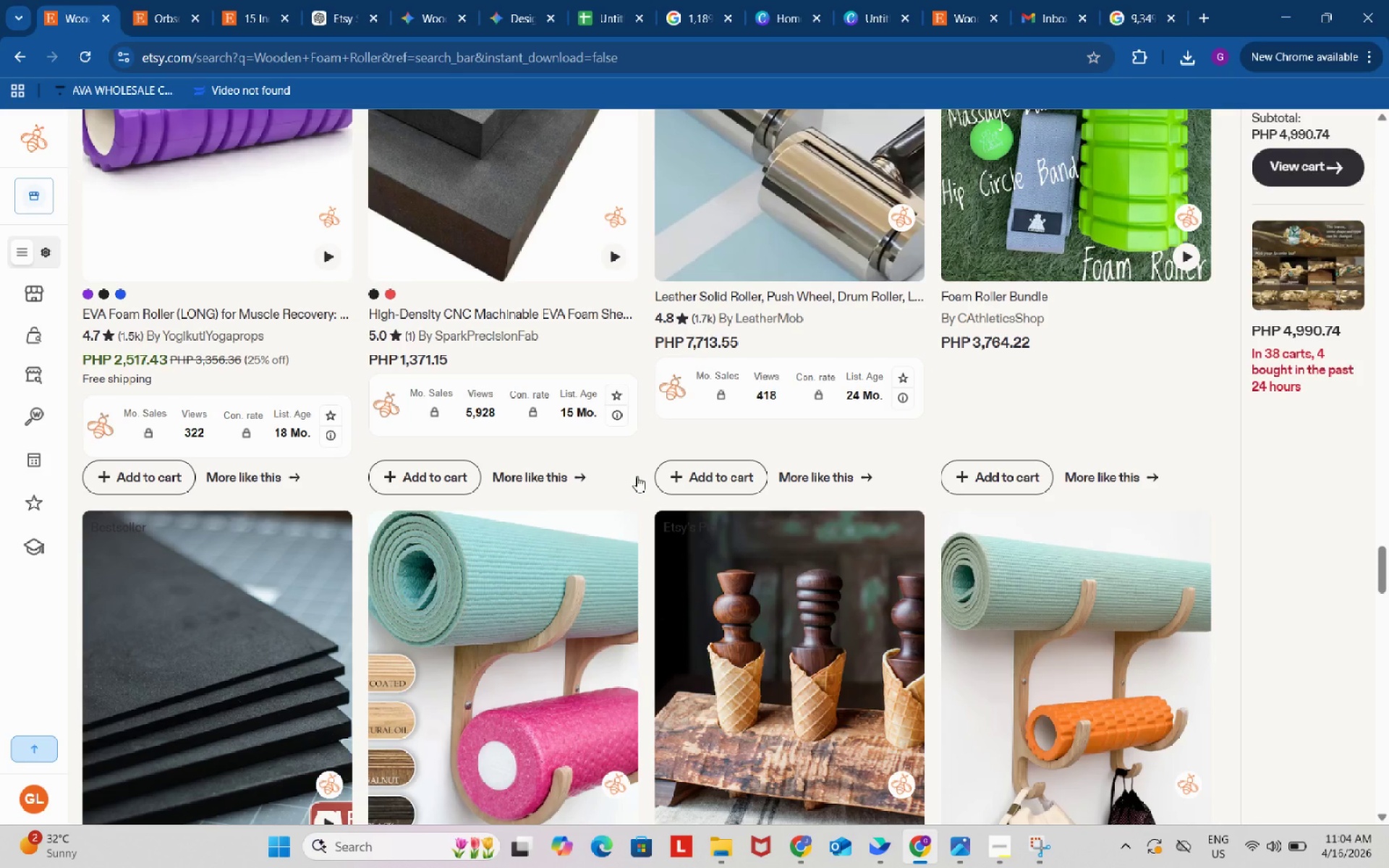 
scroll: coordinate [637, 475], scroll_direction: down, amount: 4.0
 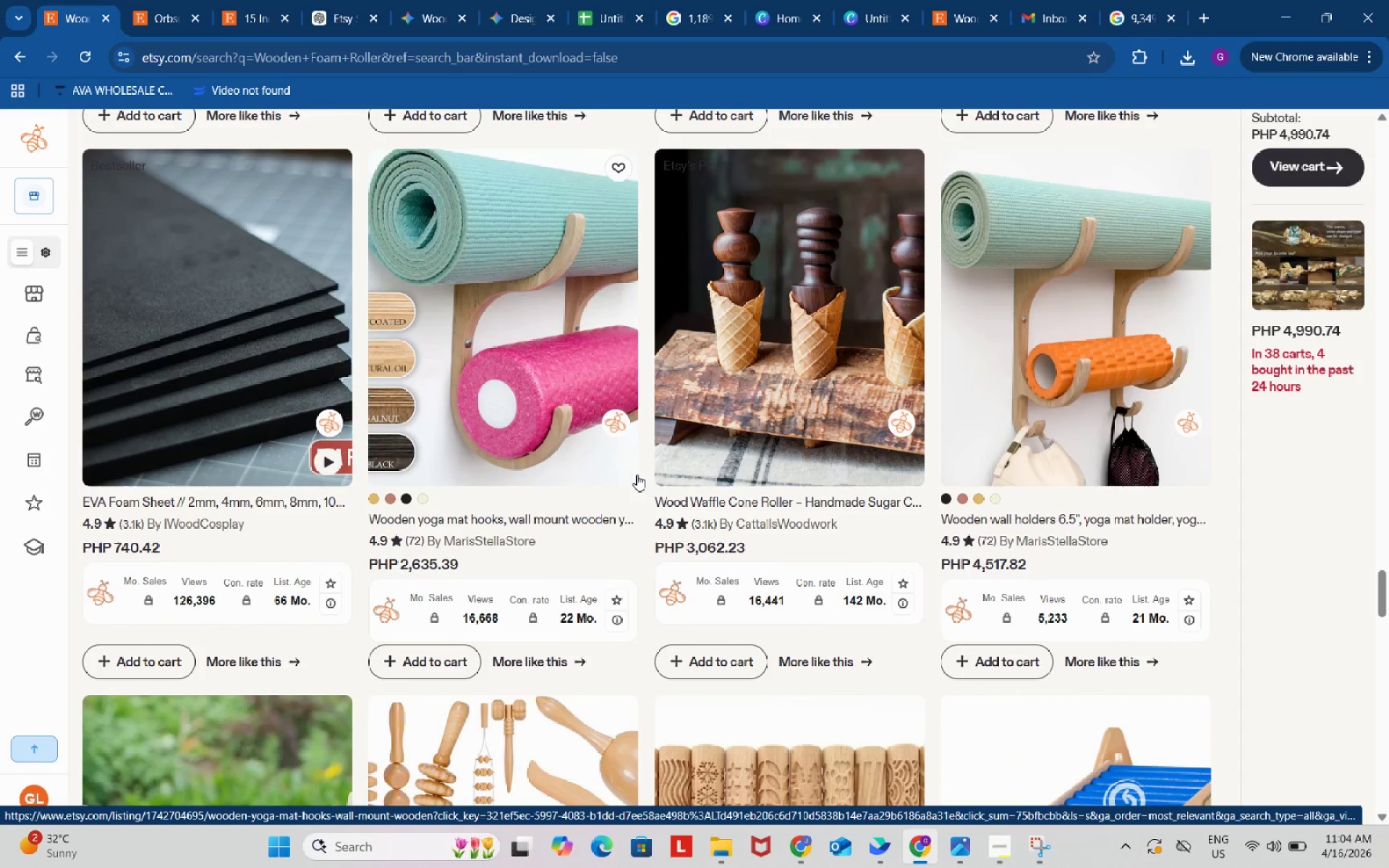 
wait(5.04)
 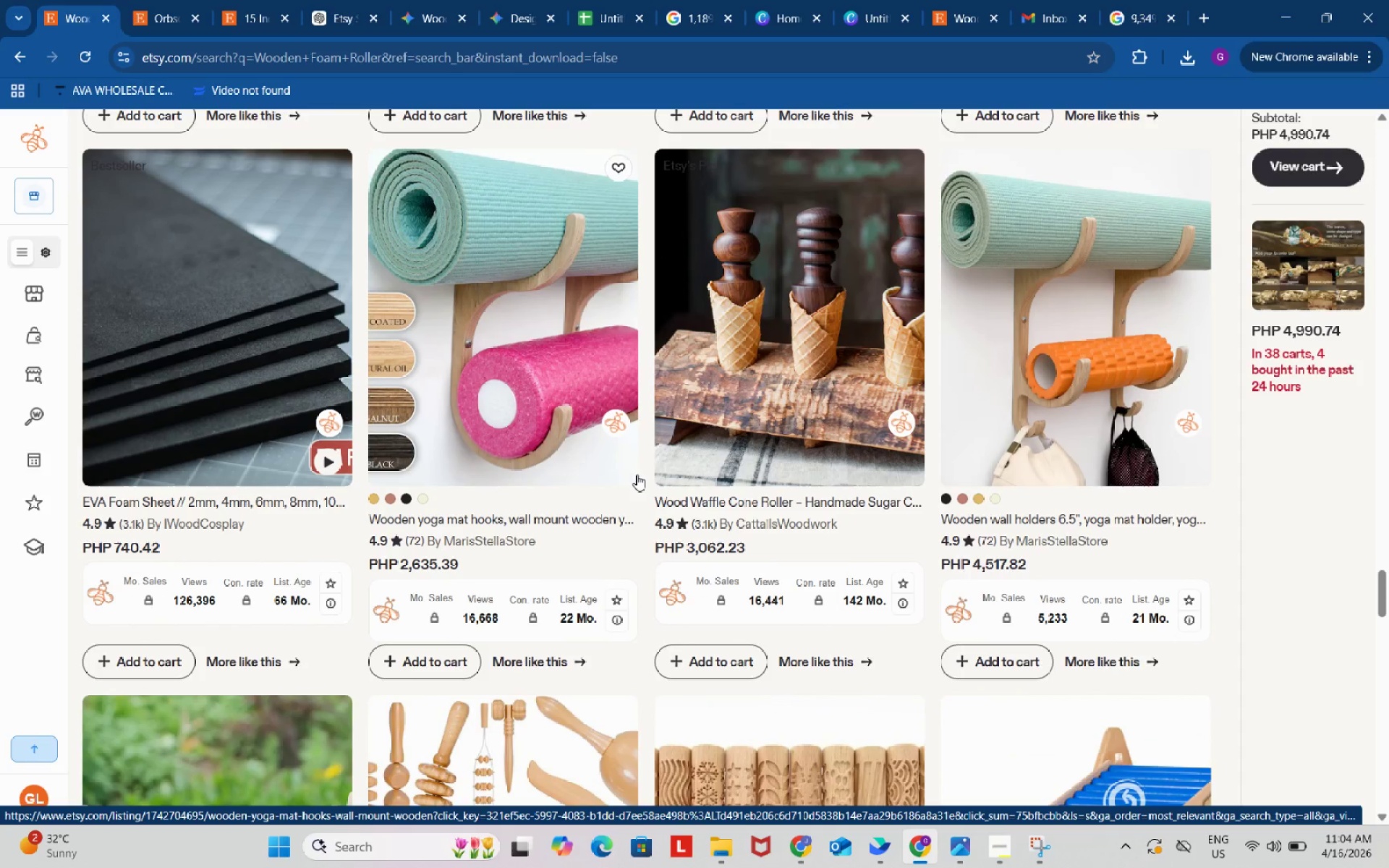 
scroll: coordinate [637, 475], scroll_direction: down, amount: 1.0
 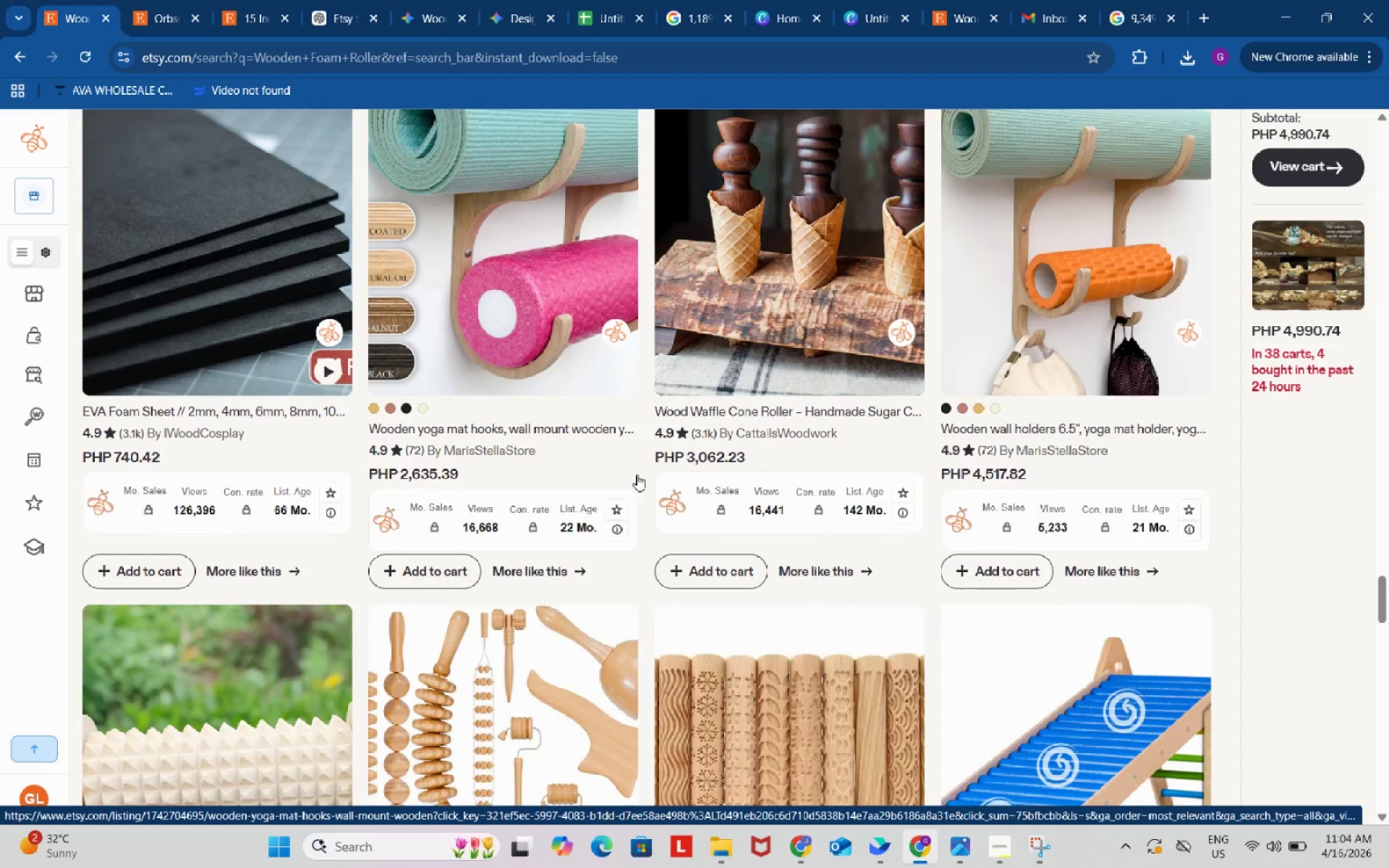 
wait(6.1)
 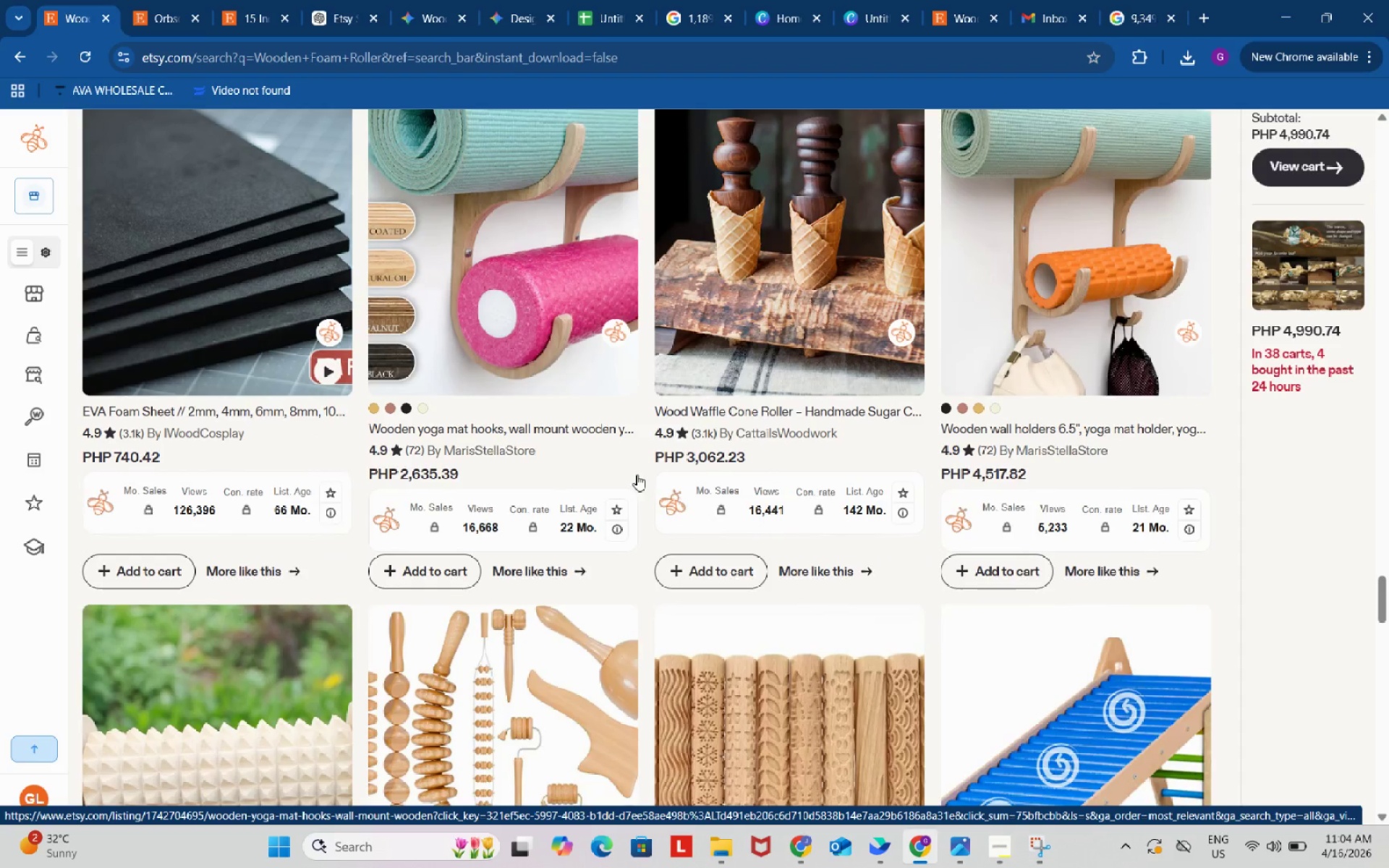 
scroll: coordinate [637, 475], scroll_direction: down, amount: 1.0
 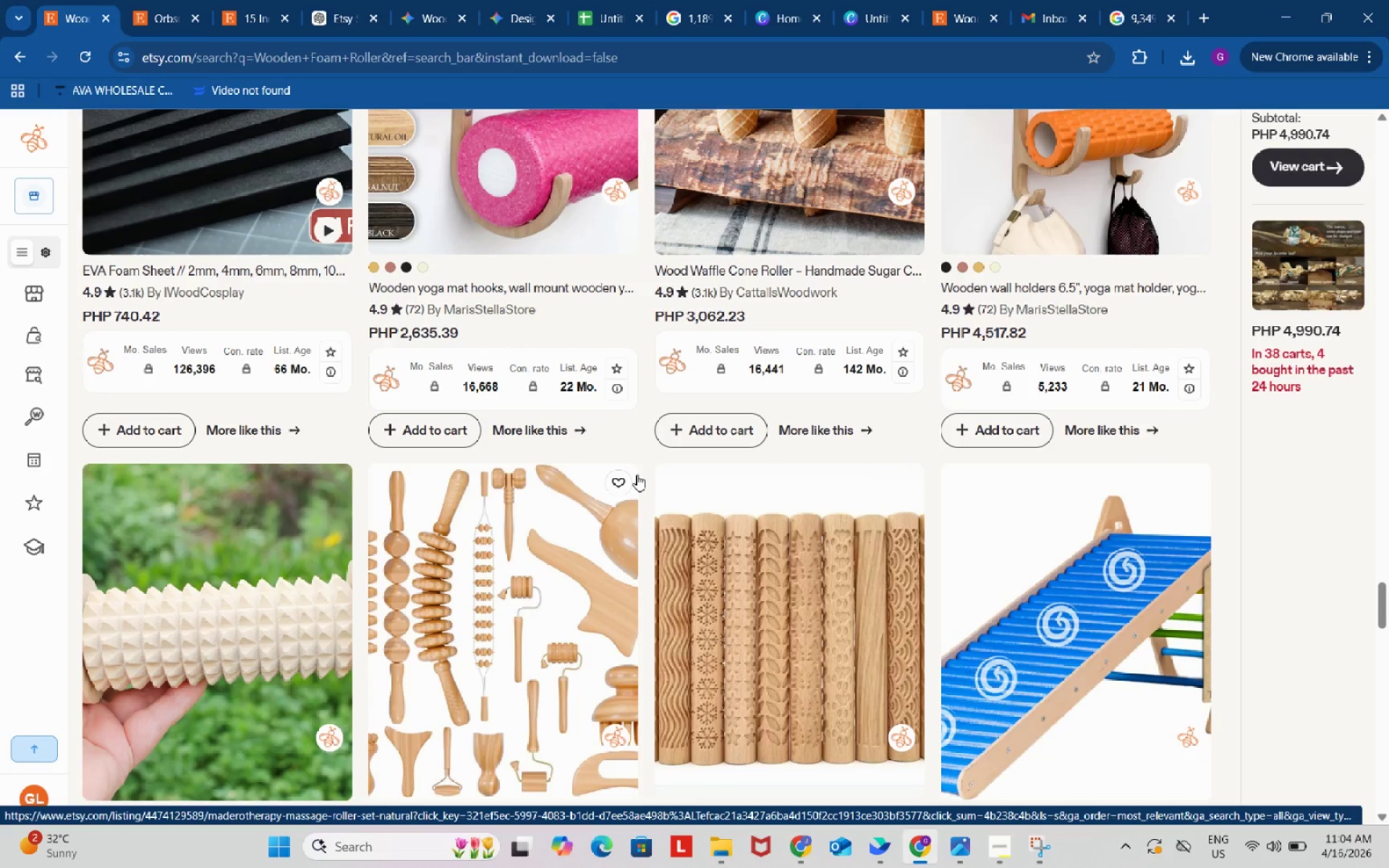 
wait(7.02)
 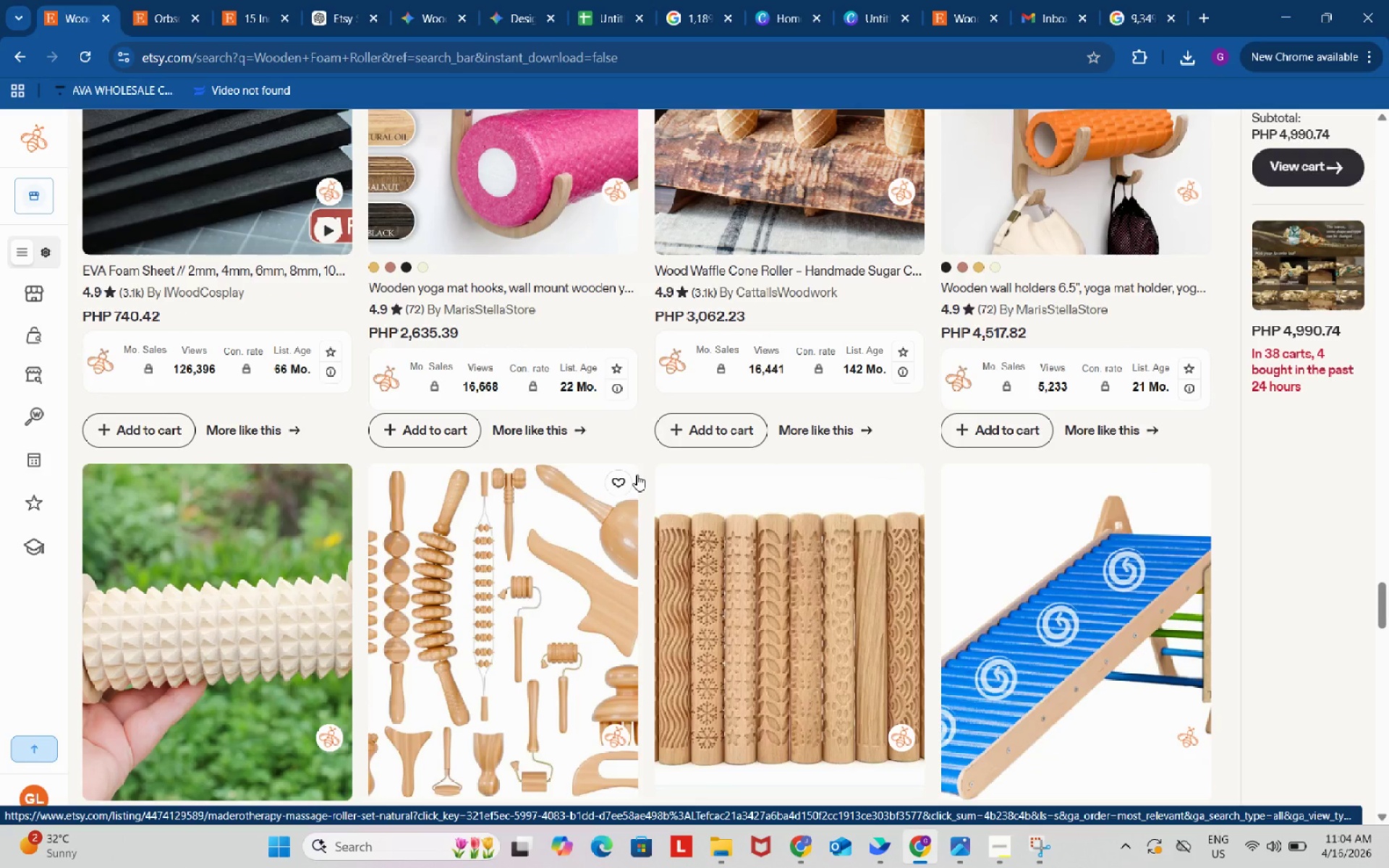 
scroll: coordinate [637, 475], scroll_direction: down, amount: 2.0
 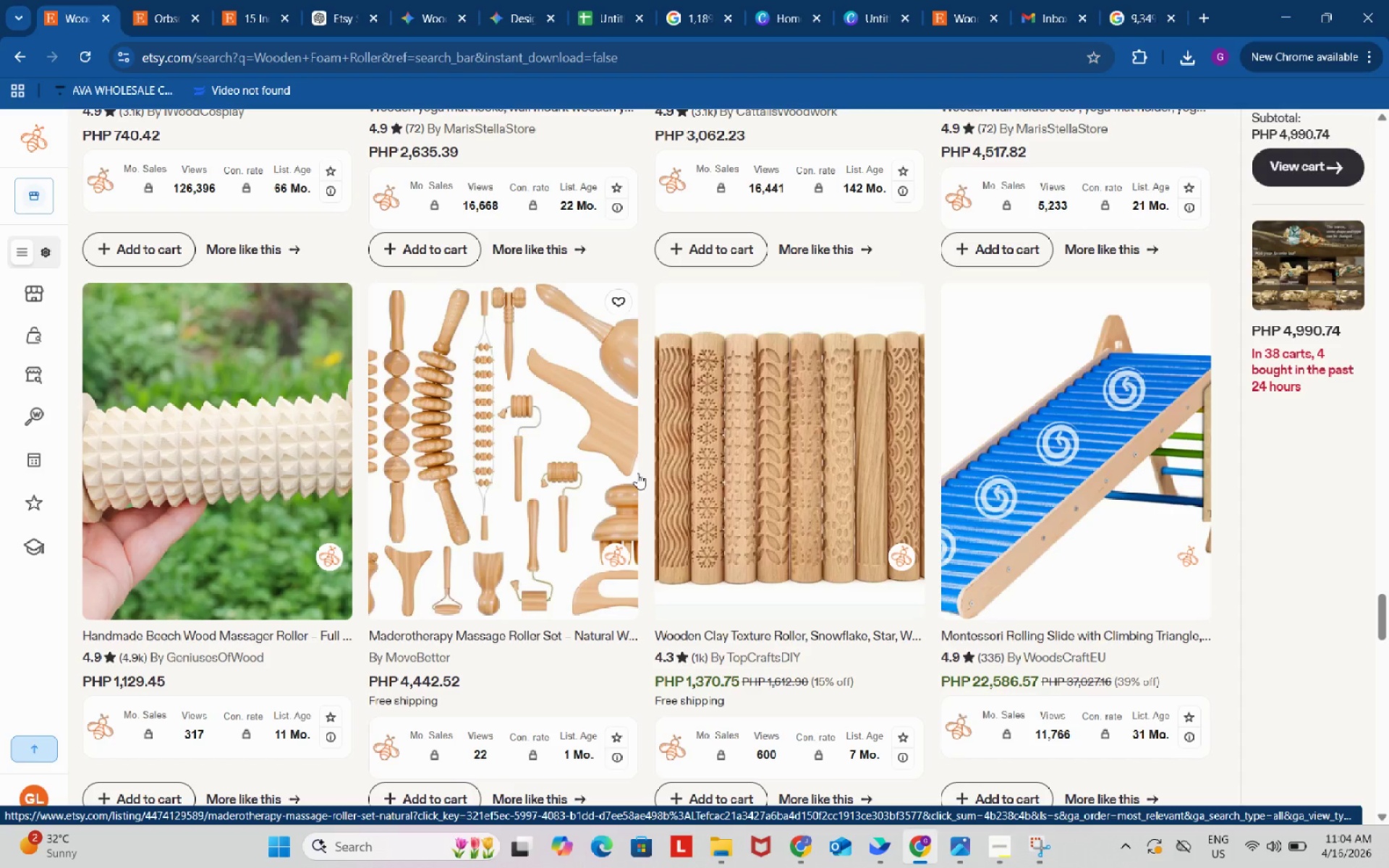 
wait(9.05)
 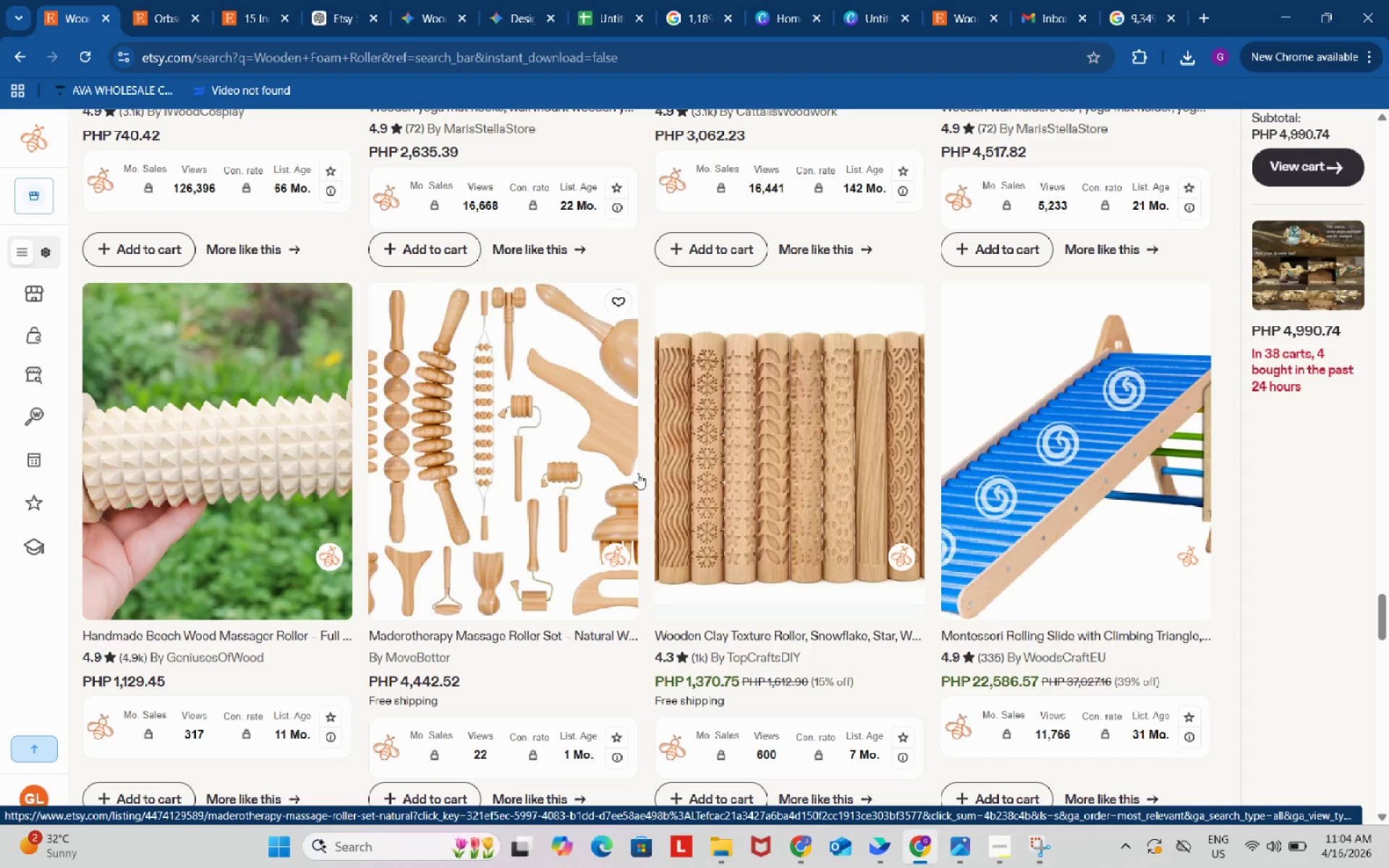 
scroll: coordinate [637, 473], scroll_direction: down, amount: 3.0
 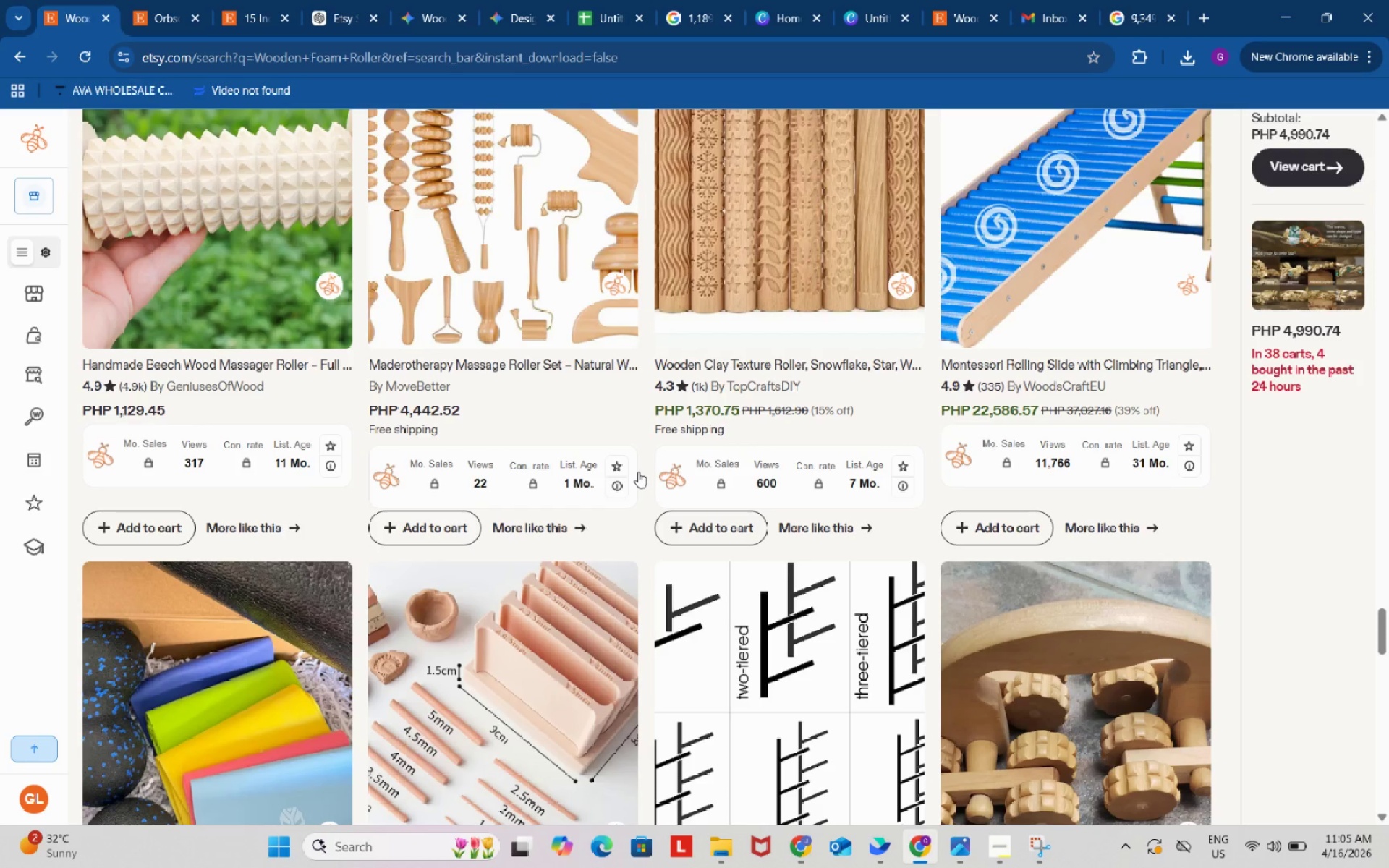 
wait(44.07)
 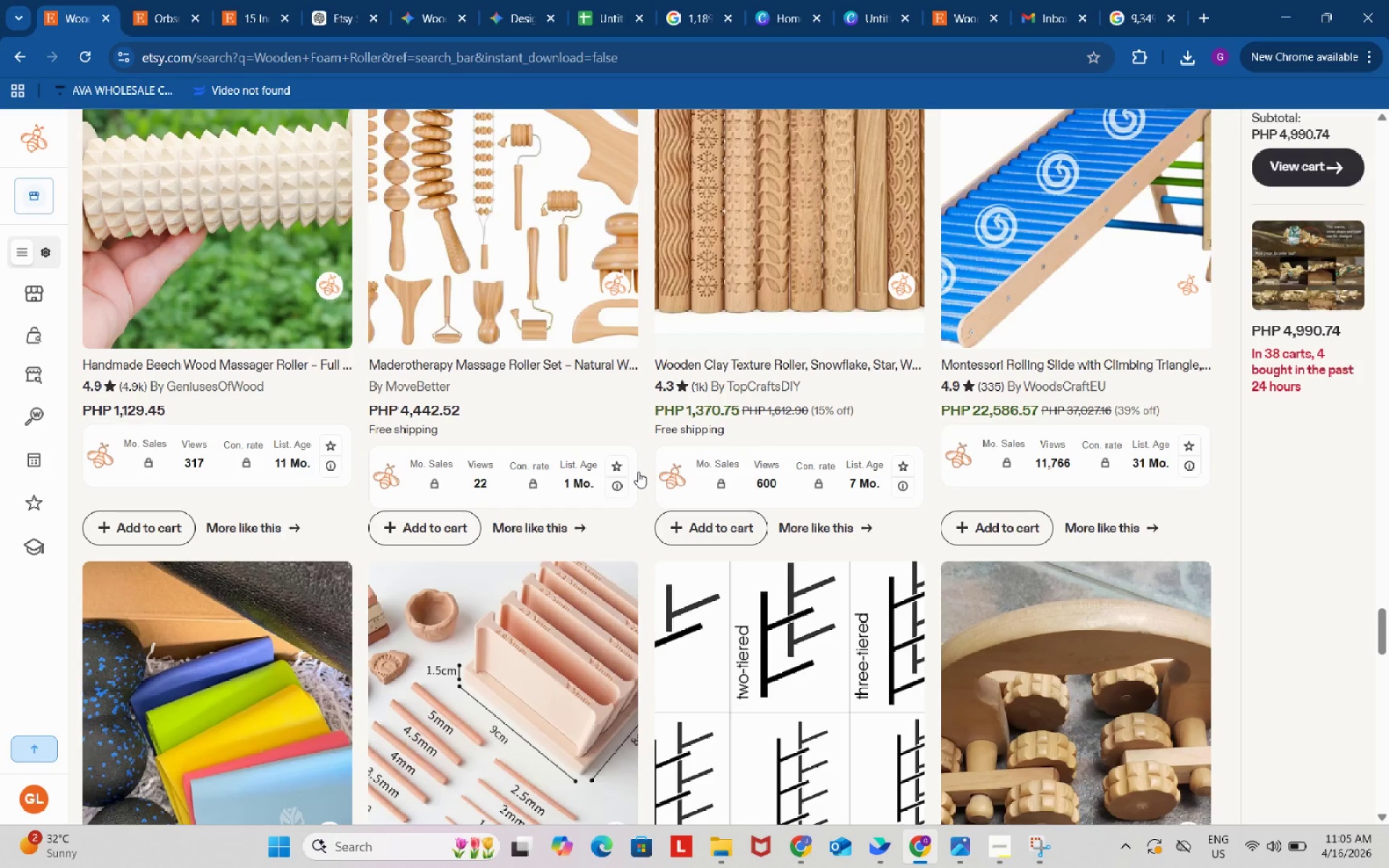 
scroll: coordinate [694, 506], scroll_direction: down, amount: 6.0
 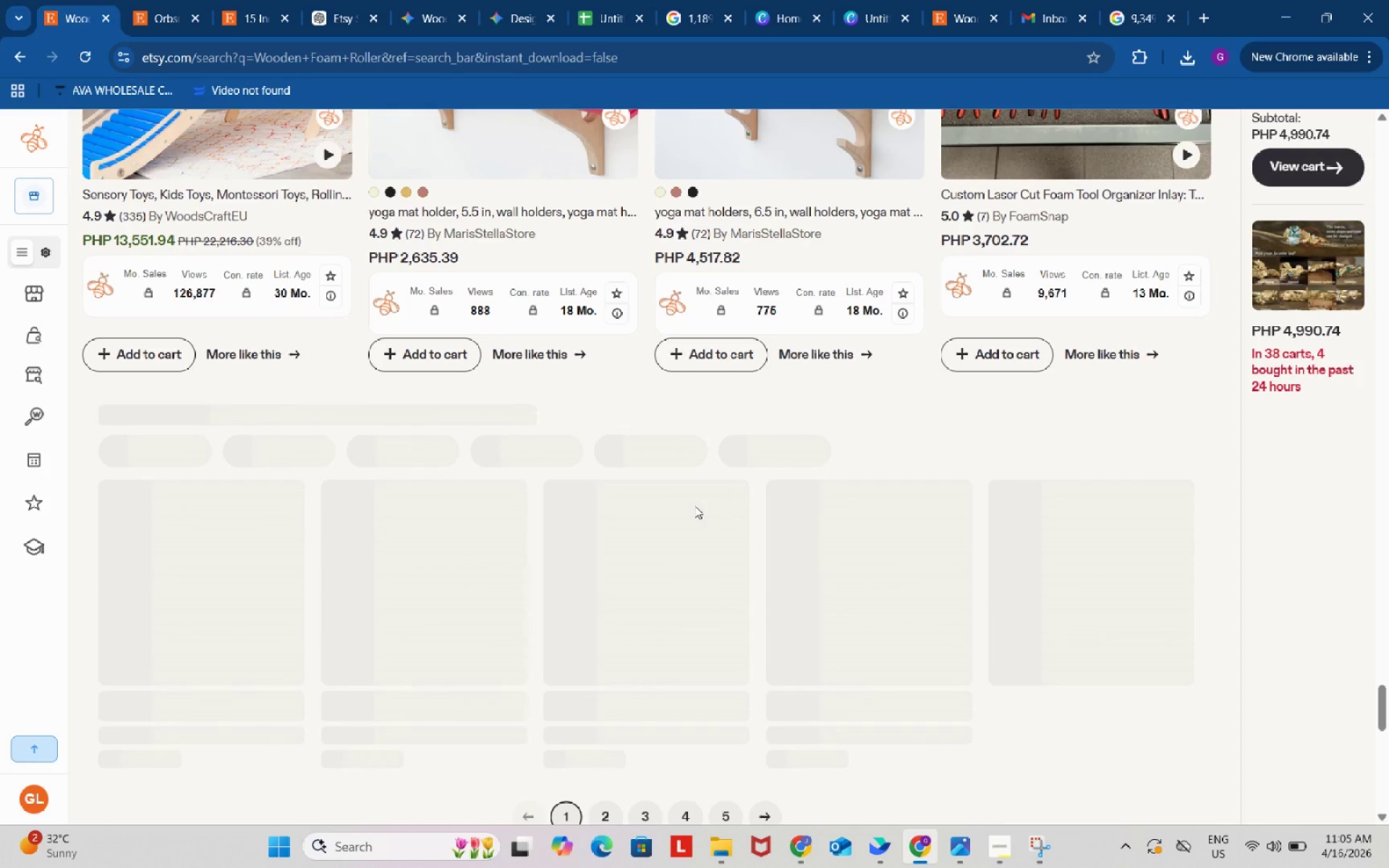 
wait(8.62)
 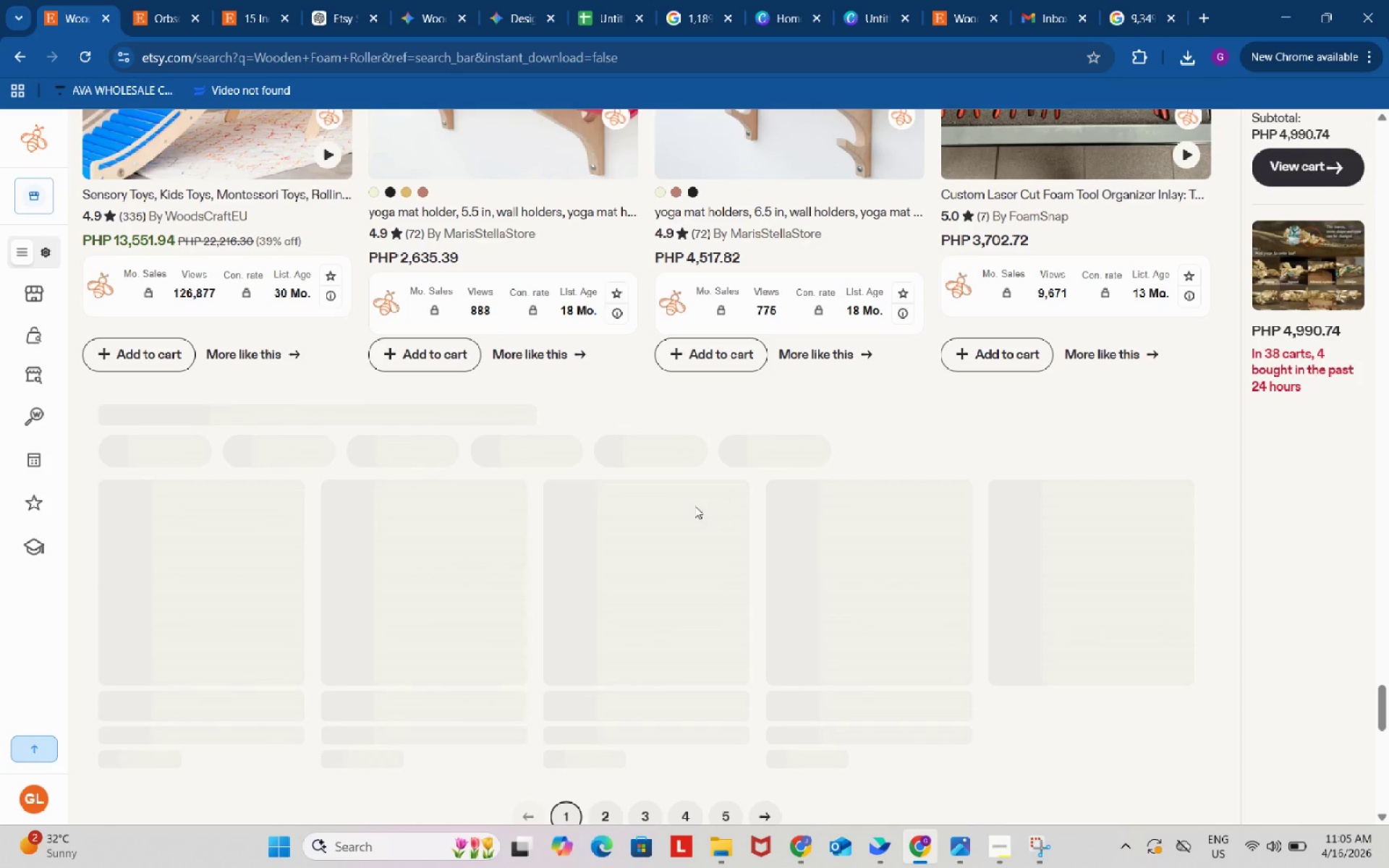 
scroll: coordinate [694, 506], scroll_direction: down, amount: 4.0
 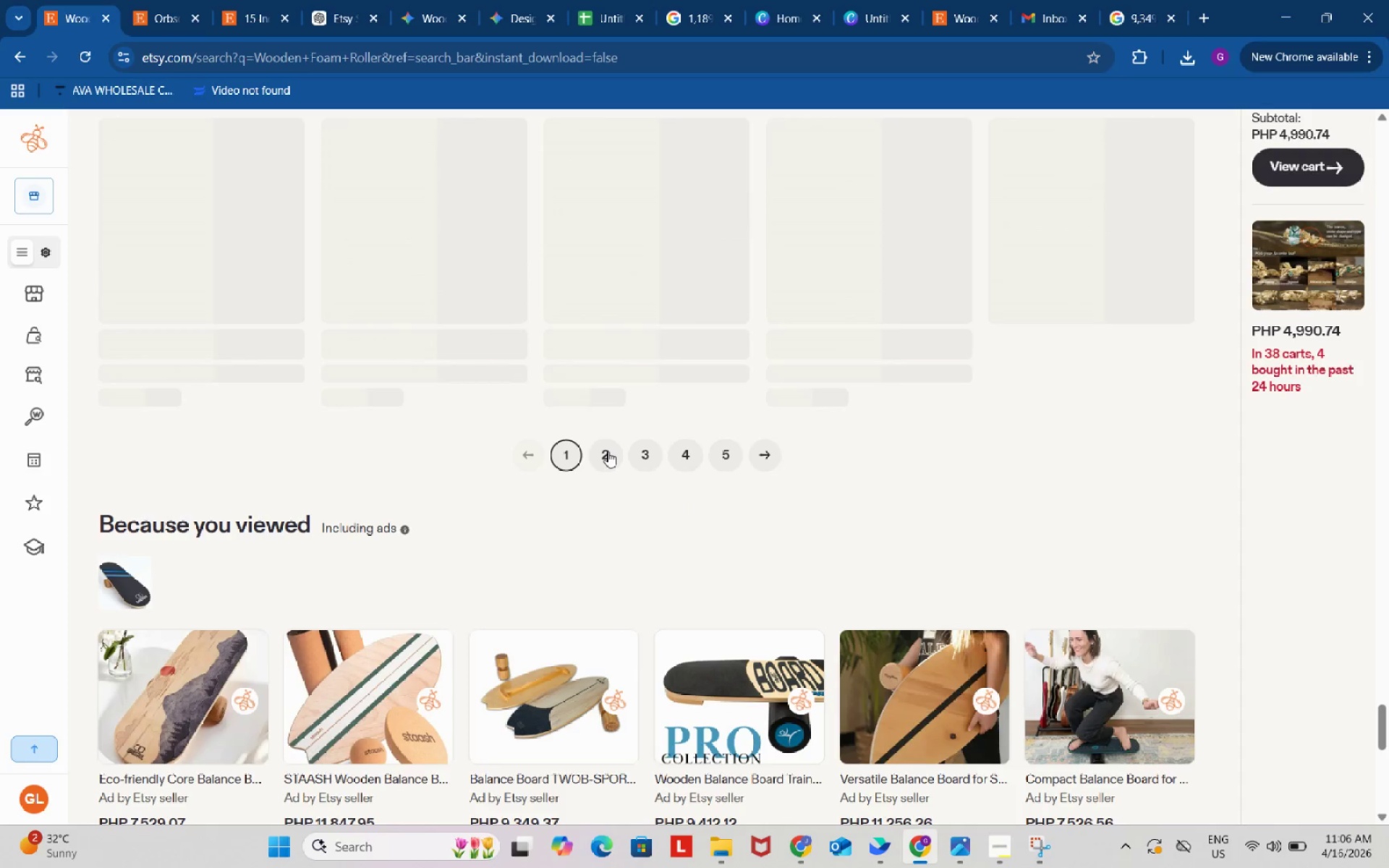 
left_click([586, 458])
 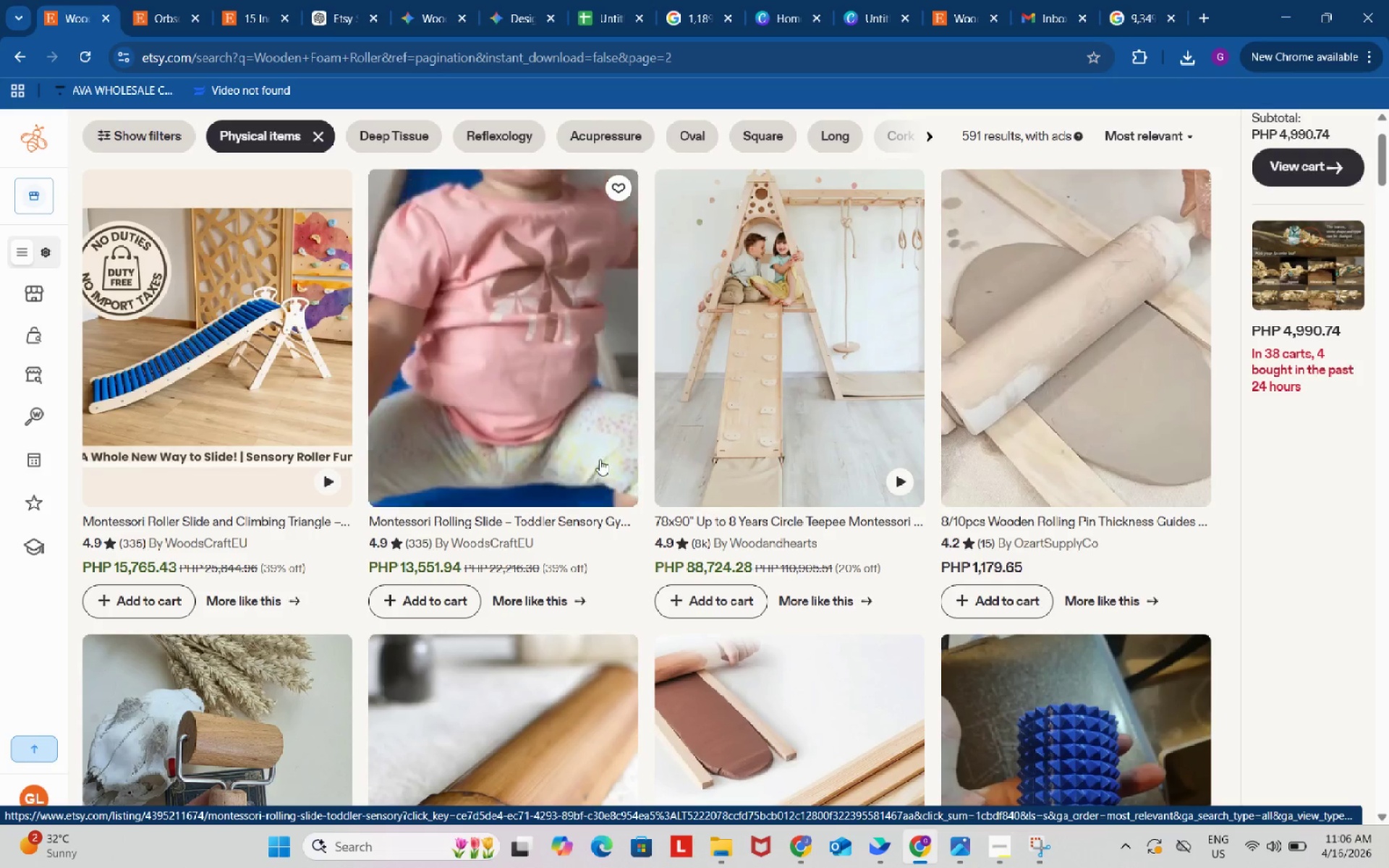 
wait(6.31)
 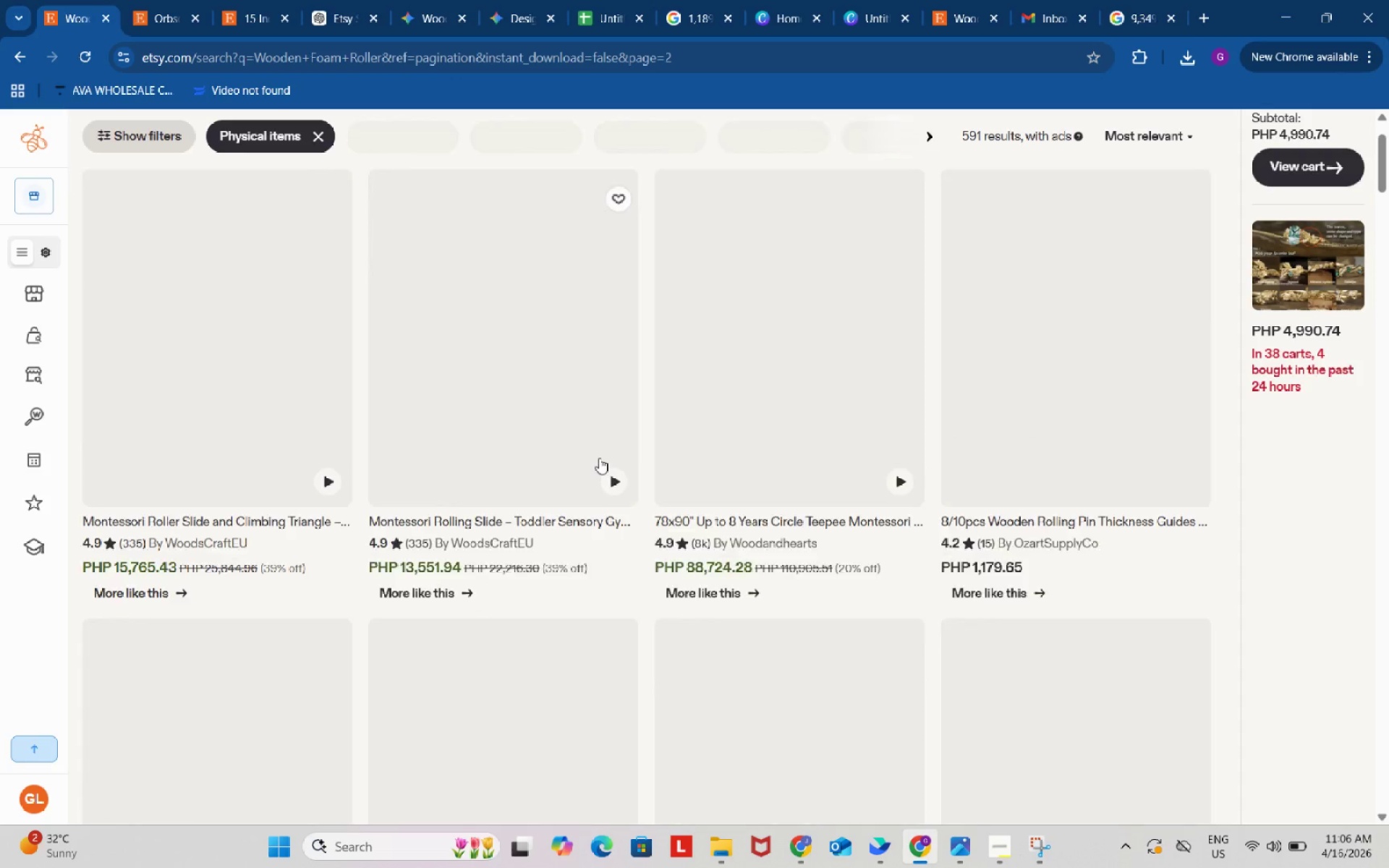 
scroll: coordinate [600, 459], scroll_direction: down, amount: 3.0
 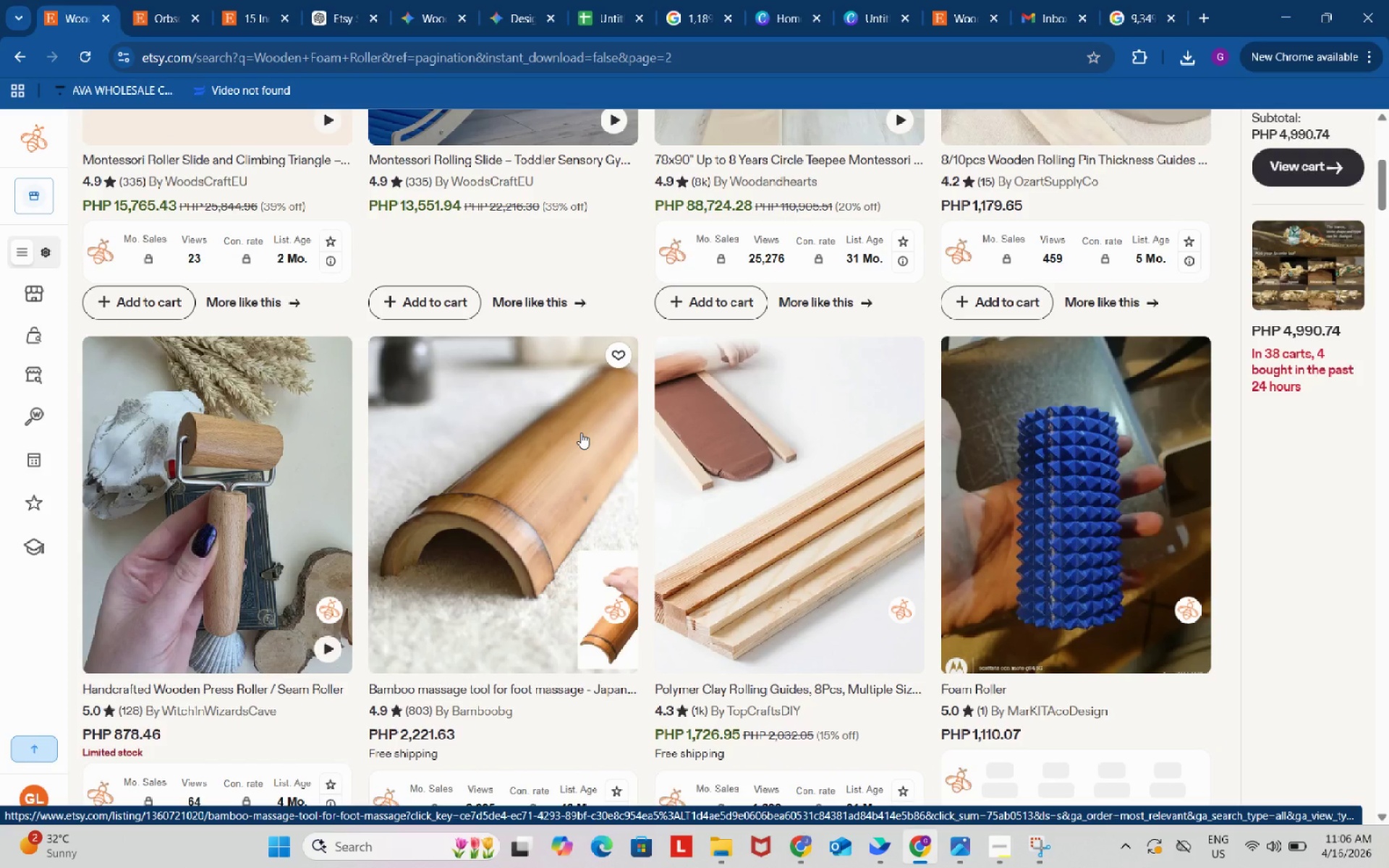 
wait(29.5)
 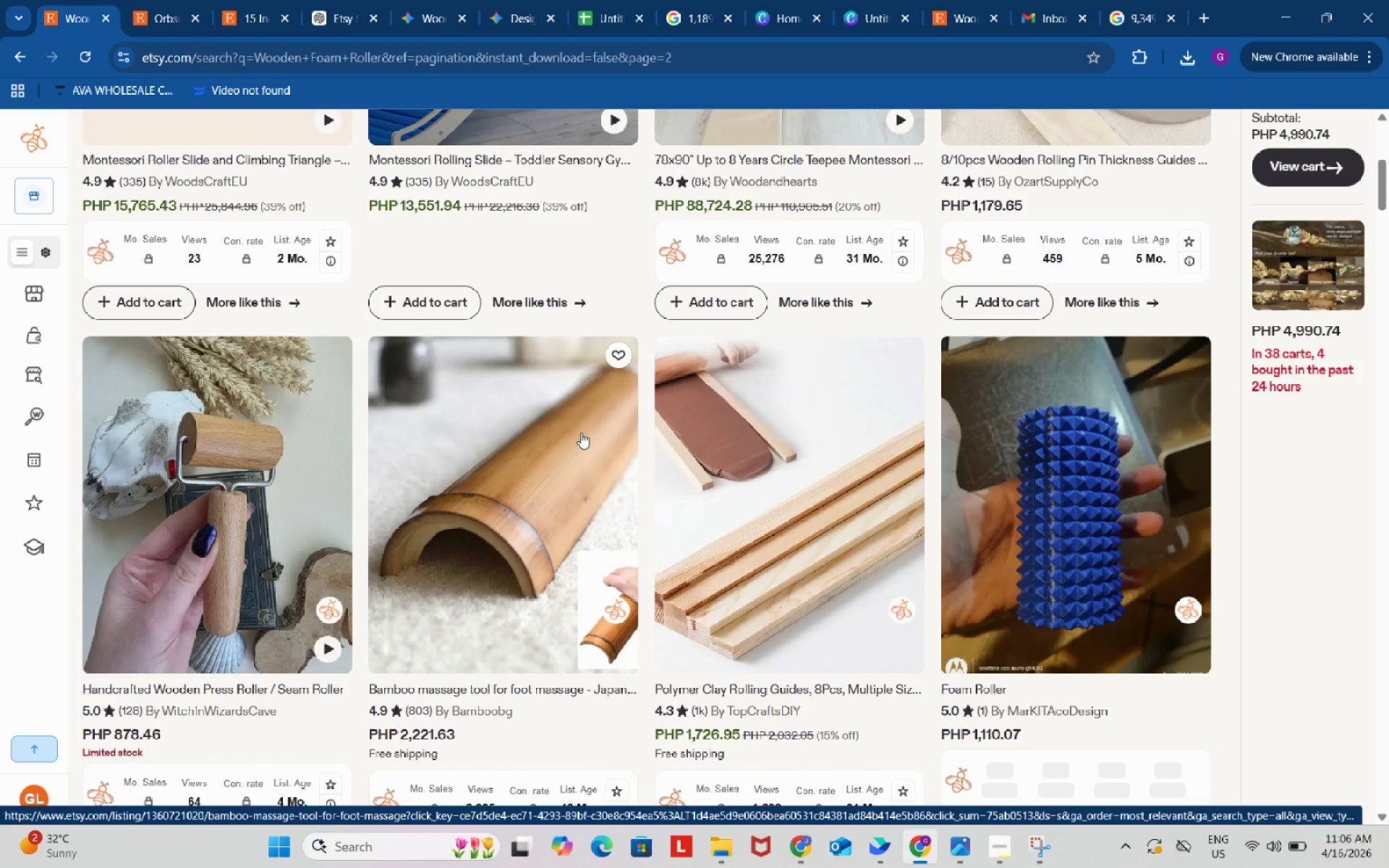 
right_click([564, 398])
 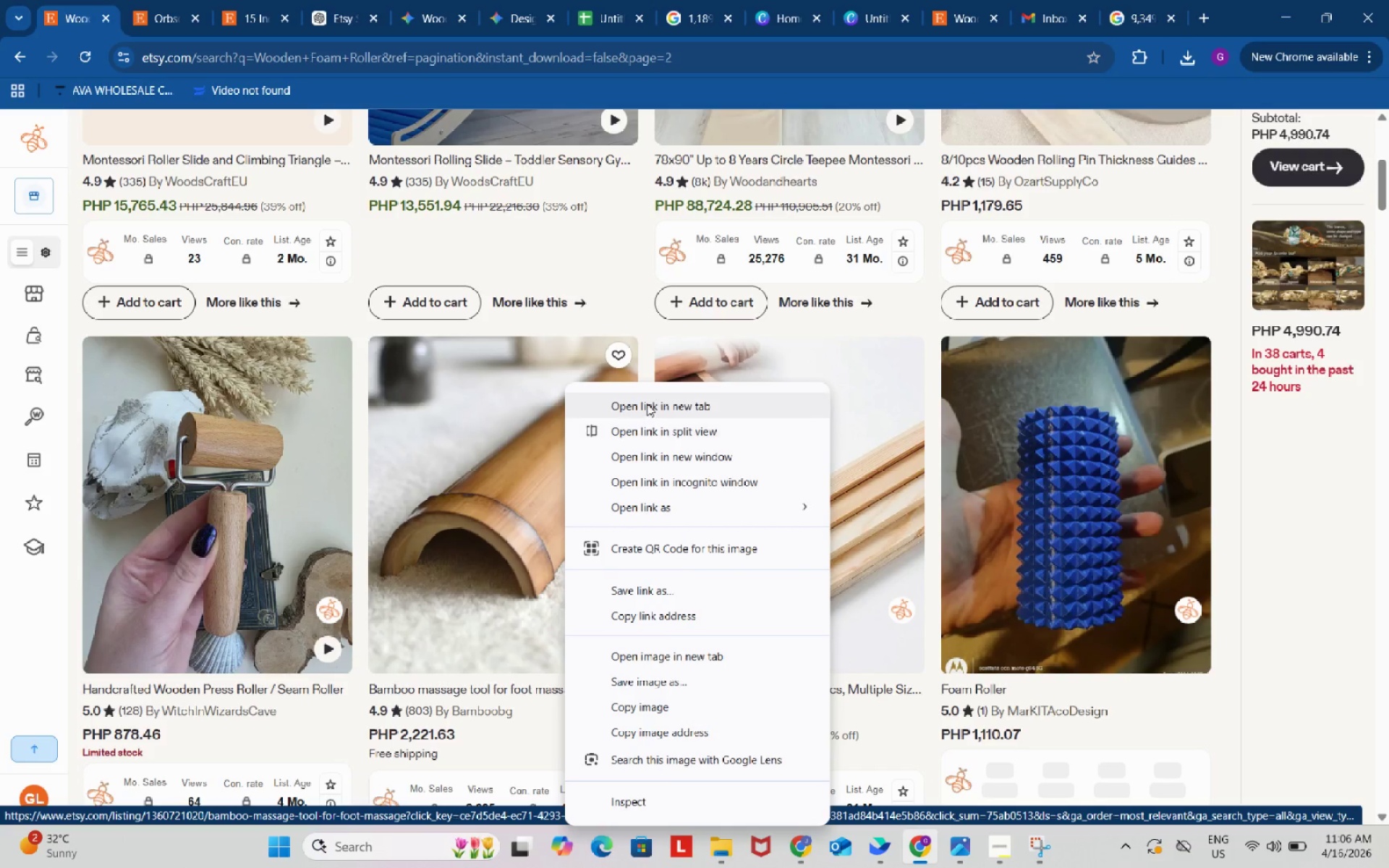 
left_click([647, 403])
 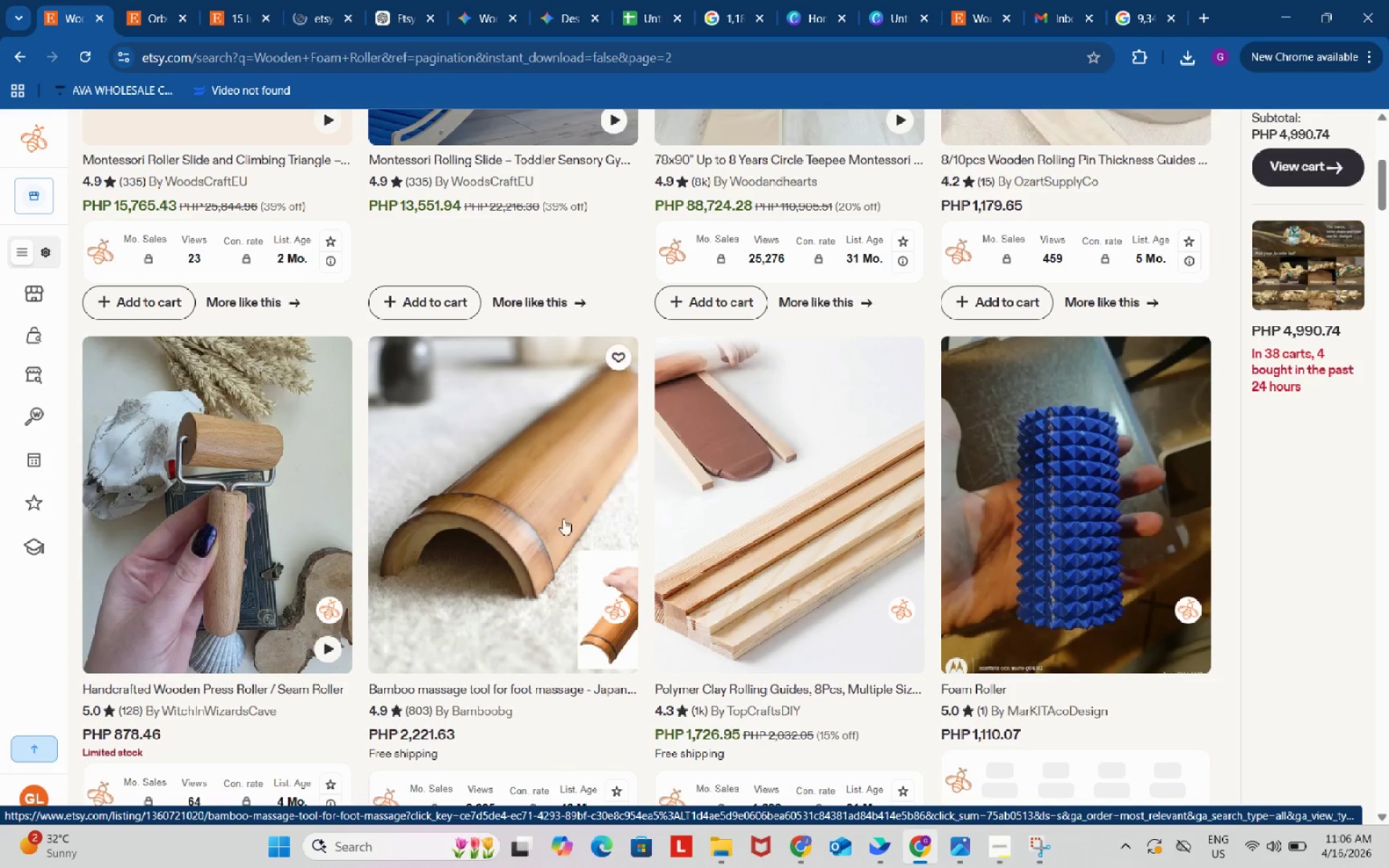 
scroll: coordinate [558, 524], scroll_direction: down, amount: 11.0
 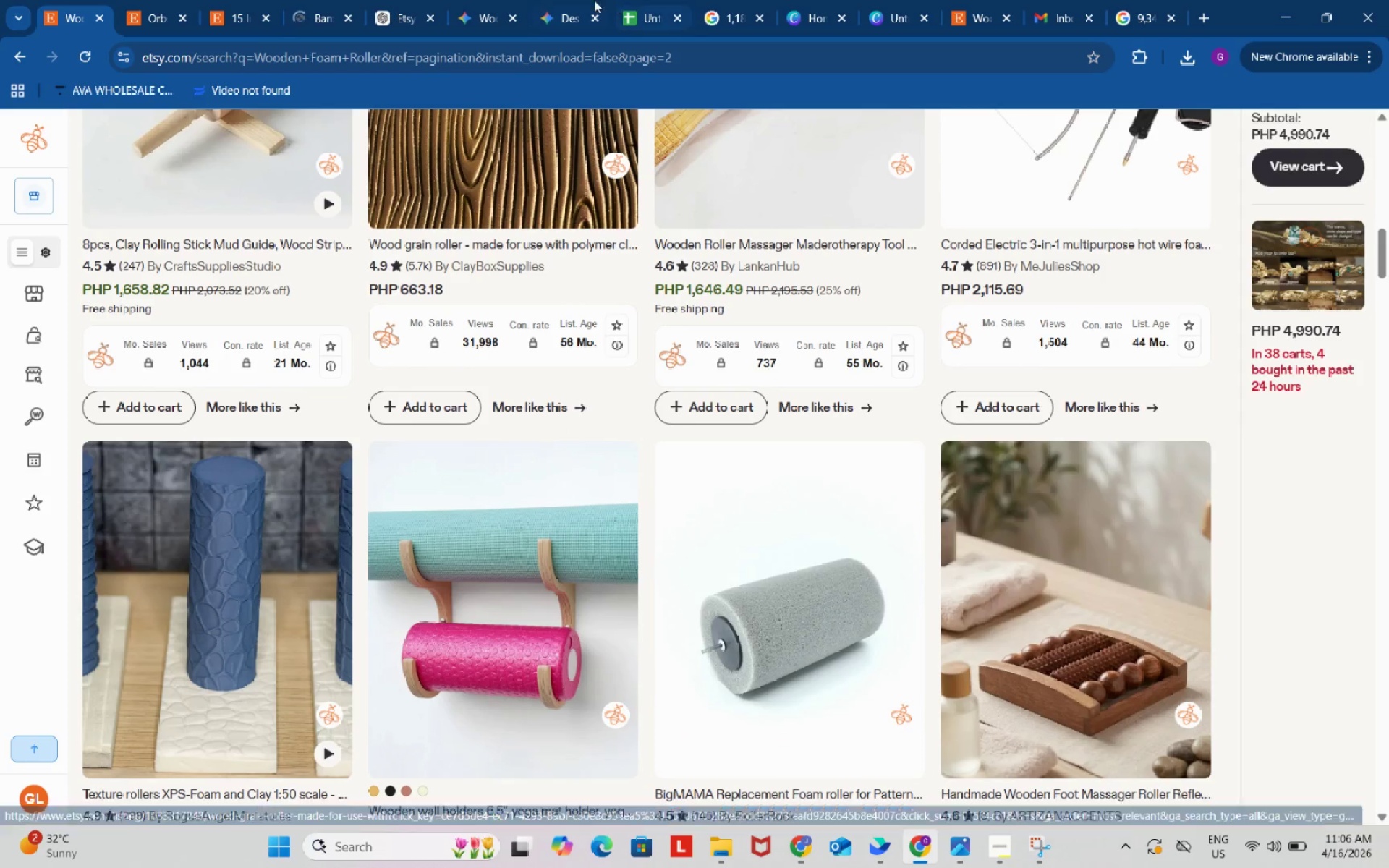 
left_click([511, 0])
 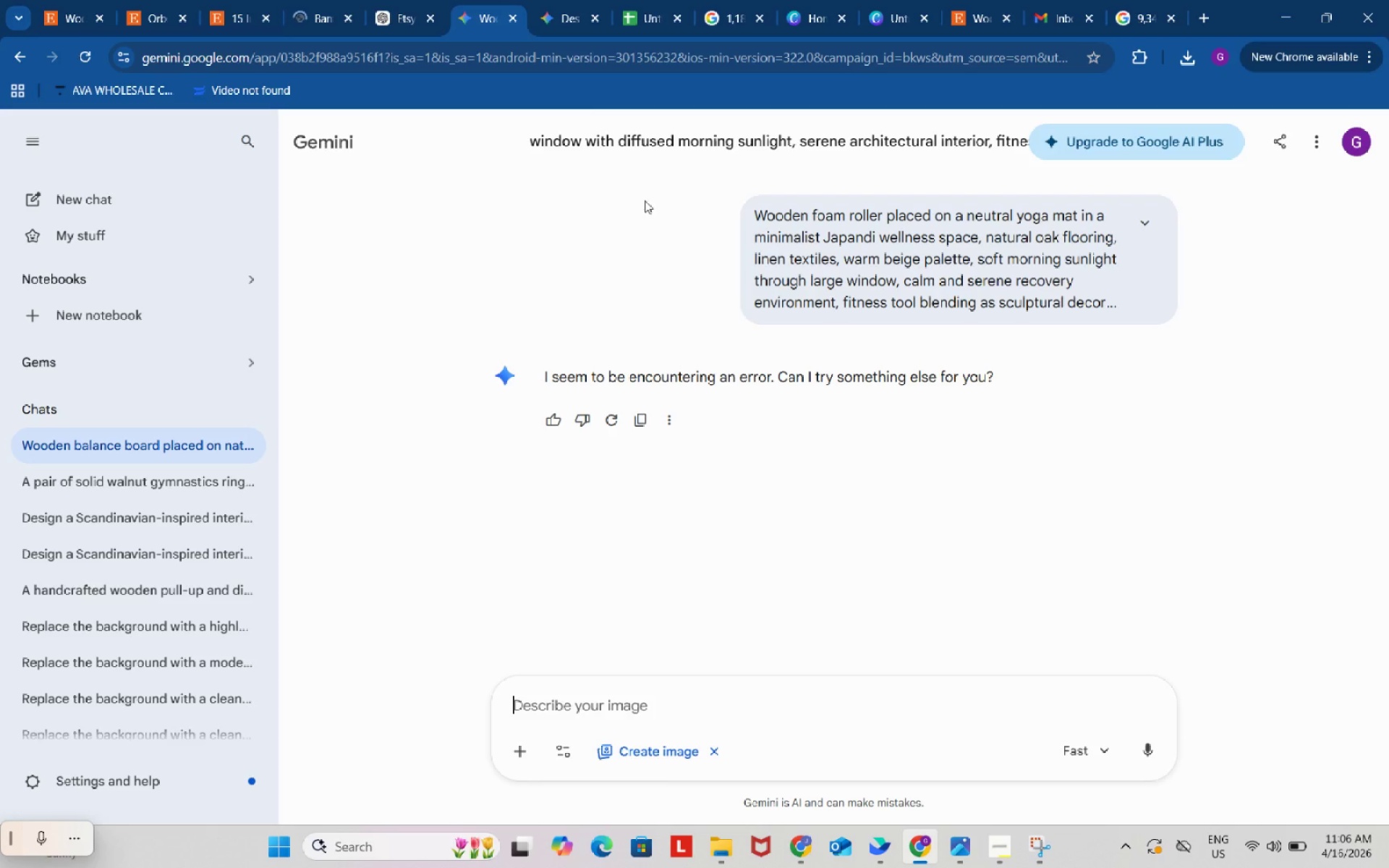 
left_click([679, 209])
 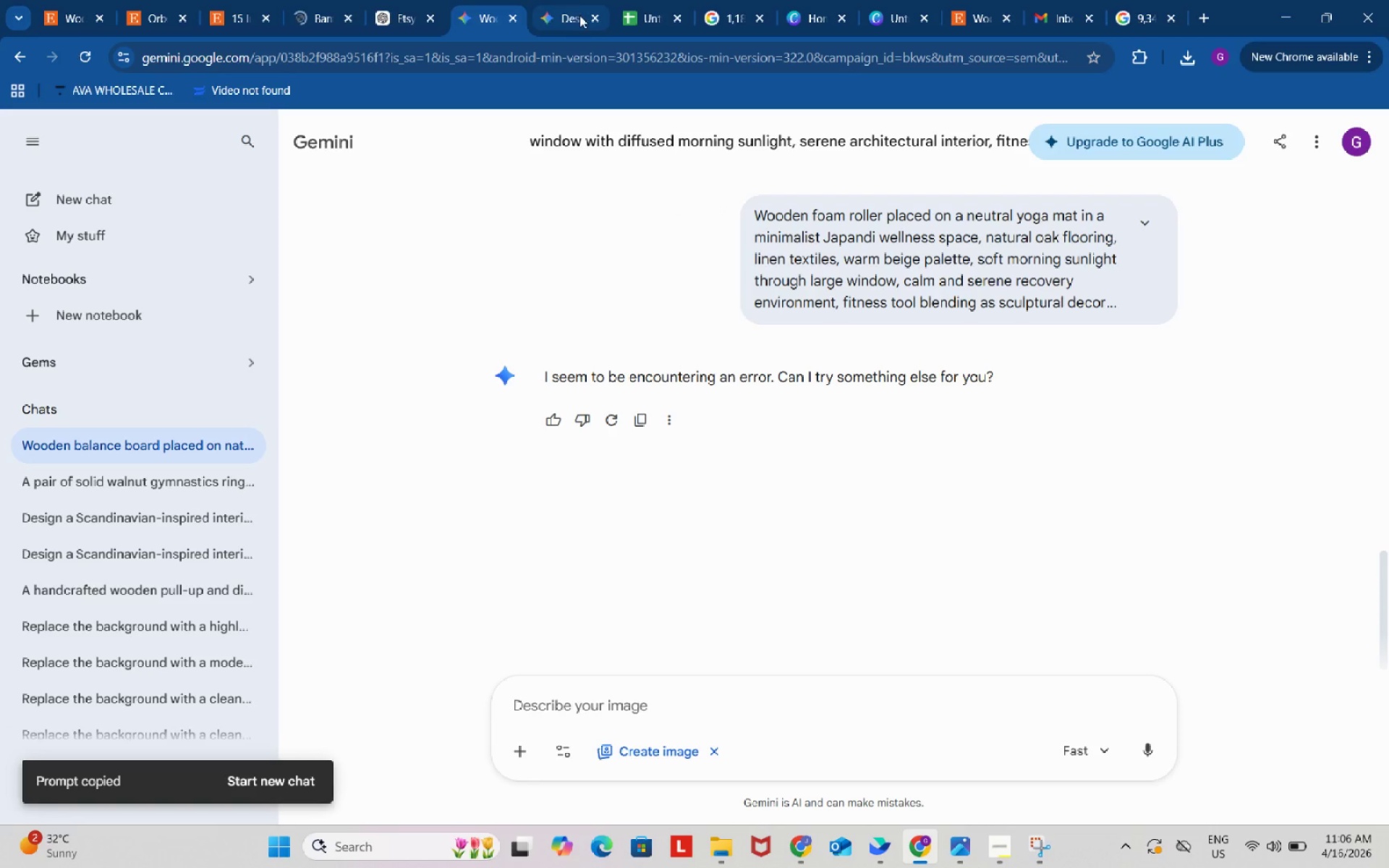 
left_click([564, 4])
 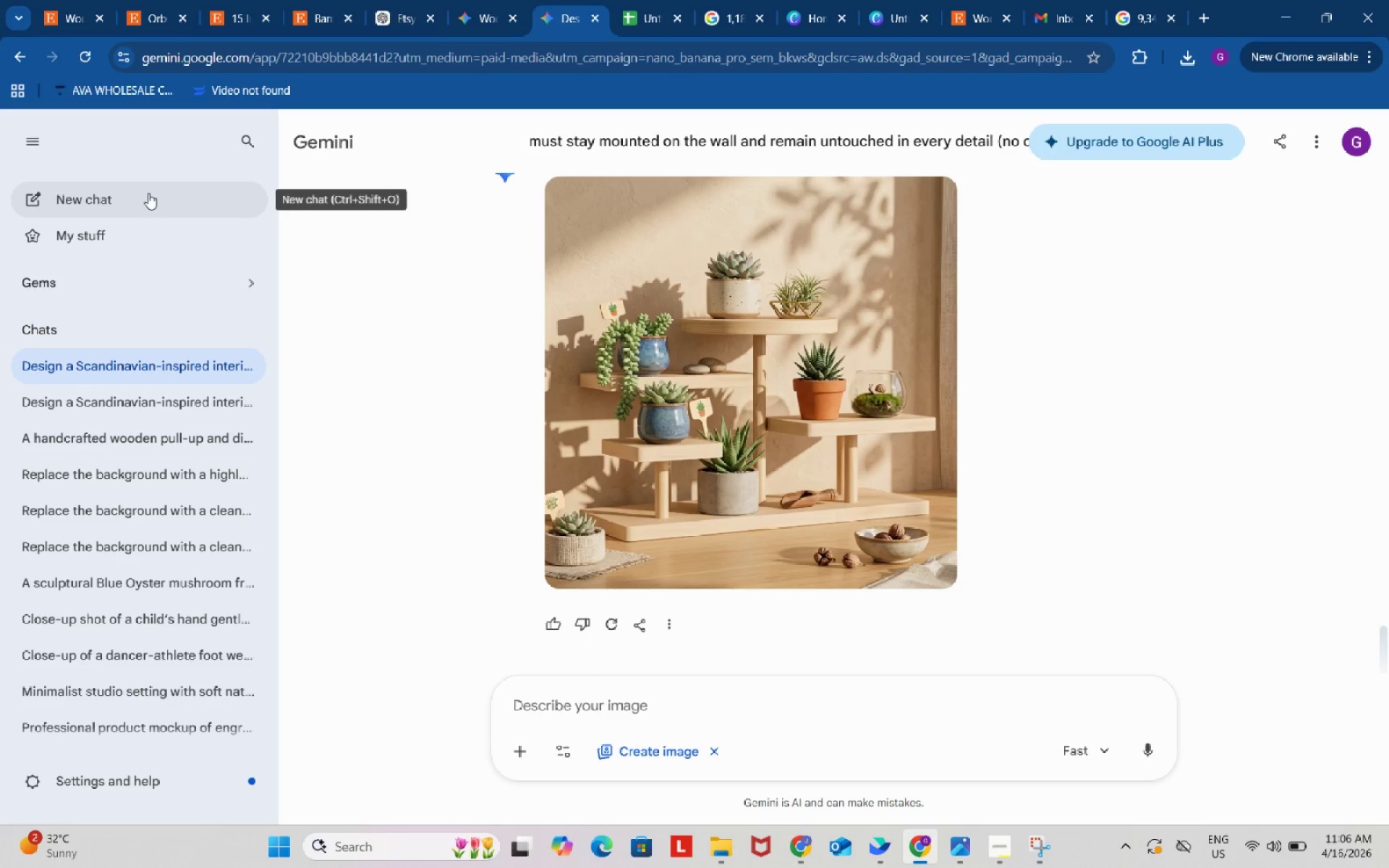 
left_click([119, 198])
 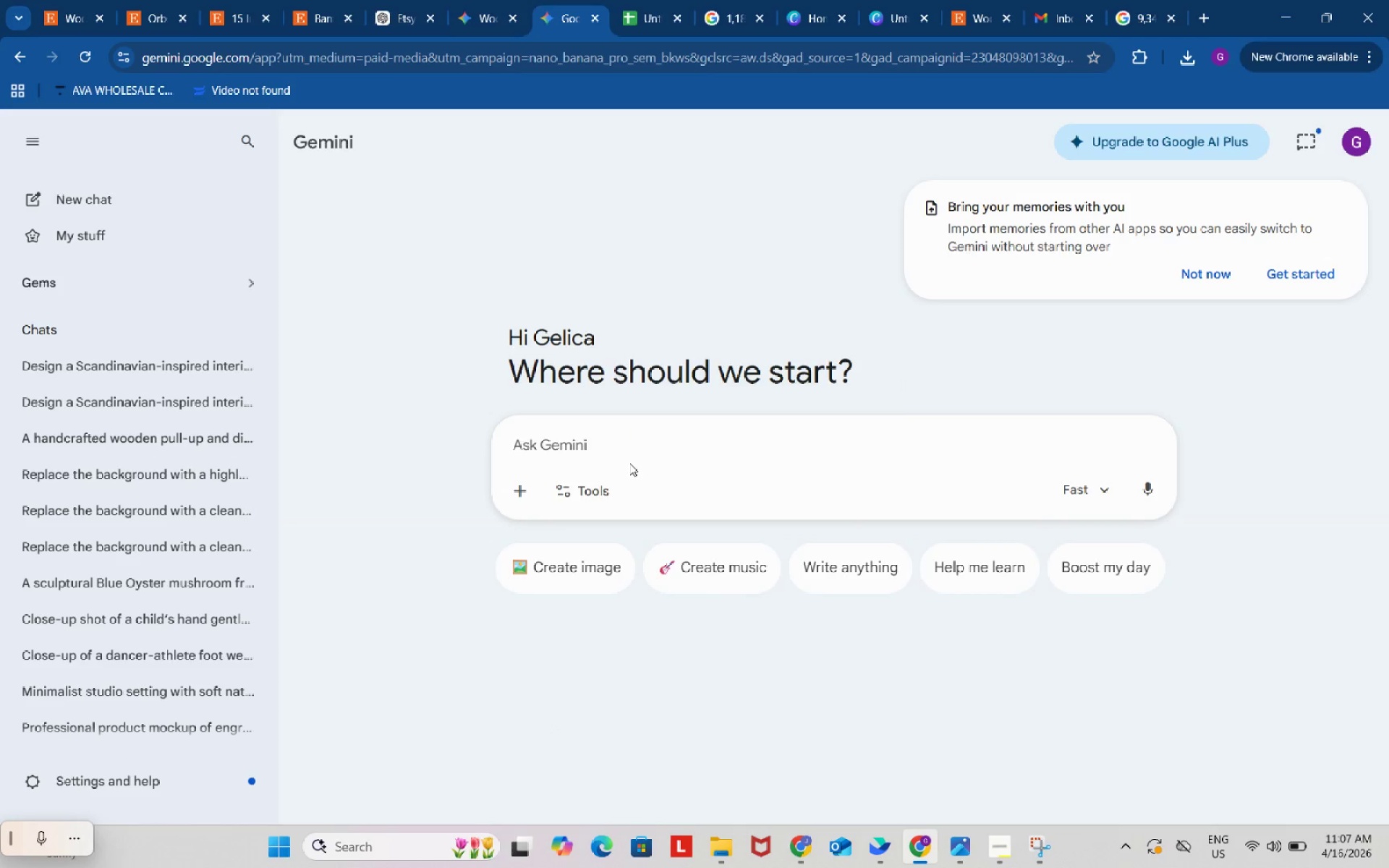 
left_click([630, 443])
 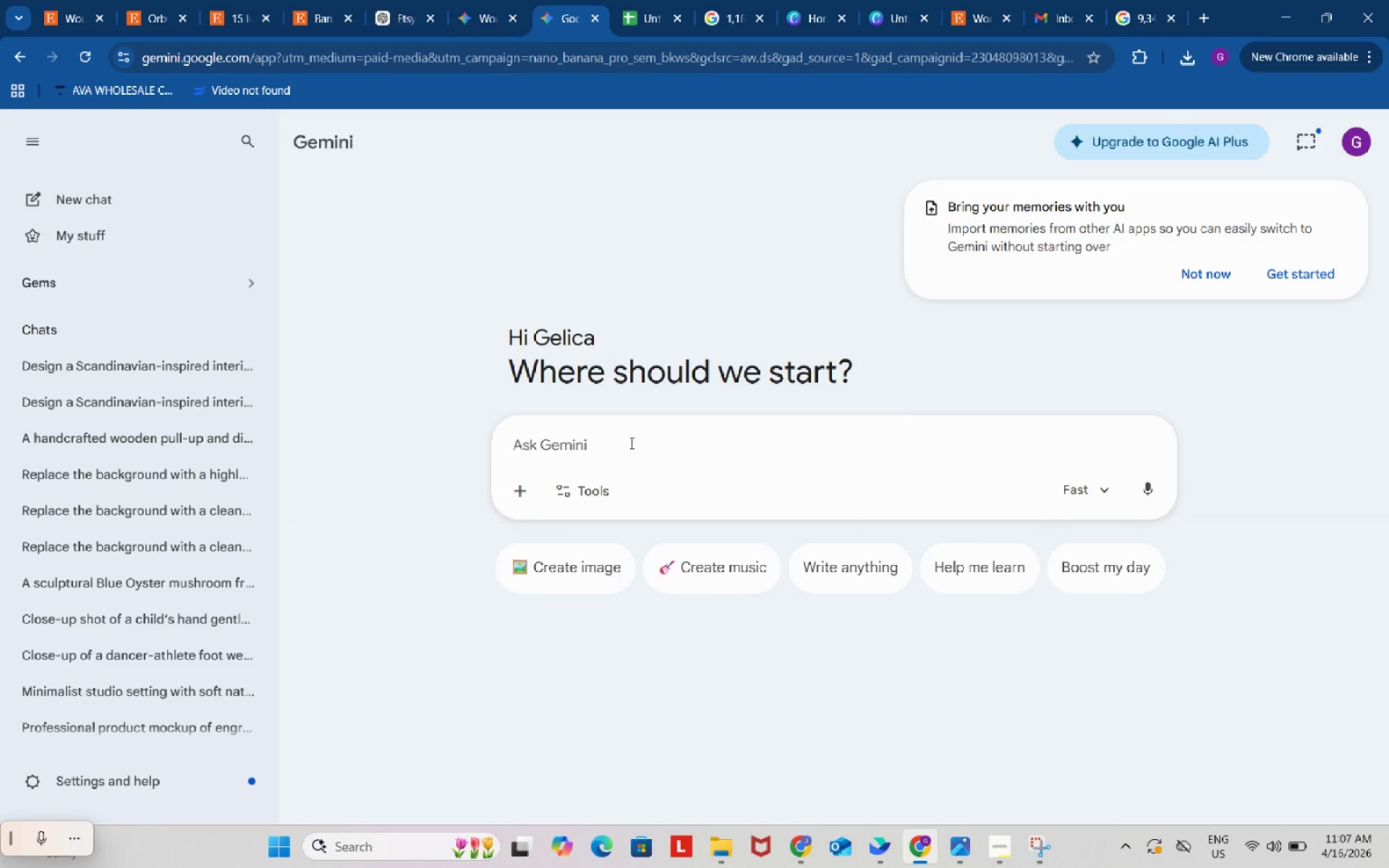 
key(Control+V)
 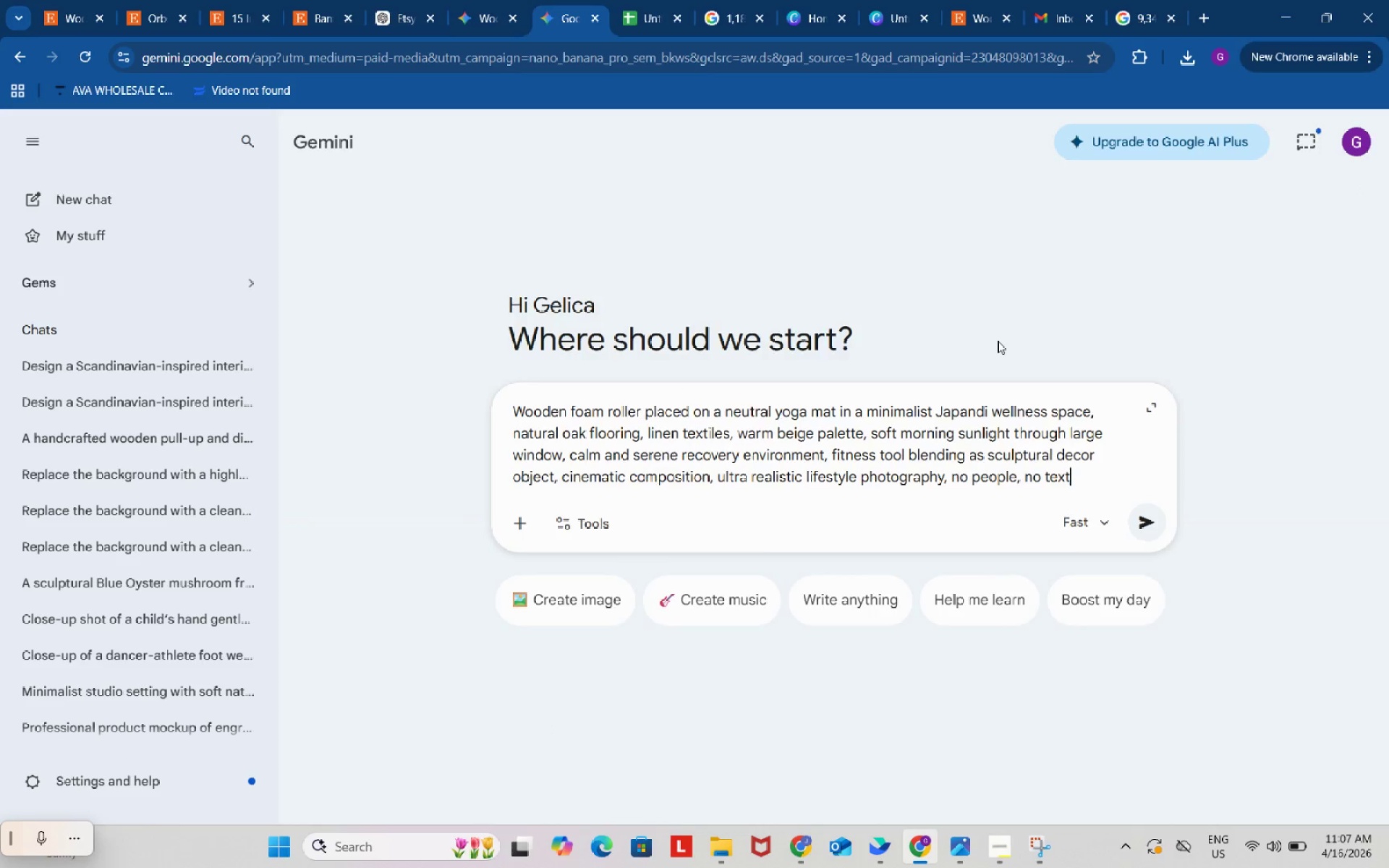 
key(Enter)
 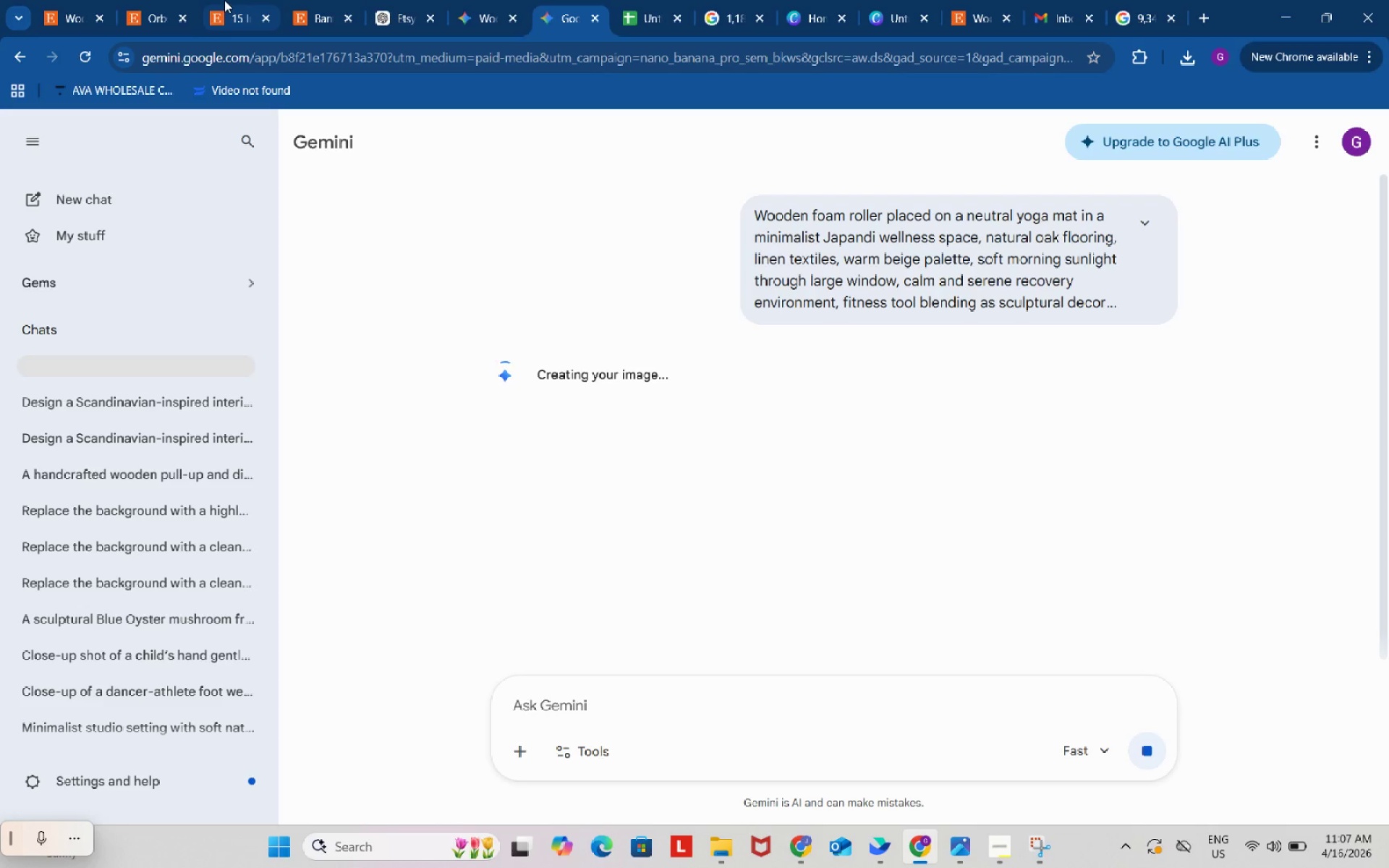 
wait(6.45)
 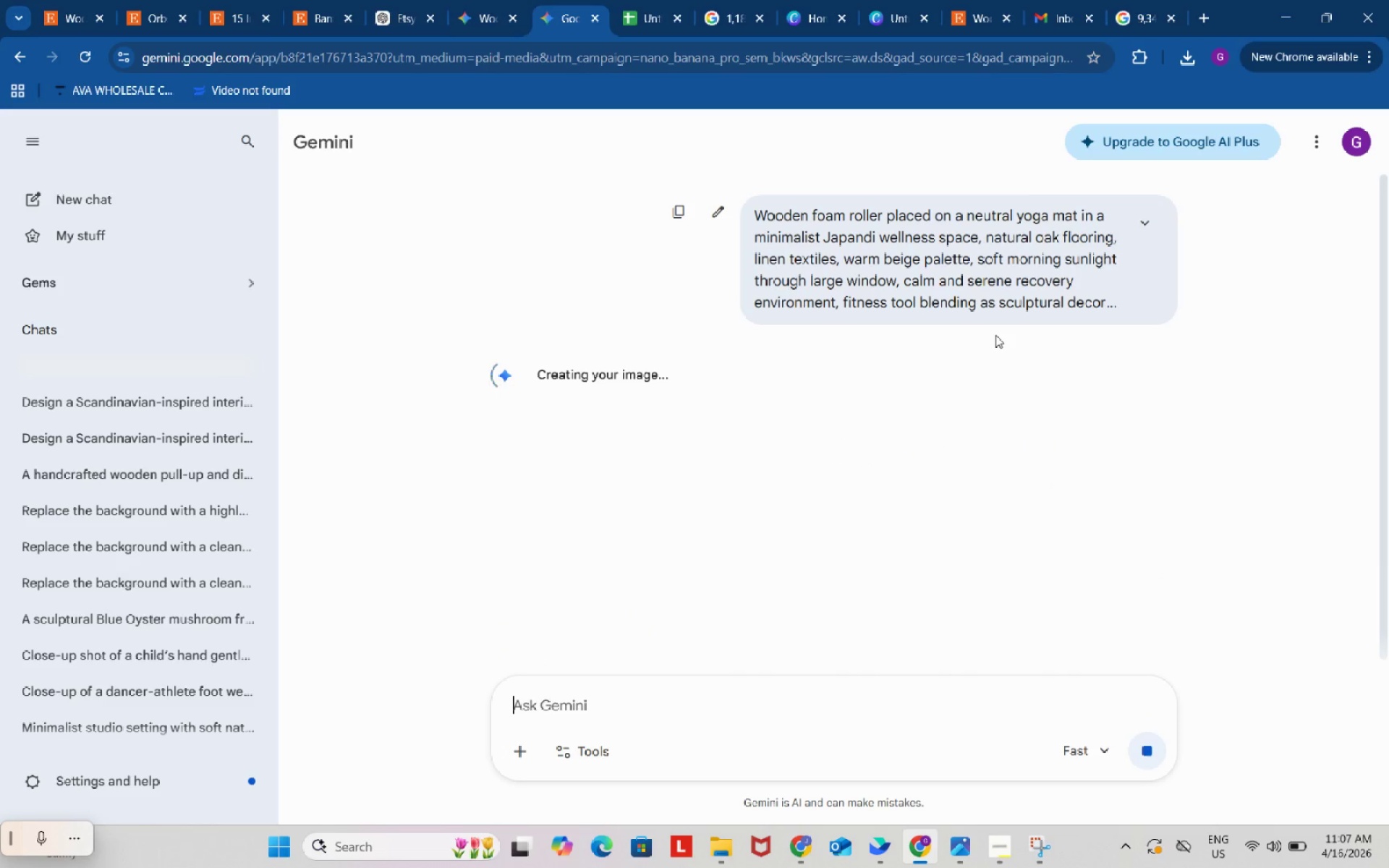 
left_click([82, 7])
 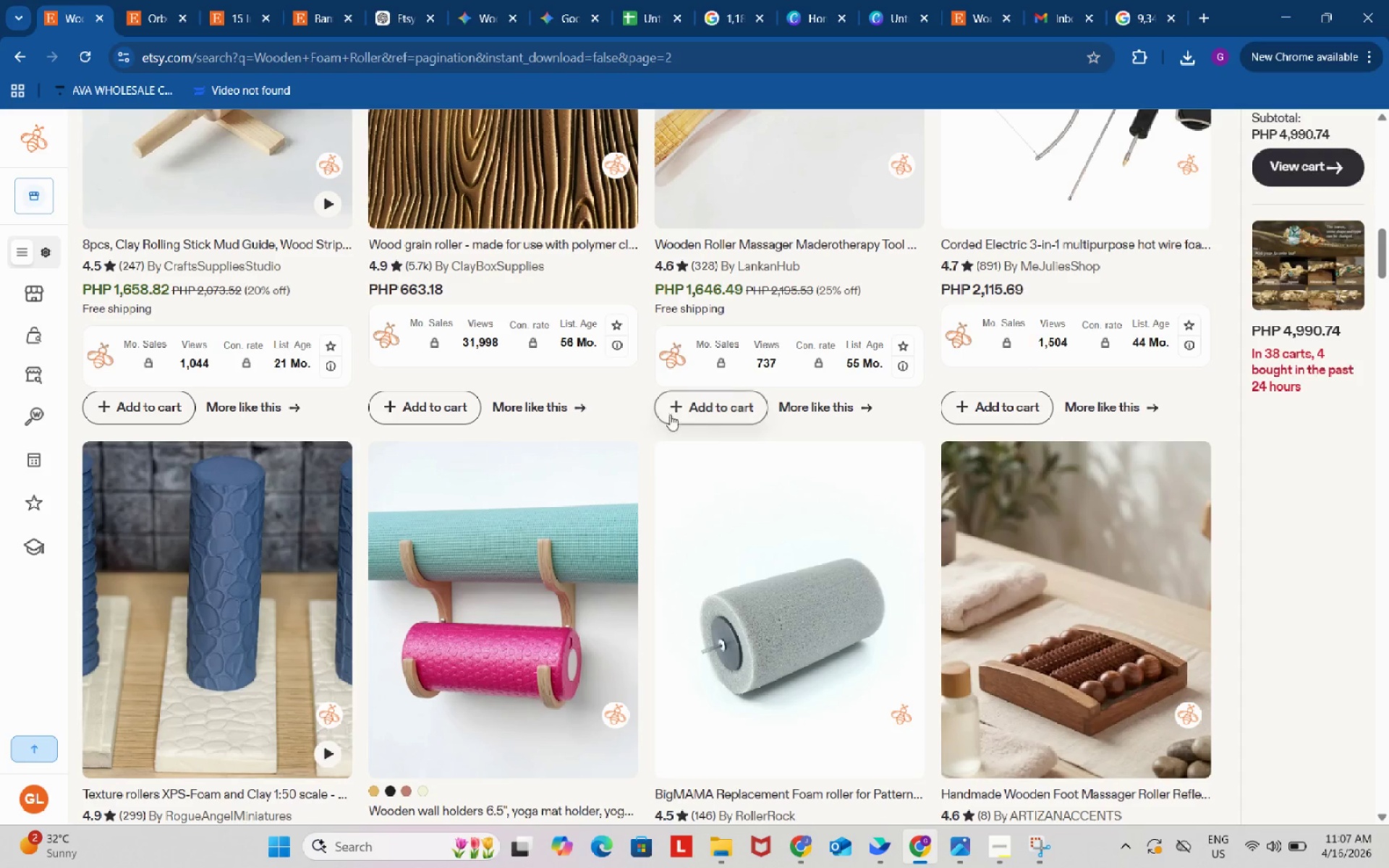 
scroll: coordinate [744, 425], scroll_direction: down, amount: 13.0
 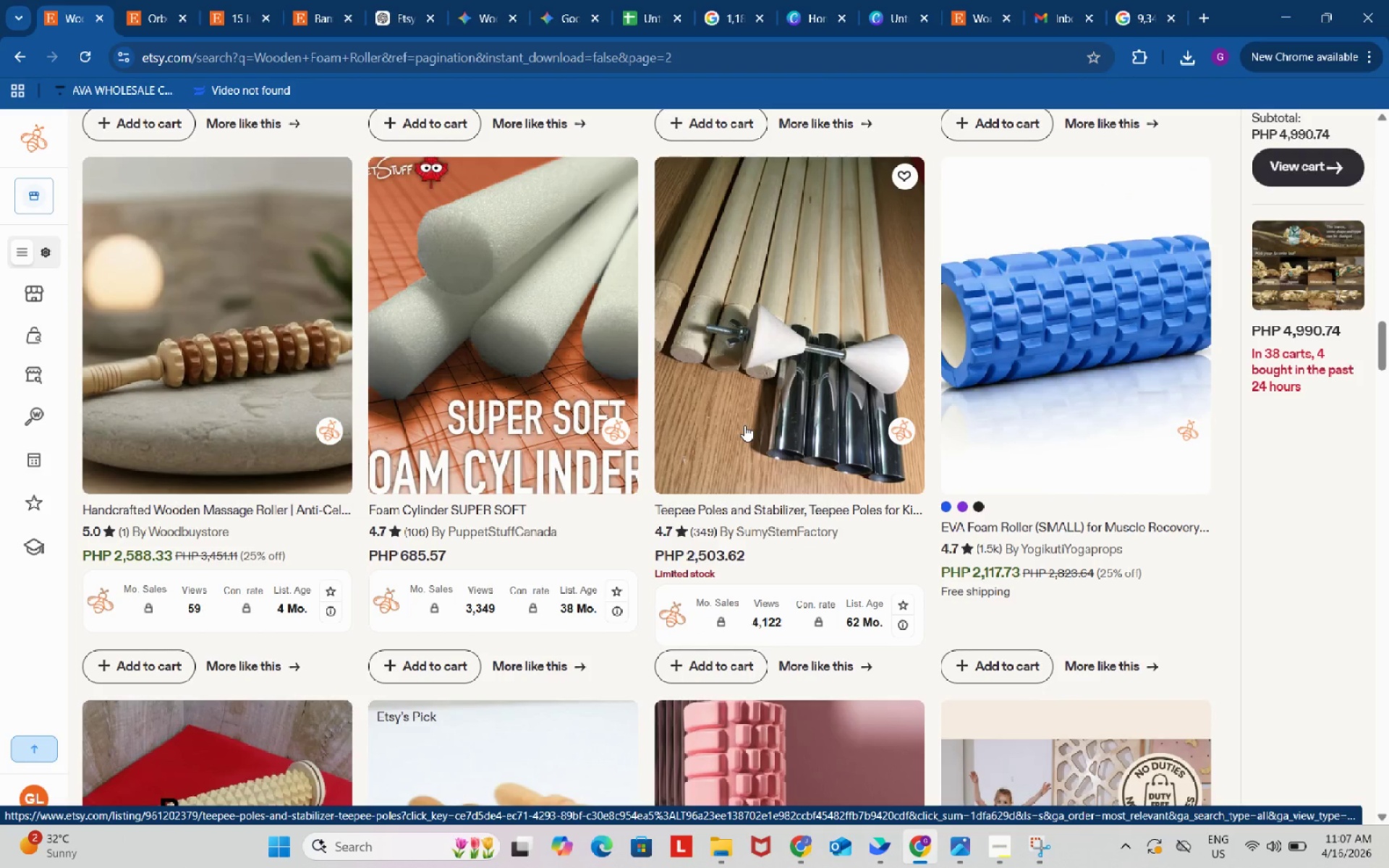 
scroll: coordinate [744, 424], scroll_direction: down, amount: 8.0
 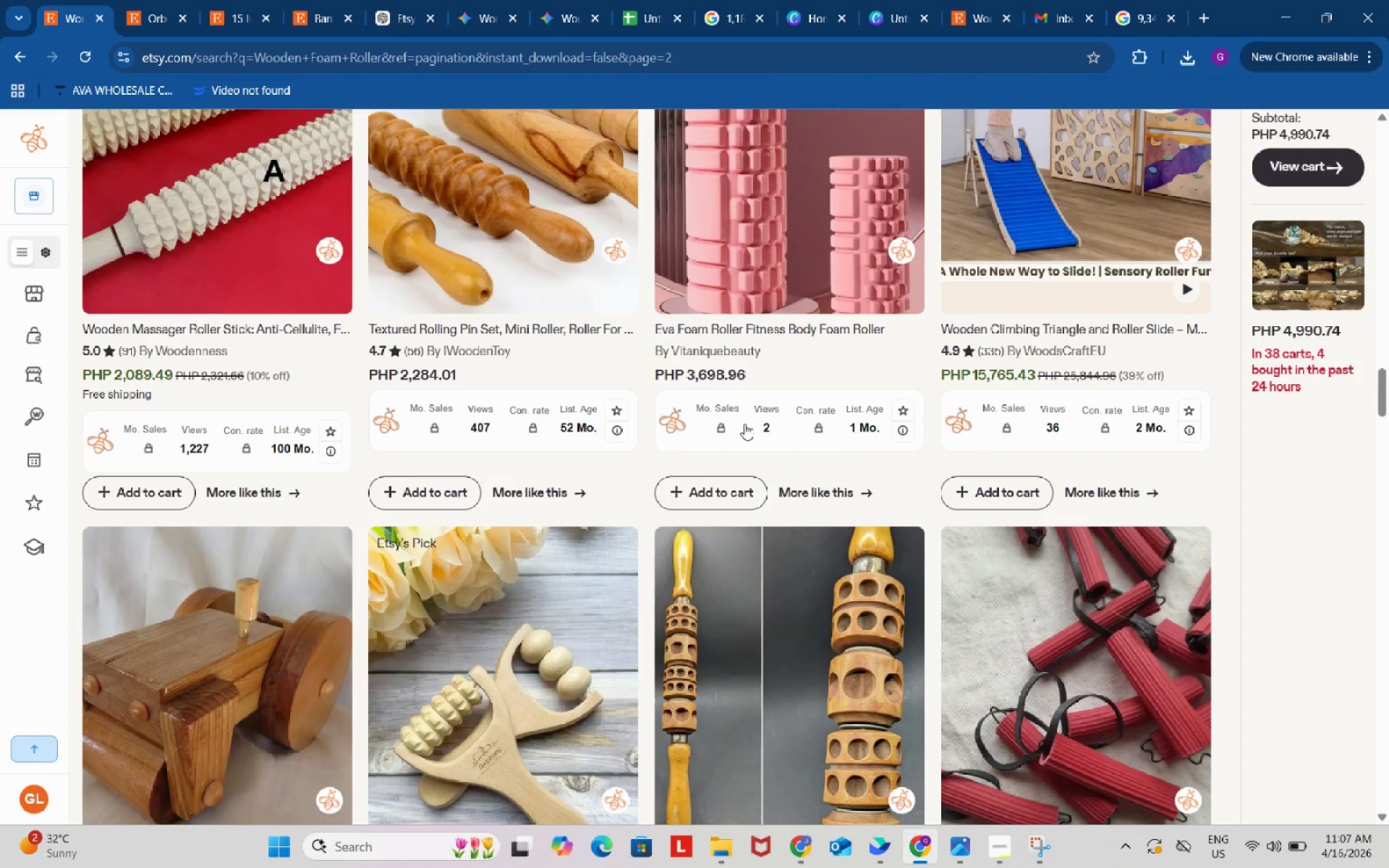 
scroll: coordinate [744, 422], scroll_direction: down, amount: 10.0
 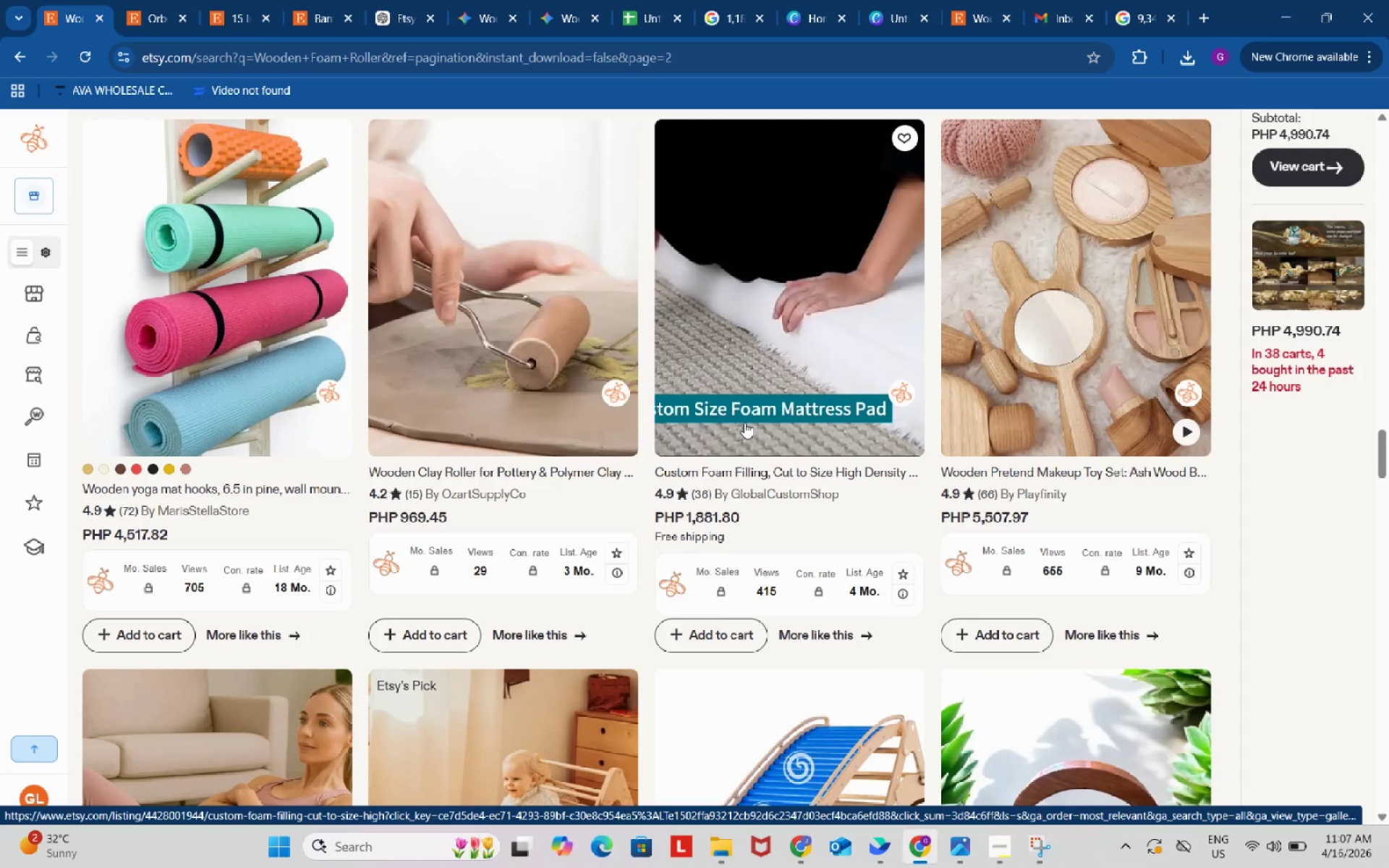 
scroll: coordinate [744, 422], scroll_direction: down, amount: 3.0
 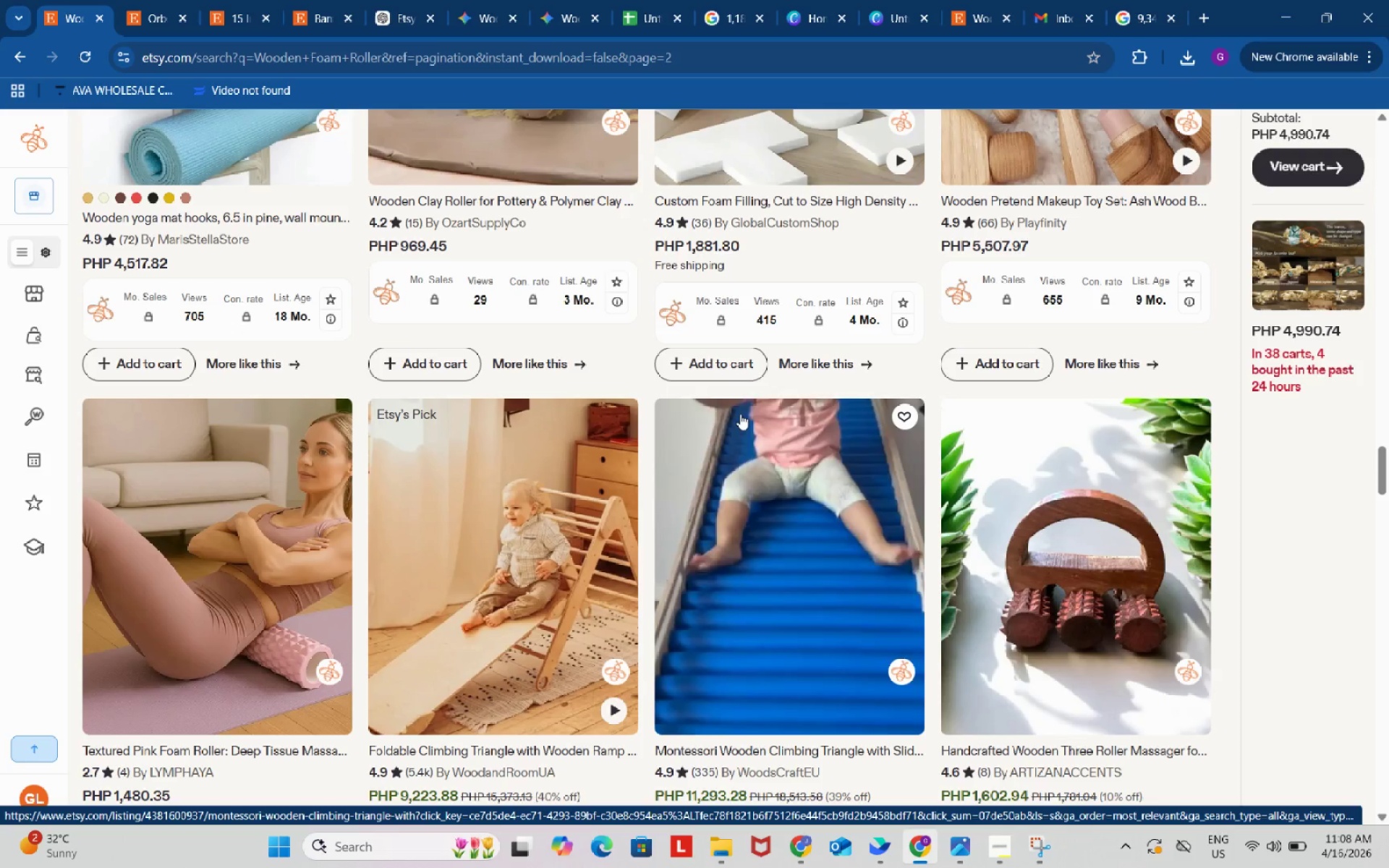 
wait(17.25)
 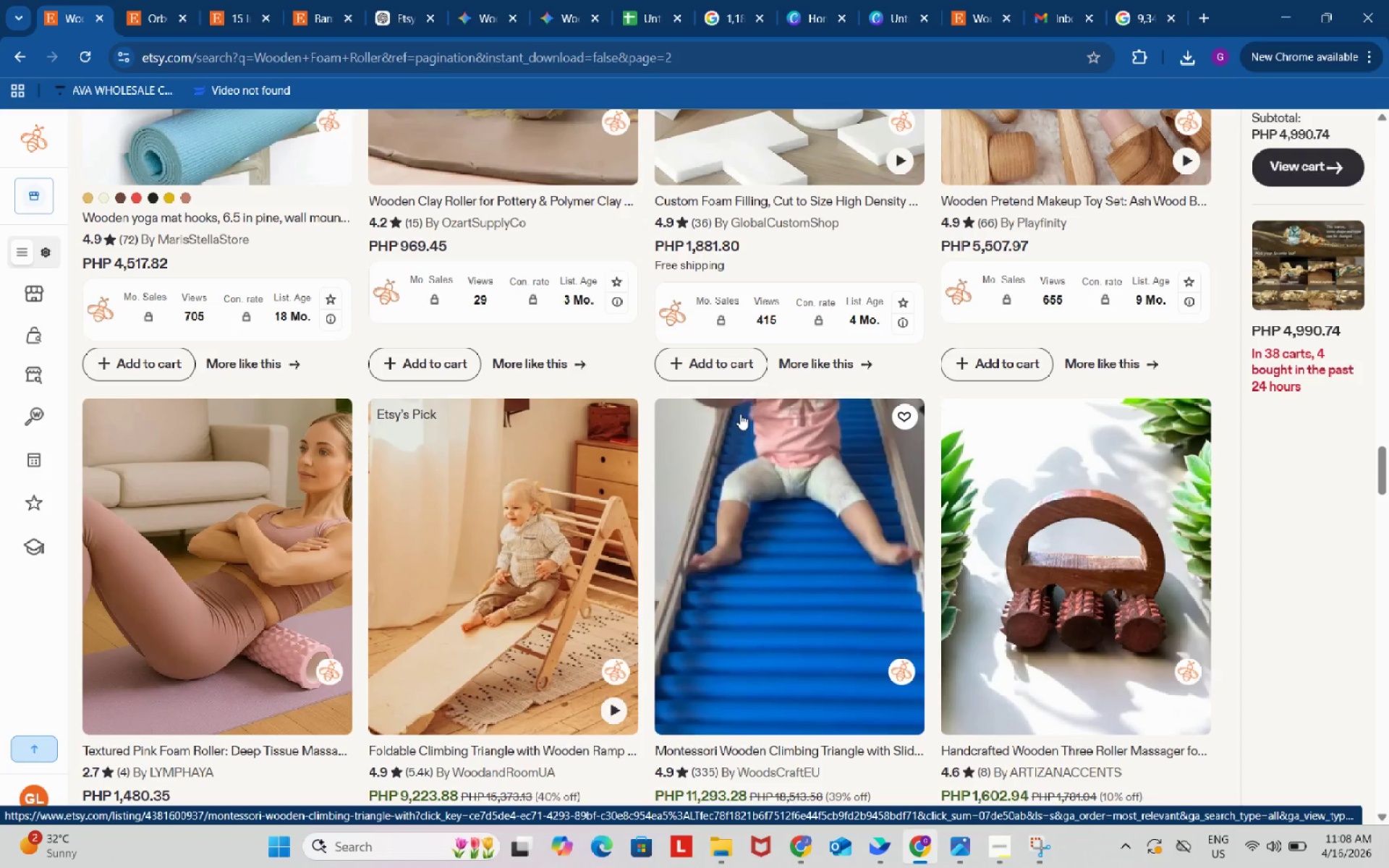 
scroll: coordinate [740, 412], scroll_direction: down, amount: 11.0
 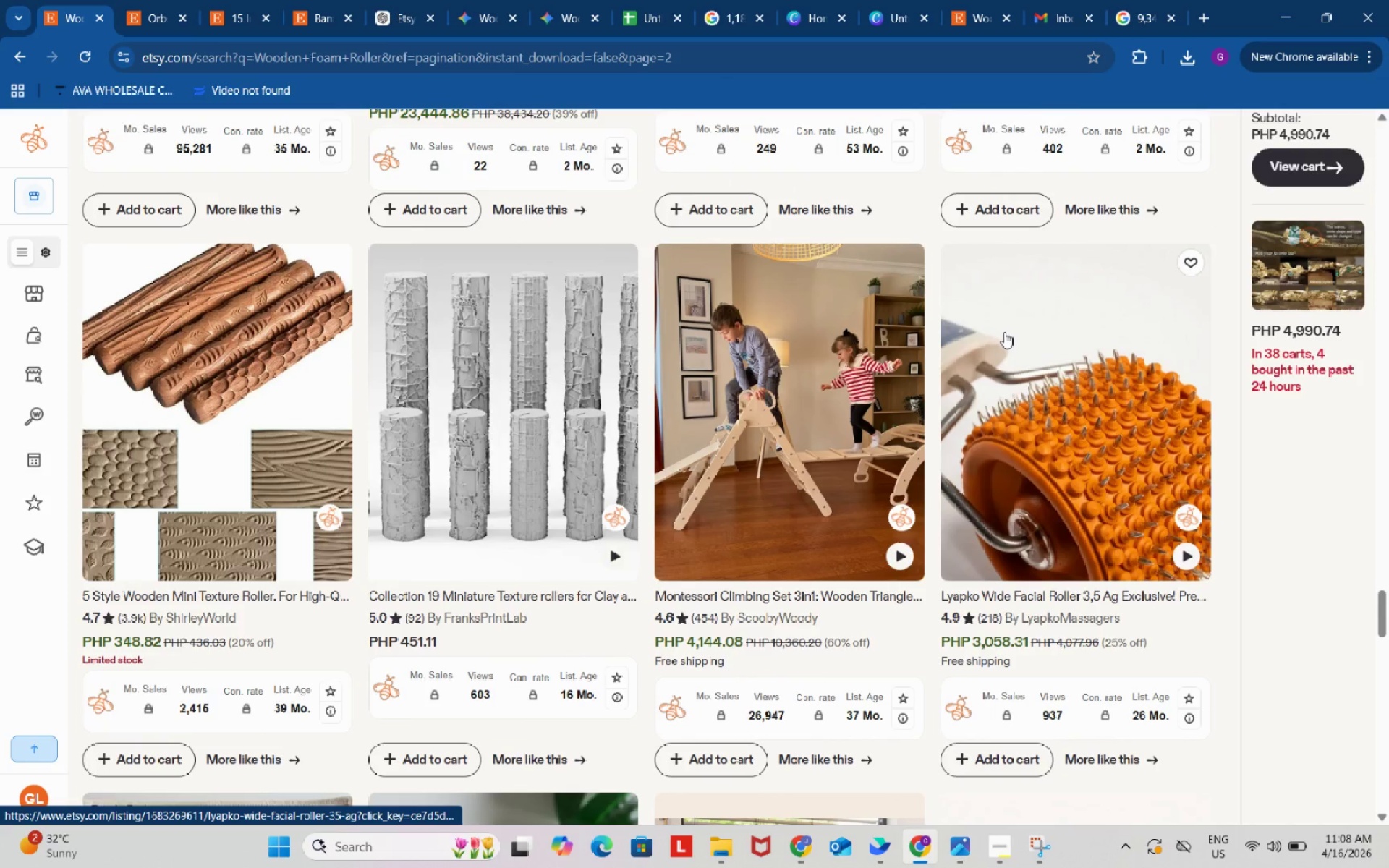 
scroll: coordinate [650, 482], scroll_direction: down, amount: 13.0
 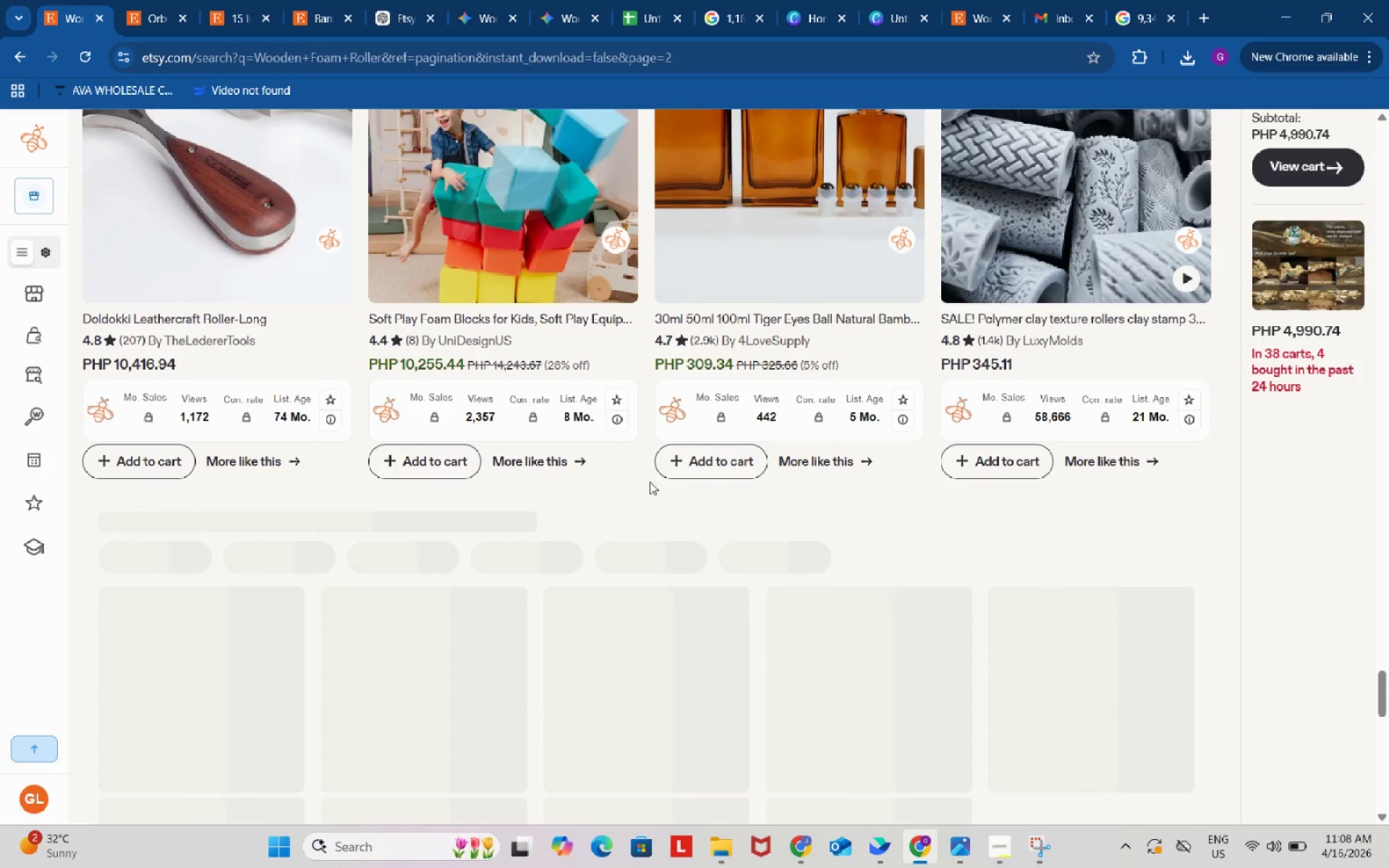 
scroll: coordinate [650, 481], scroll_direction: down, amount: 3.0
 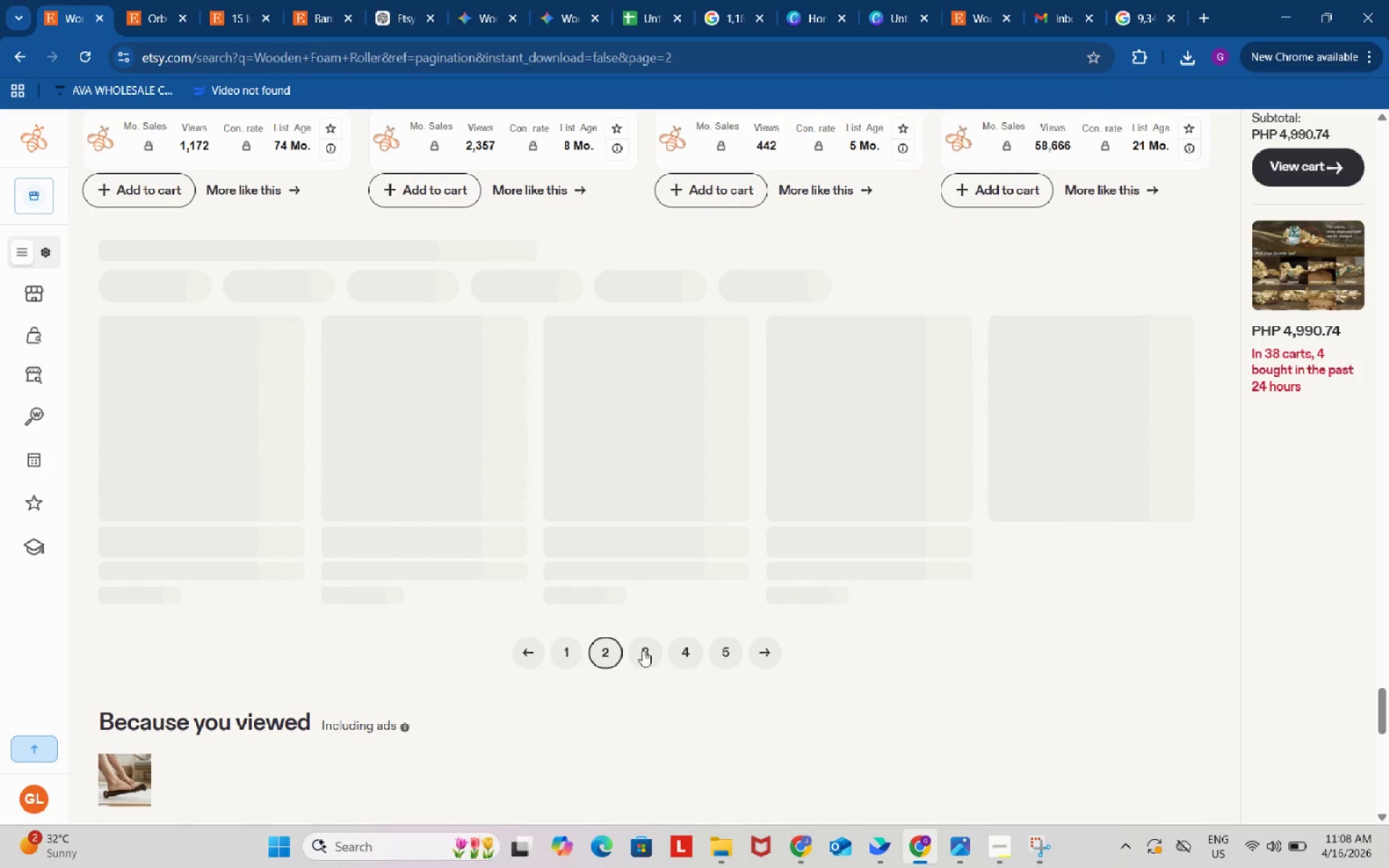 
left_click([644, 652])
 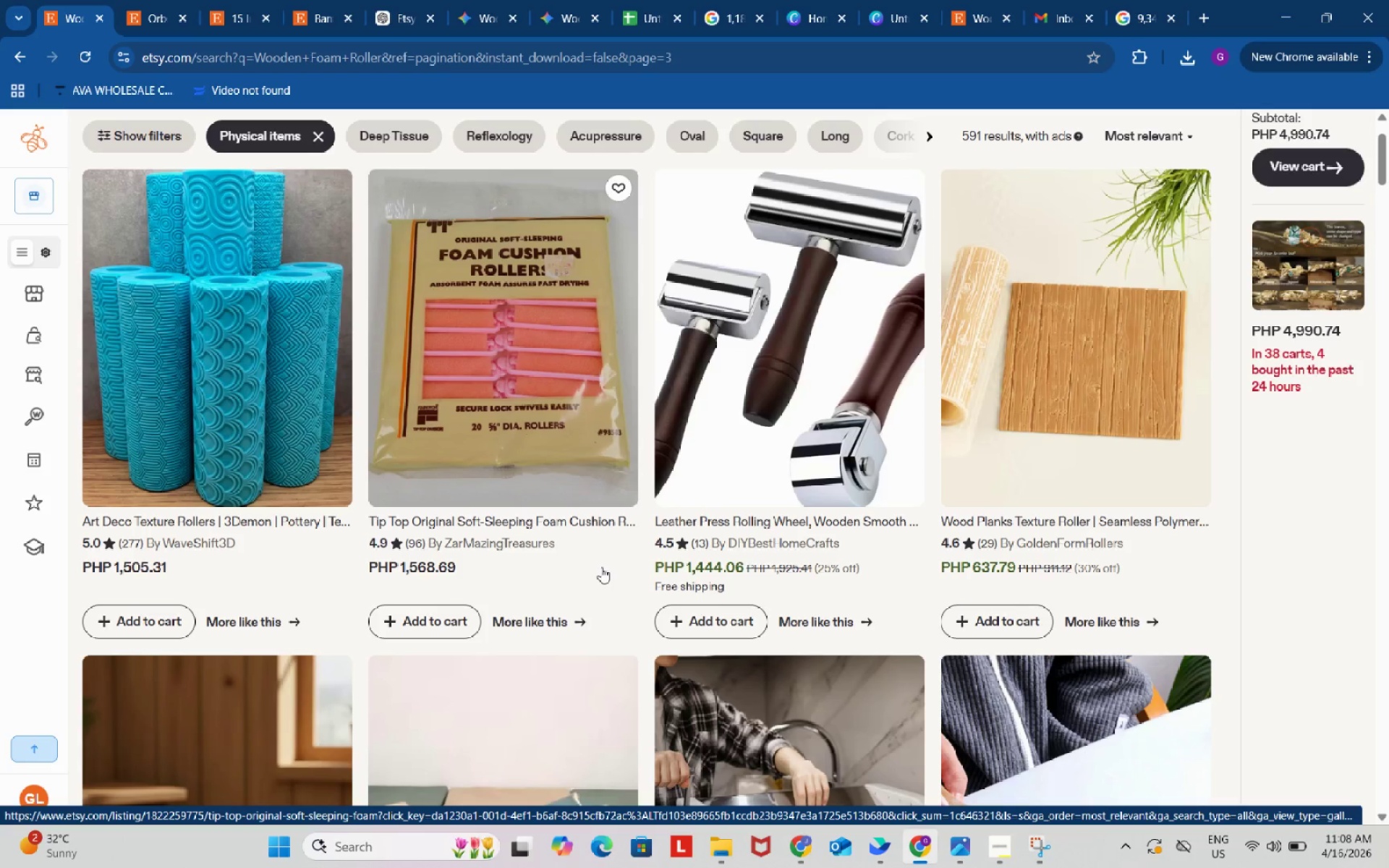 
scroll: coordinate [601, 566], scroll_direction: down, amount: 1.0
 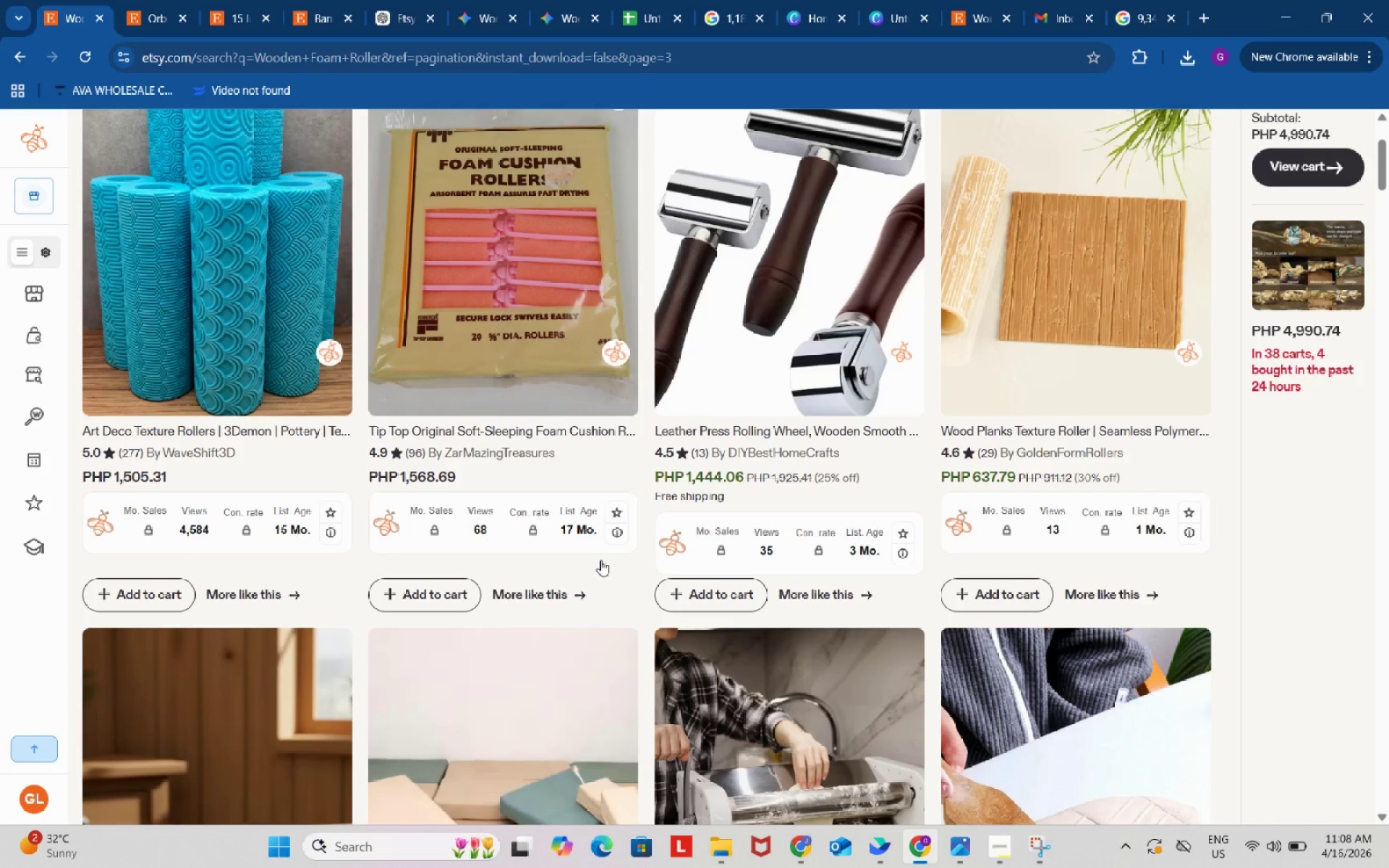 
wait(5.61)
 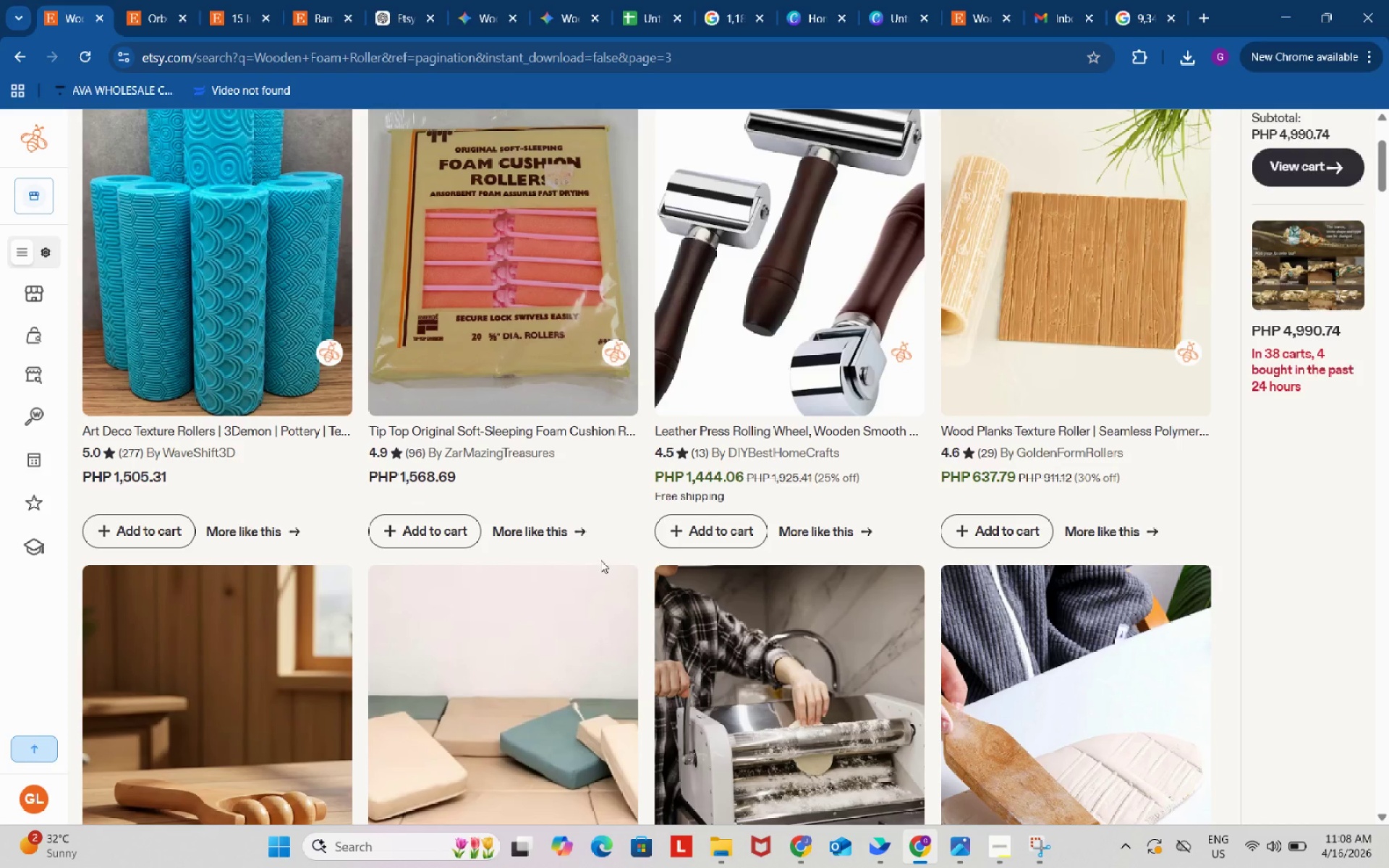 
scroll: coordinate [599, 556], scroll_direction: down, amount: 11.0
 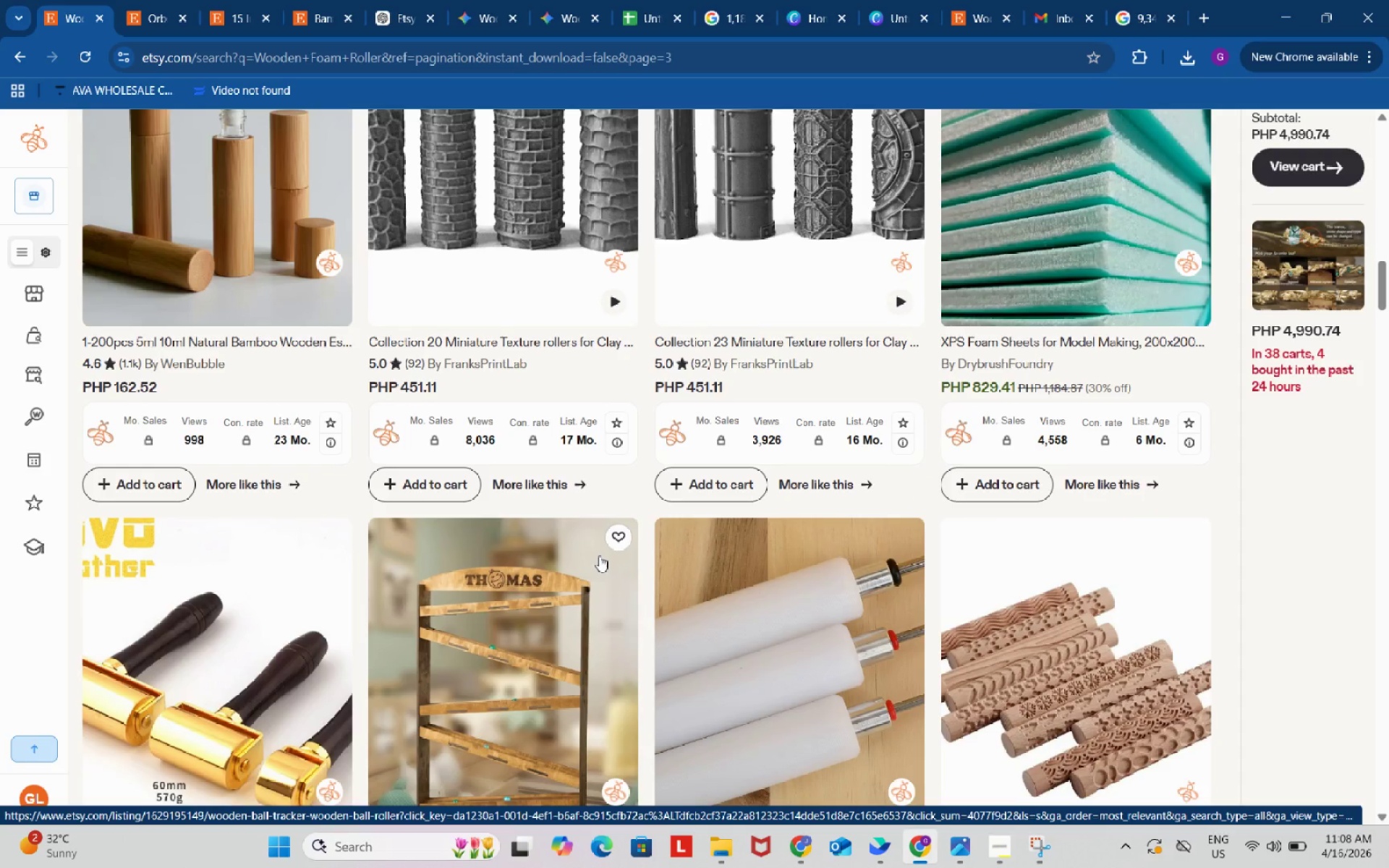 
scroll: coordinate [763, 528], scroll_direction: down, amount: 16.0
 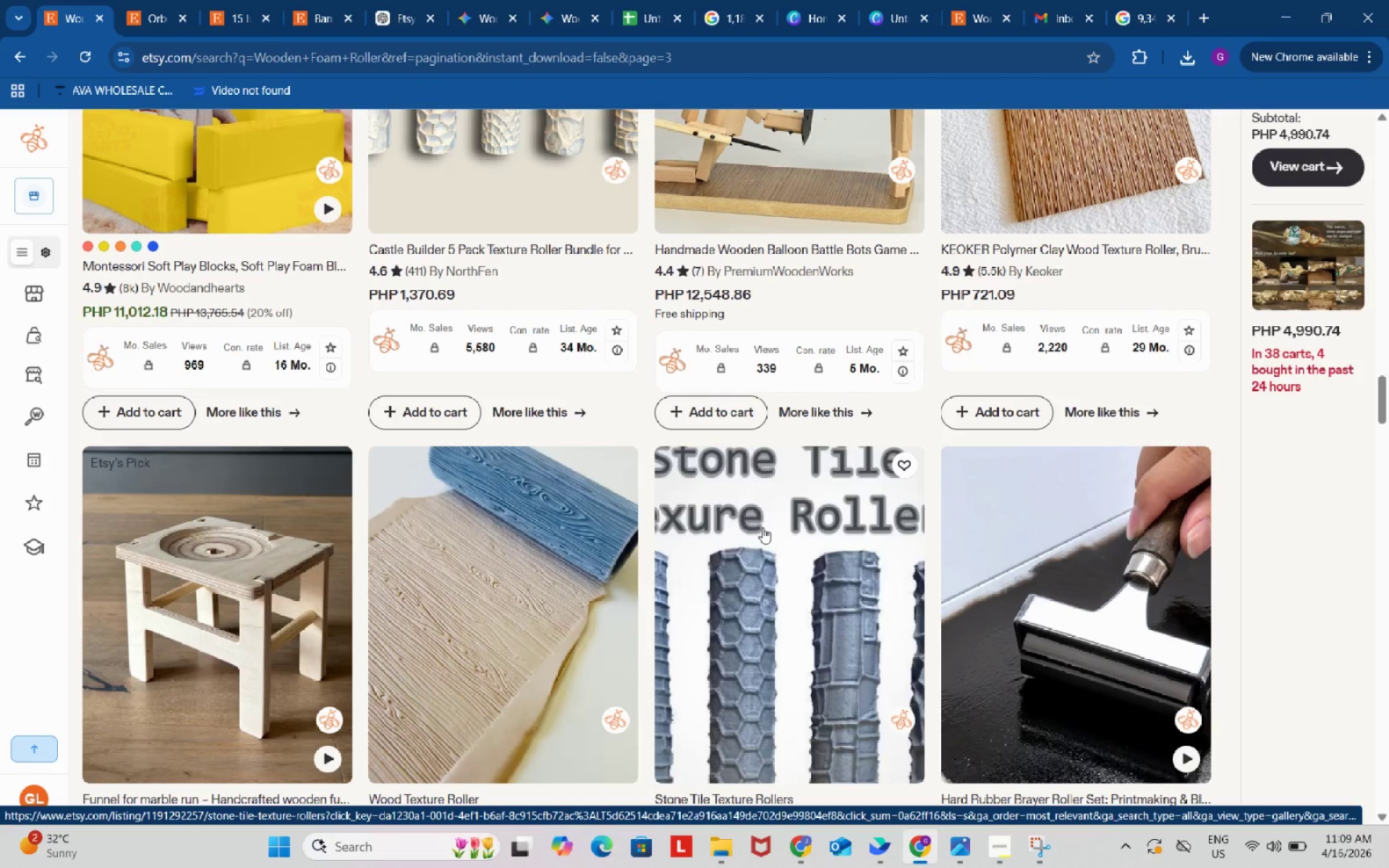 
scroll: coordinate [763, 527], scroll_direction: down, amount: 5.0
 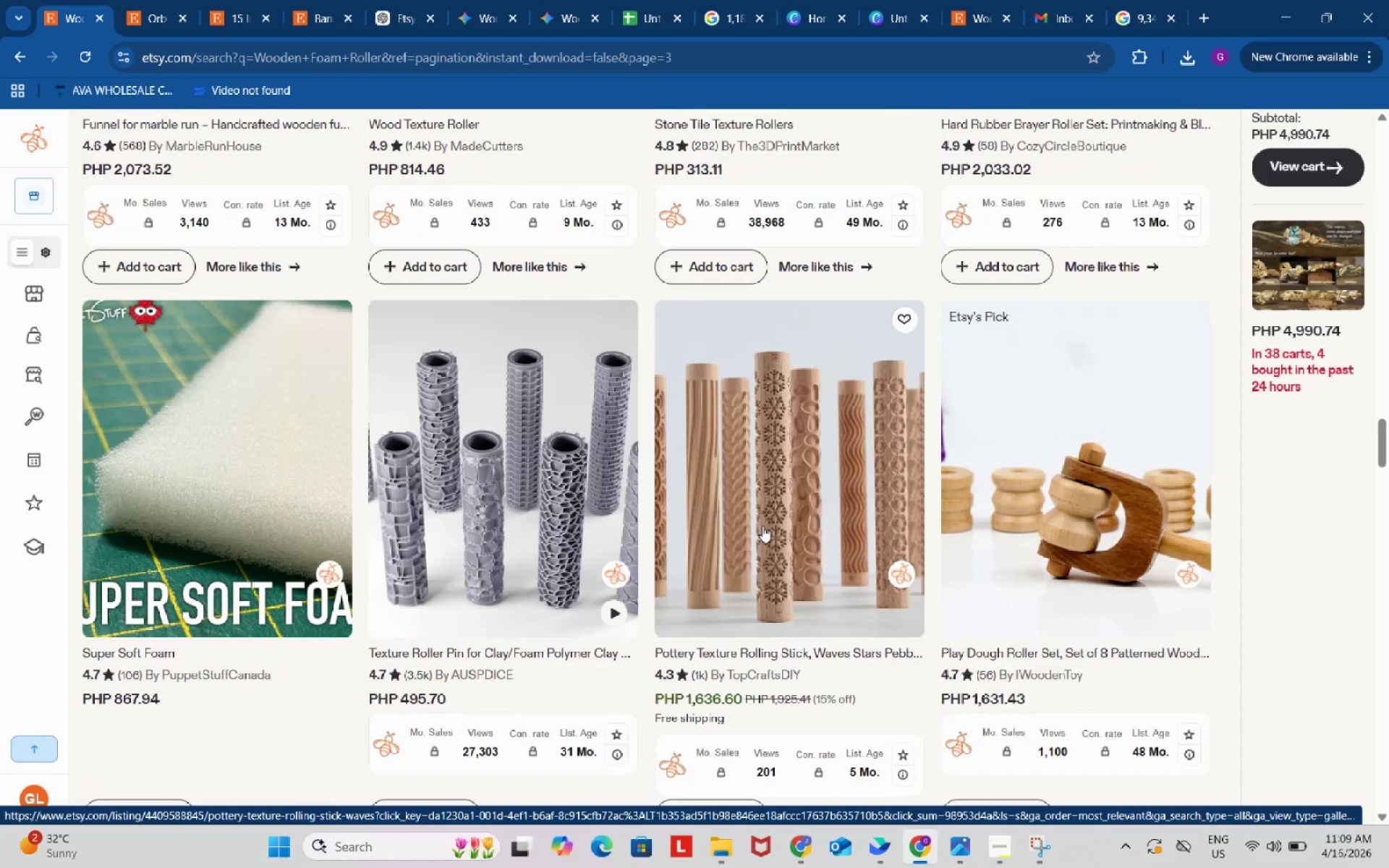 
right_click([770, 509])
 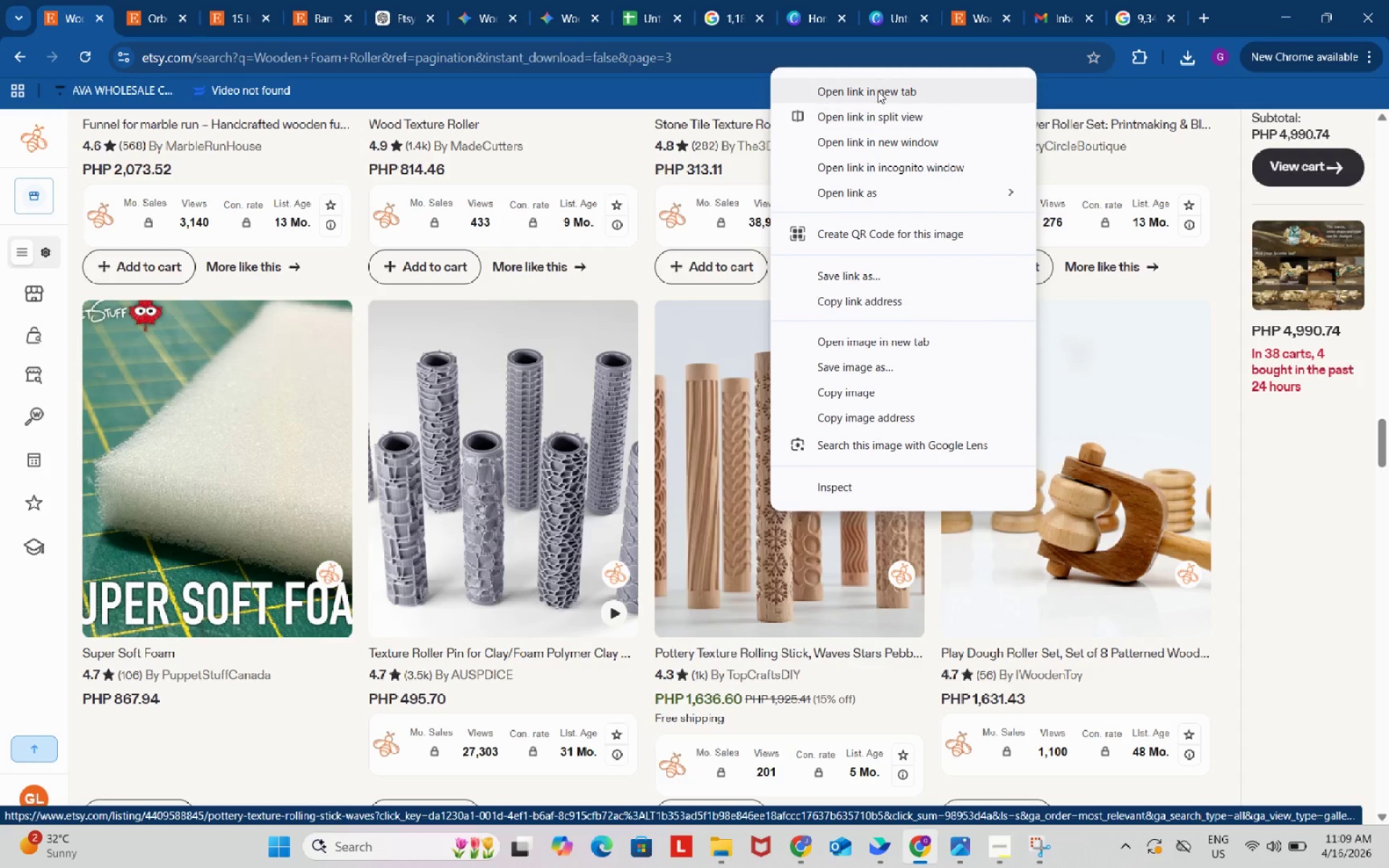 
left_click([878, 90])
 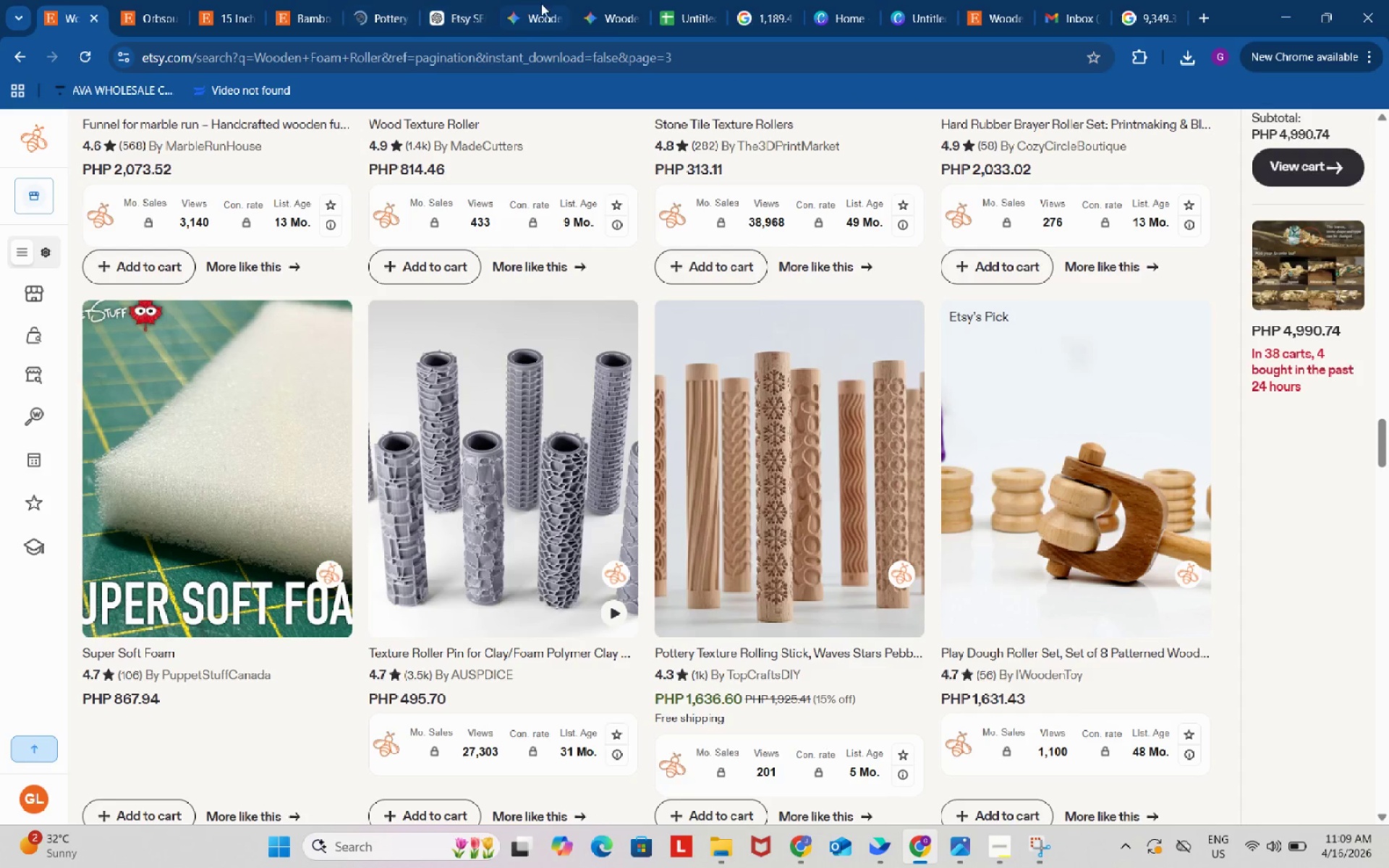 
left_click([601, 1])
 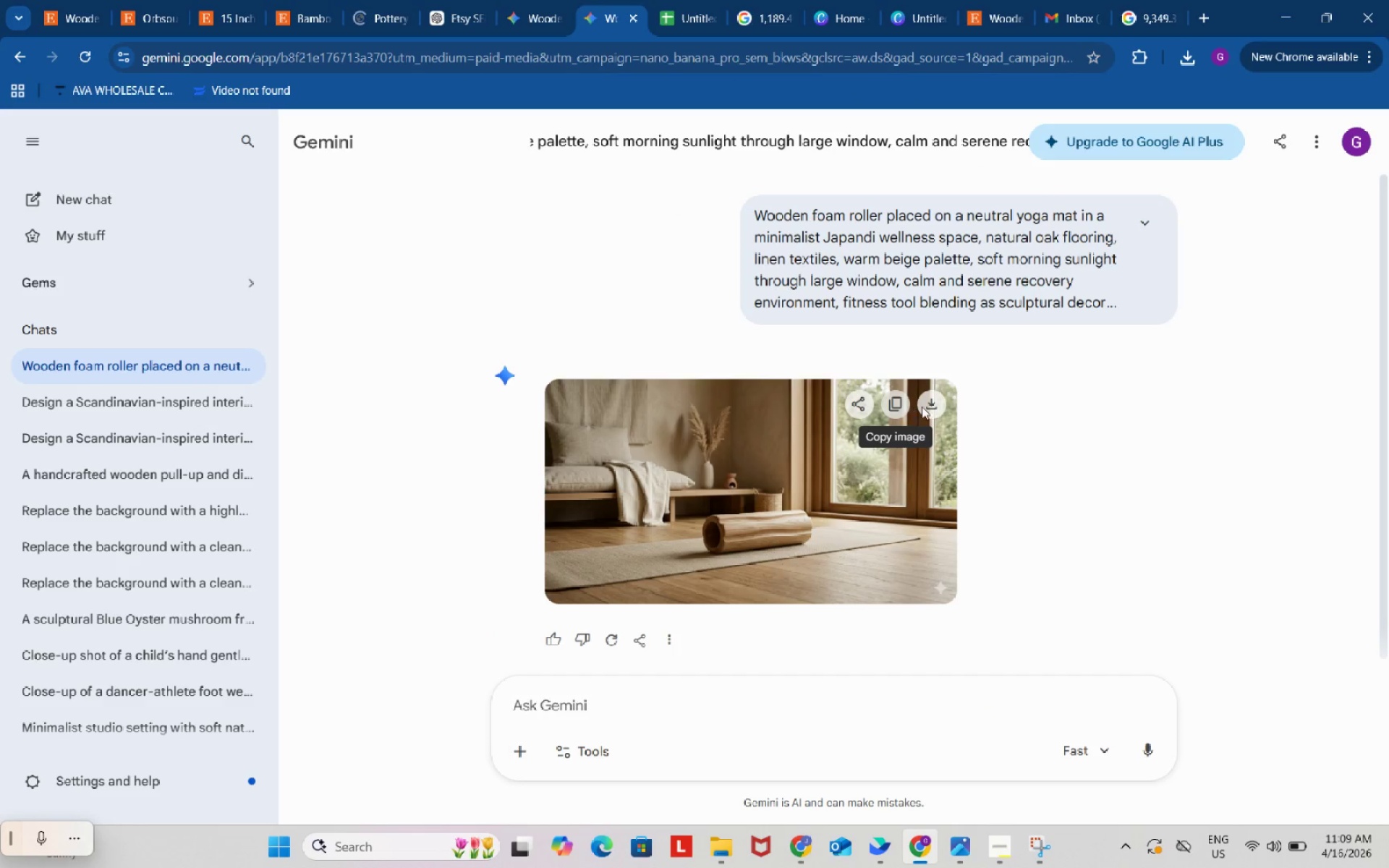 
wait(6.64)
 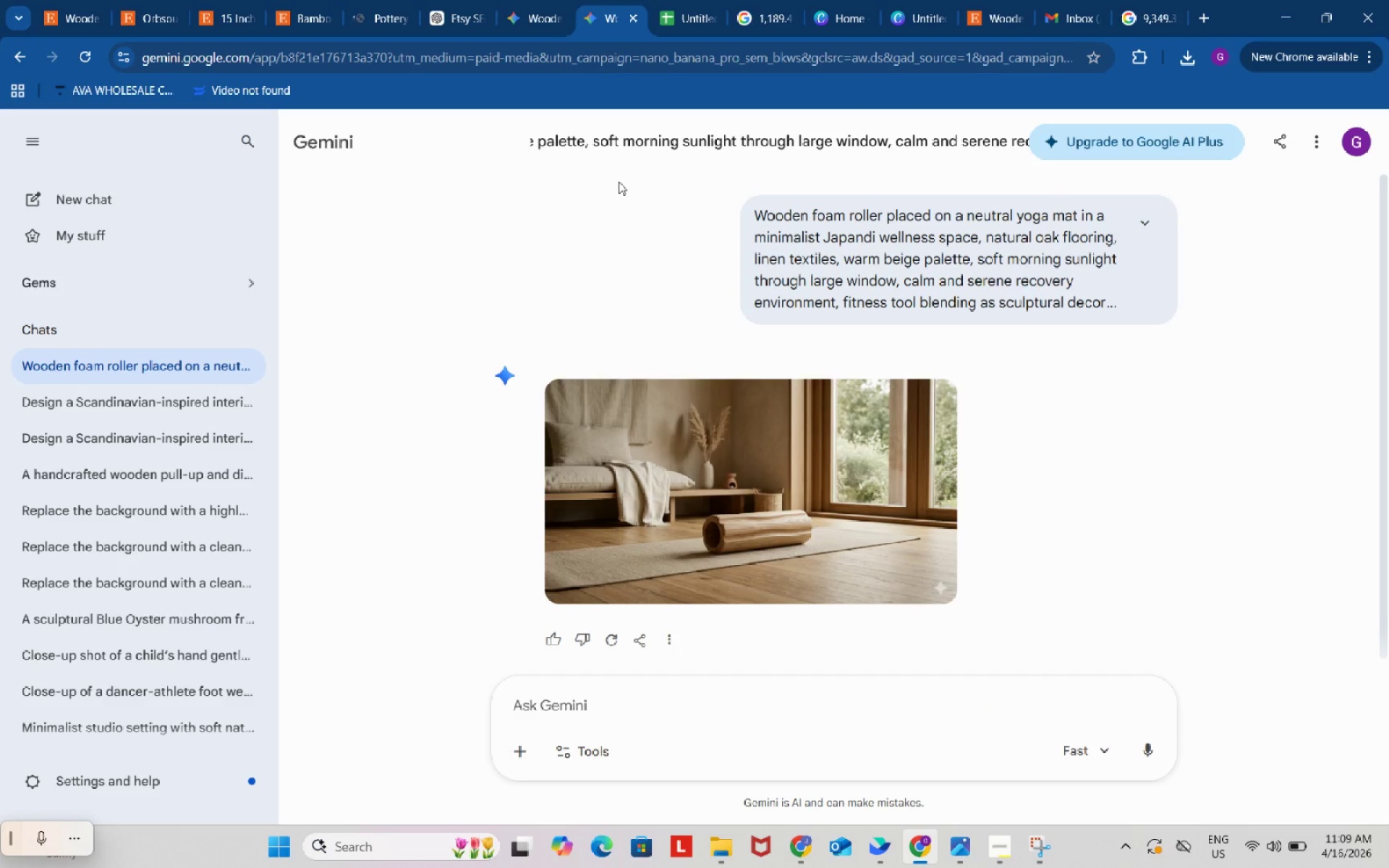 
left_click([313, 0])
 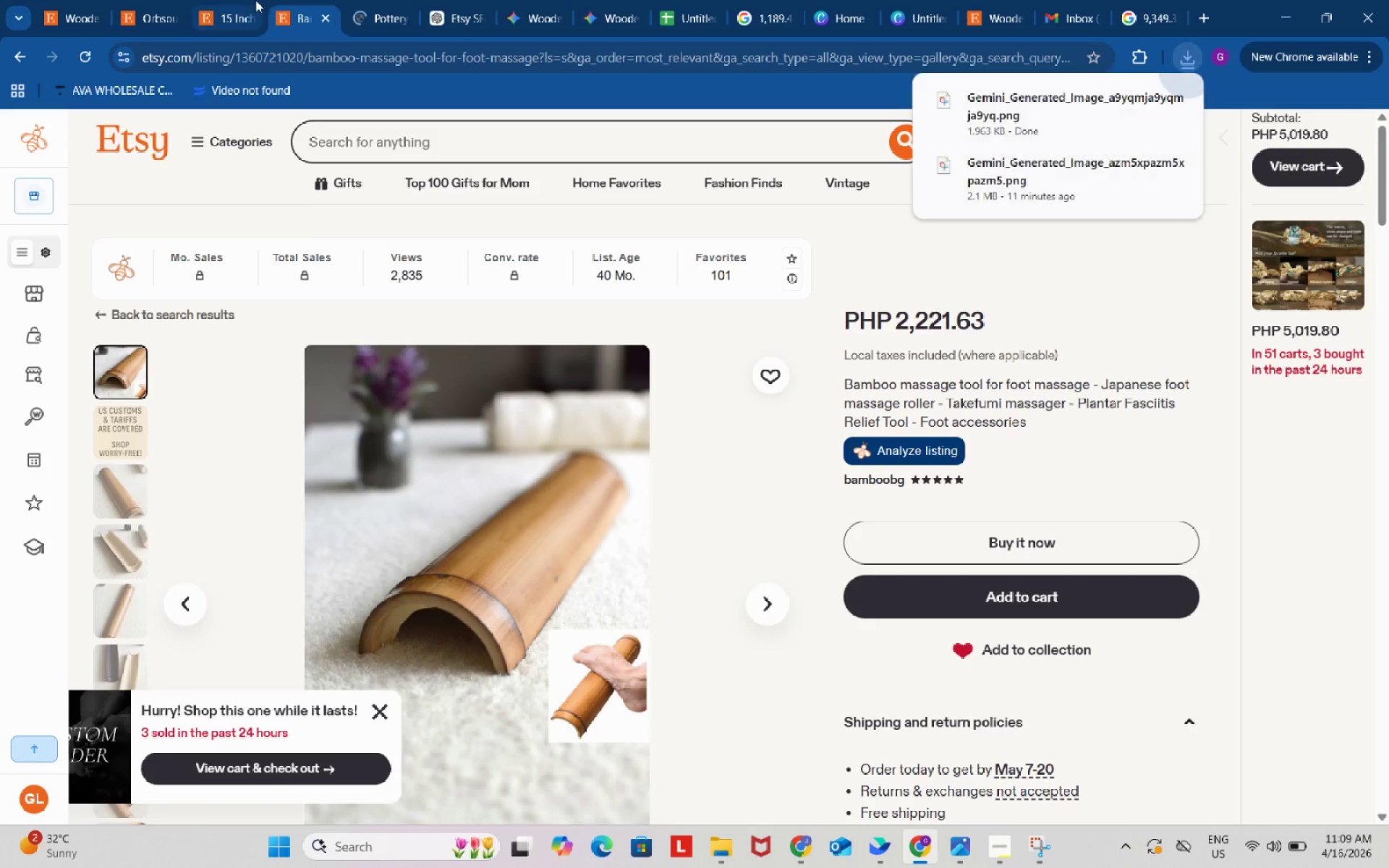 
left_click([255, 0])
 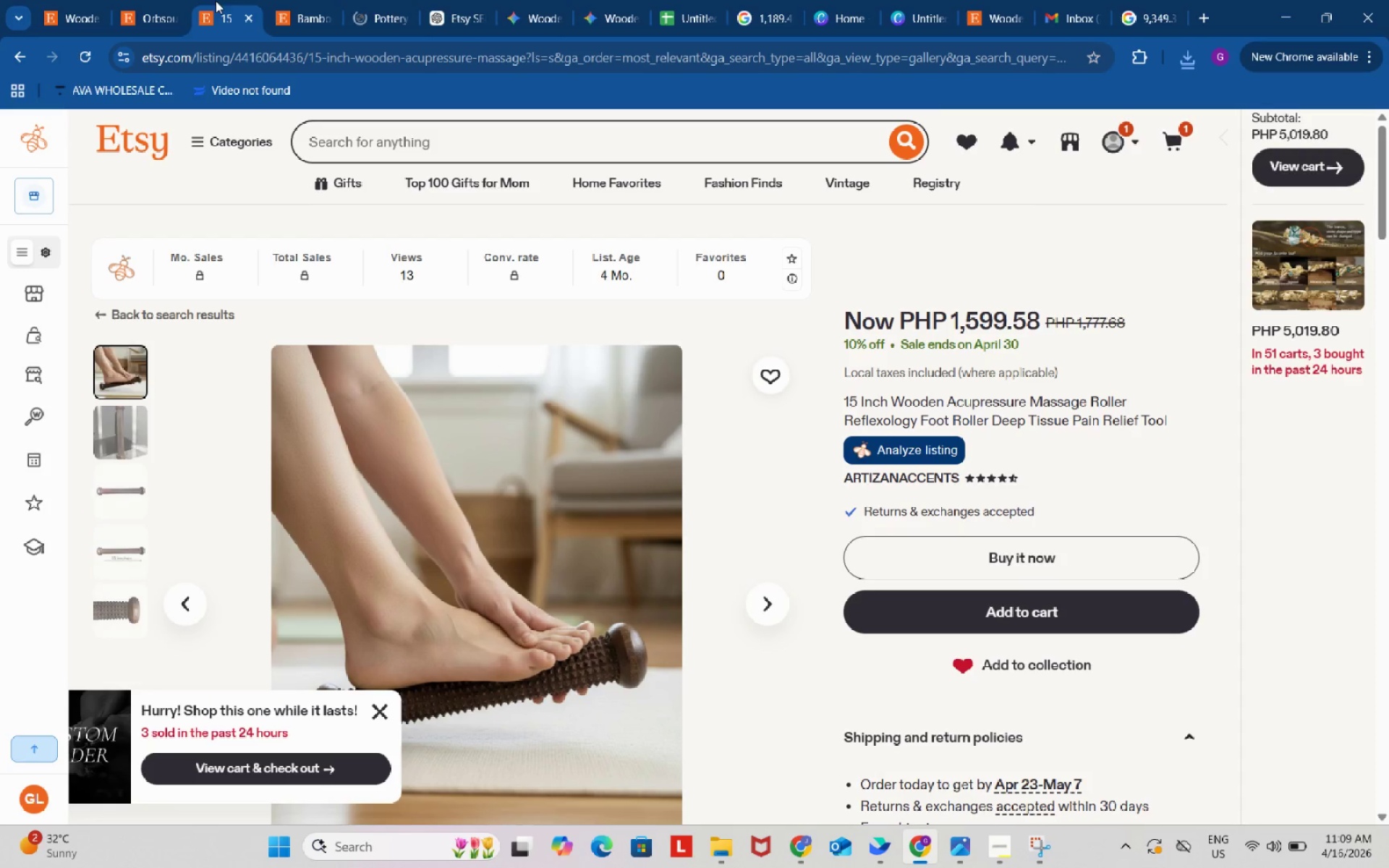 
left_click([174, 0])
 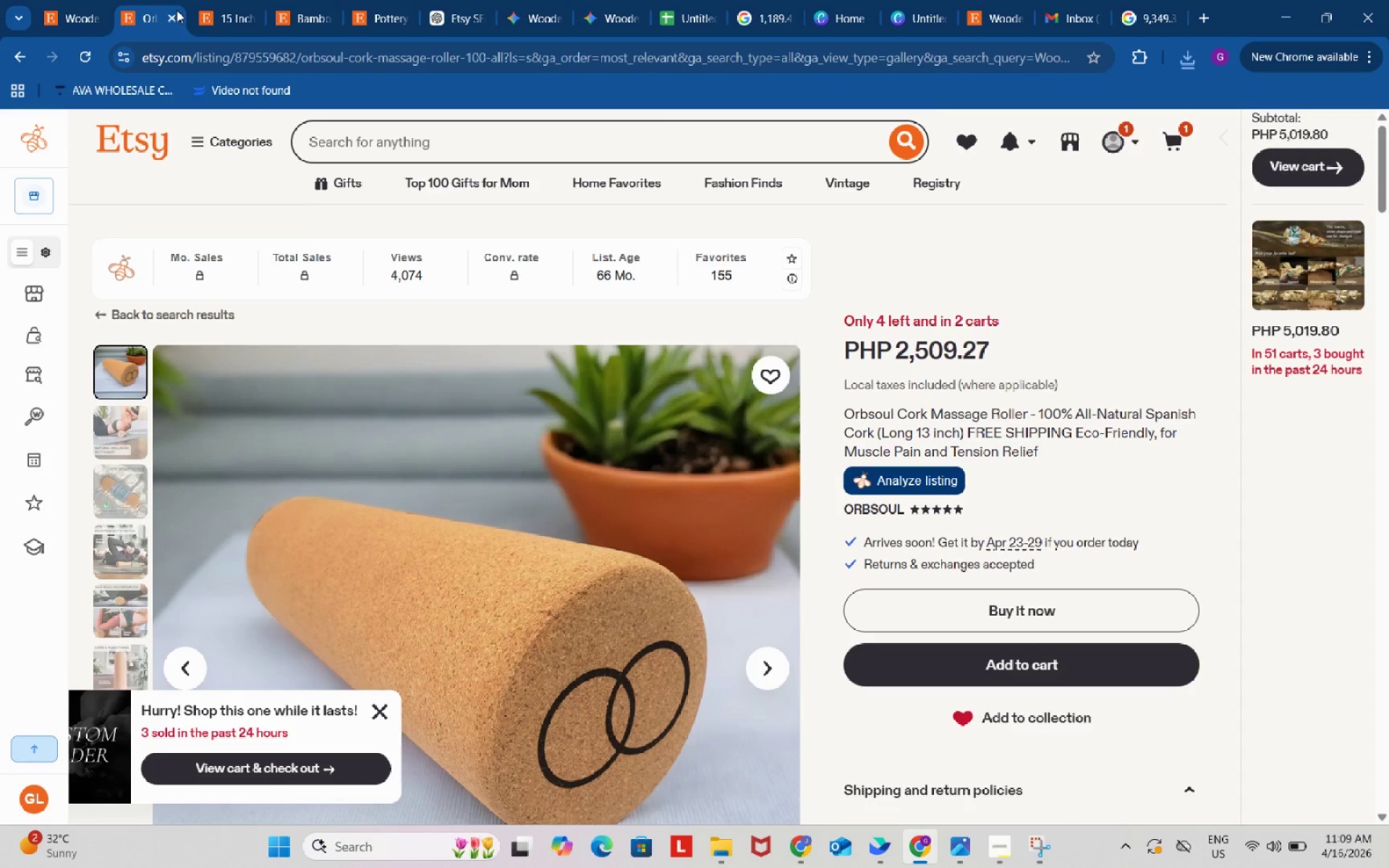 
scroll: coordinate [569, 519], scroll_direction: down, amount: 5.0
 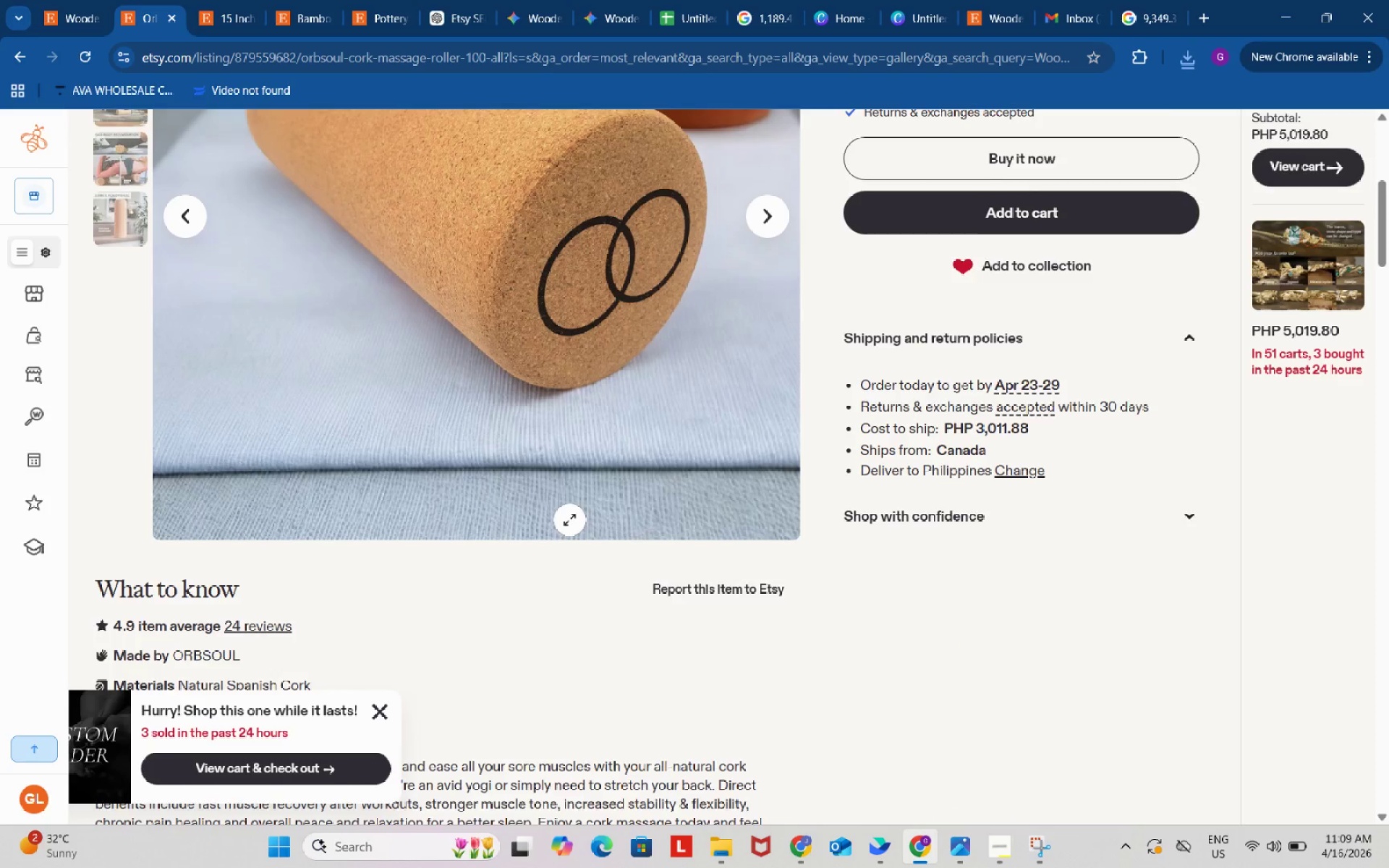 
scroll: coordinate [569, 519], scroll_direction: up, amount: 4.0
 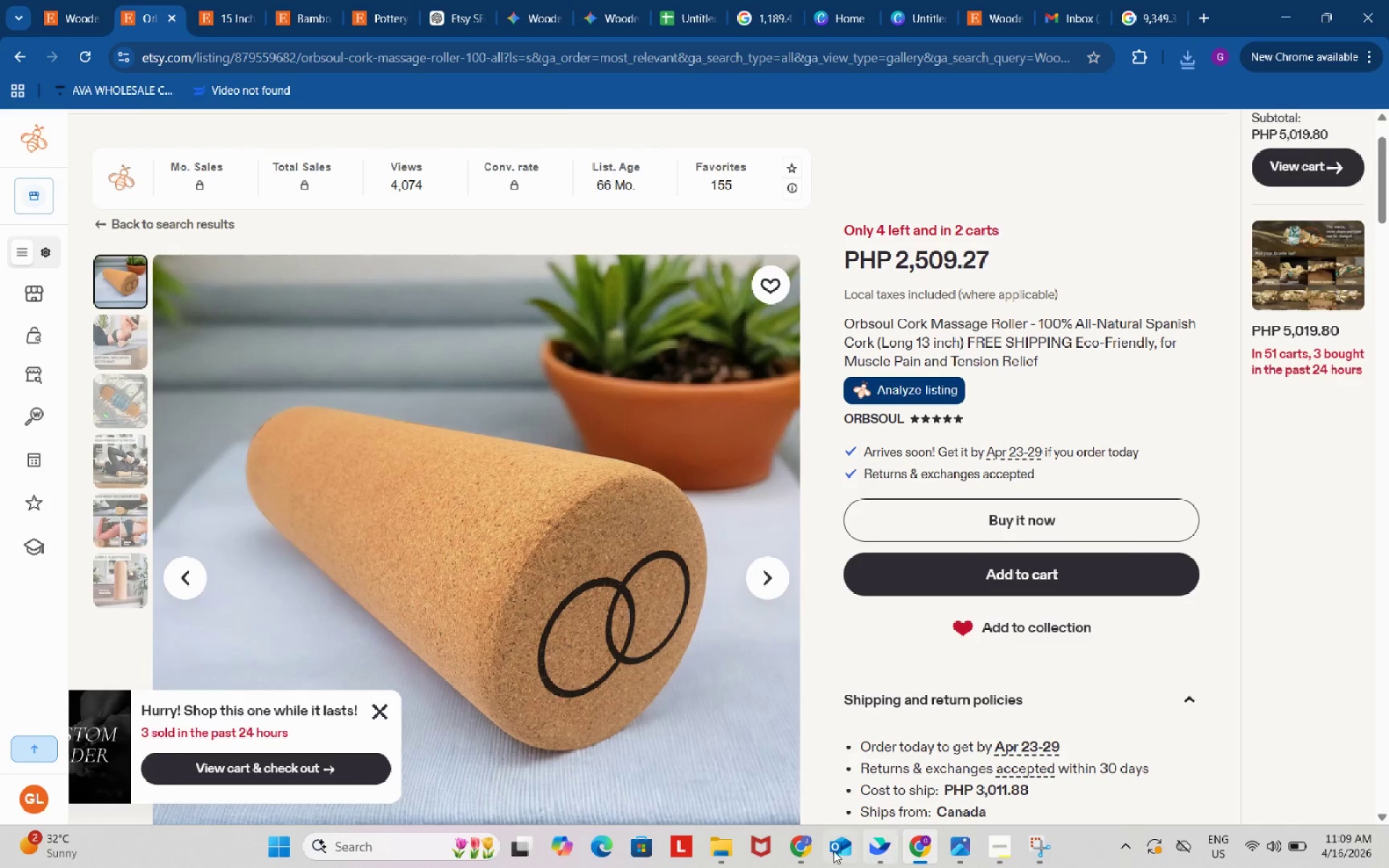 
left_click([797, 846])
 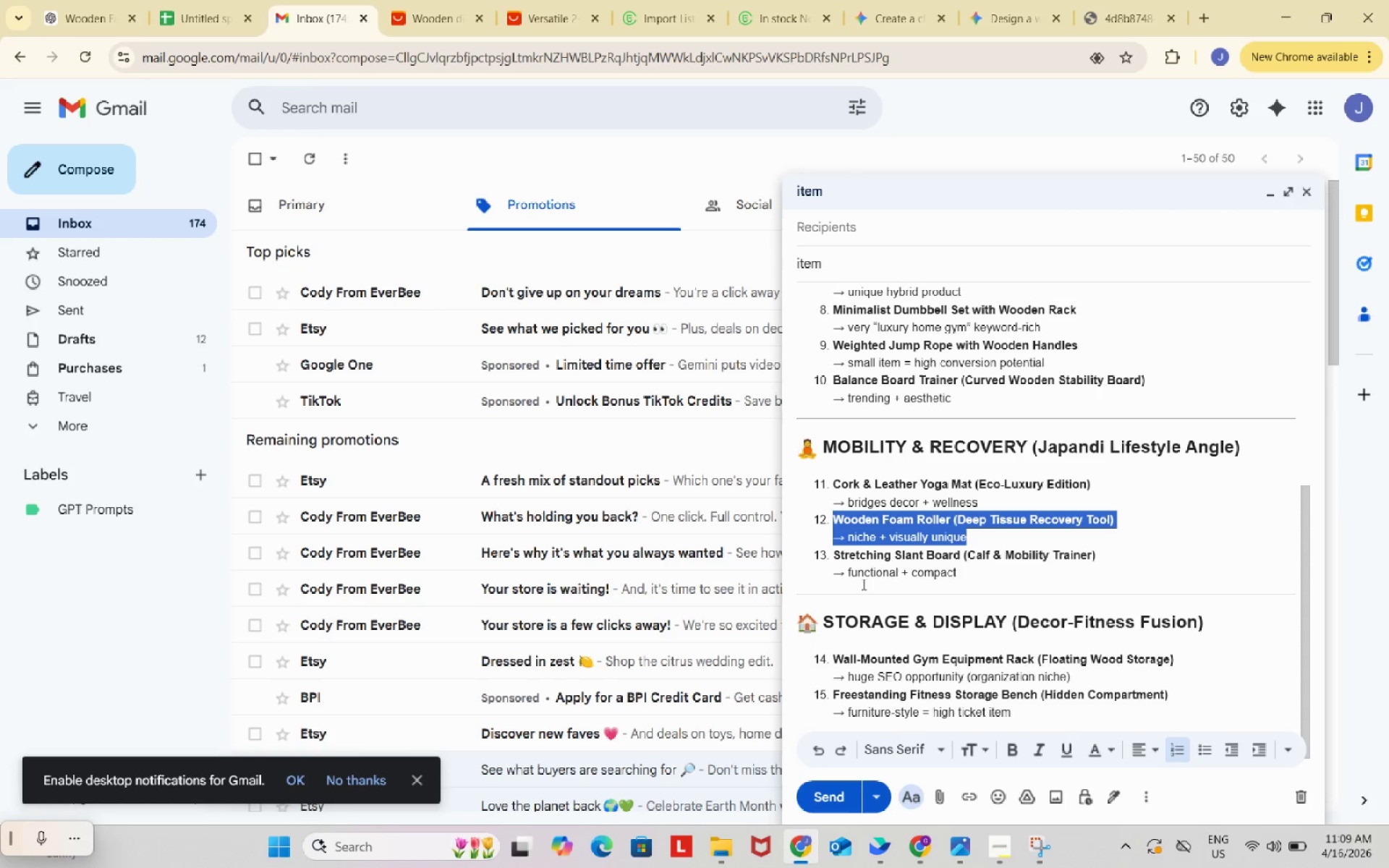 
left_click([860, 566])
 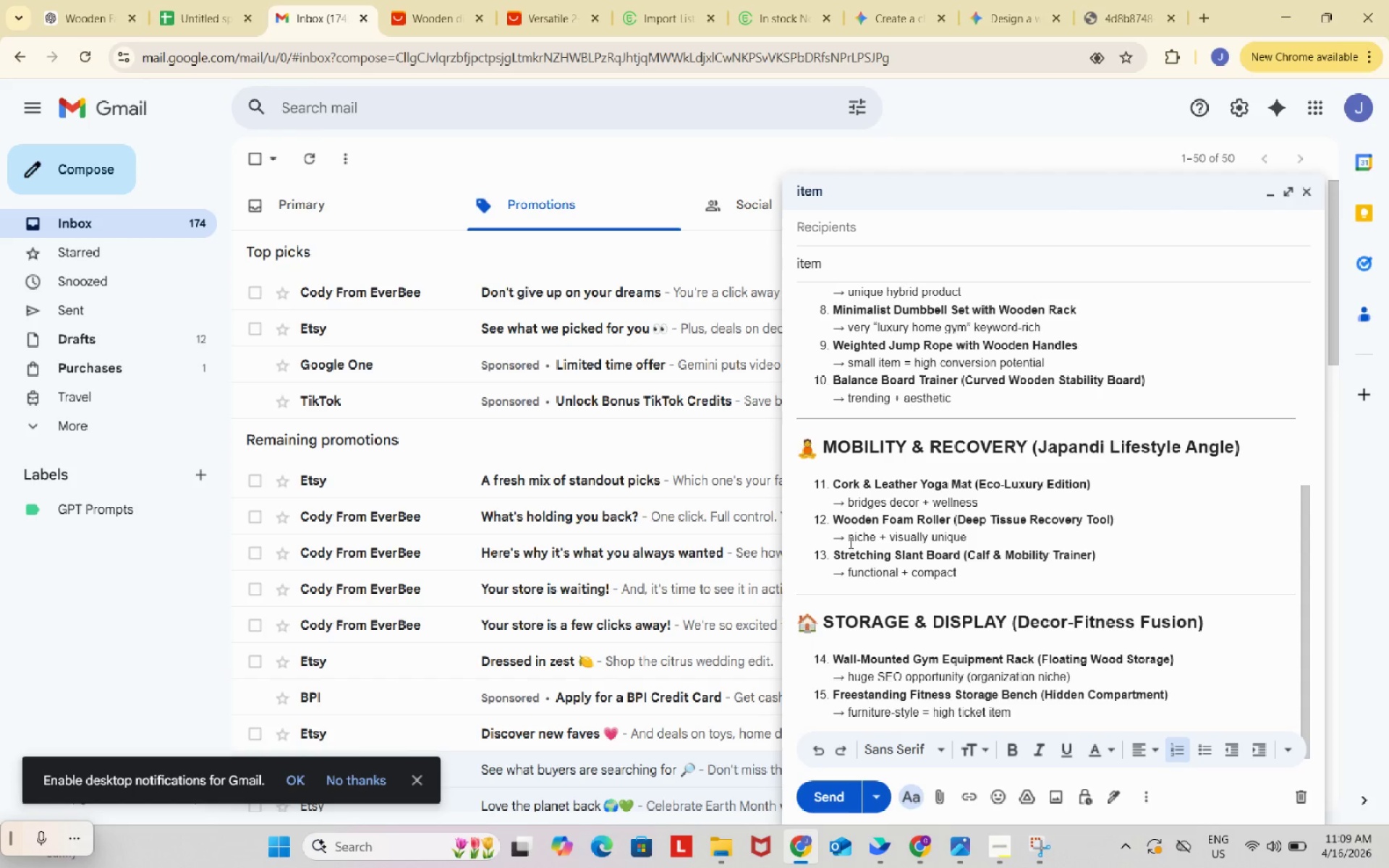 
left_click([849, 542])
 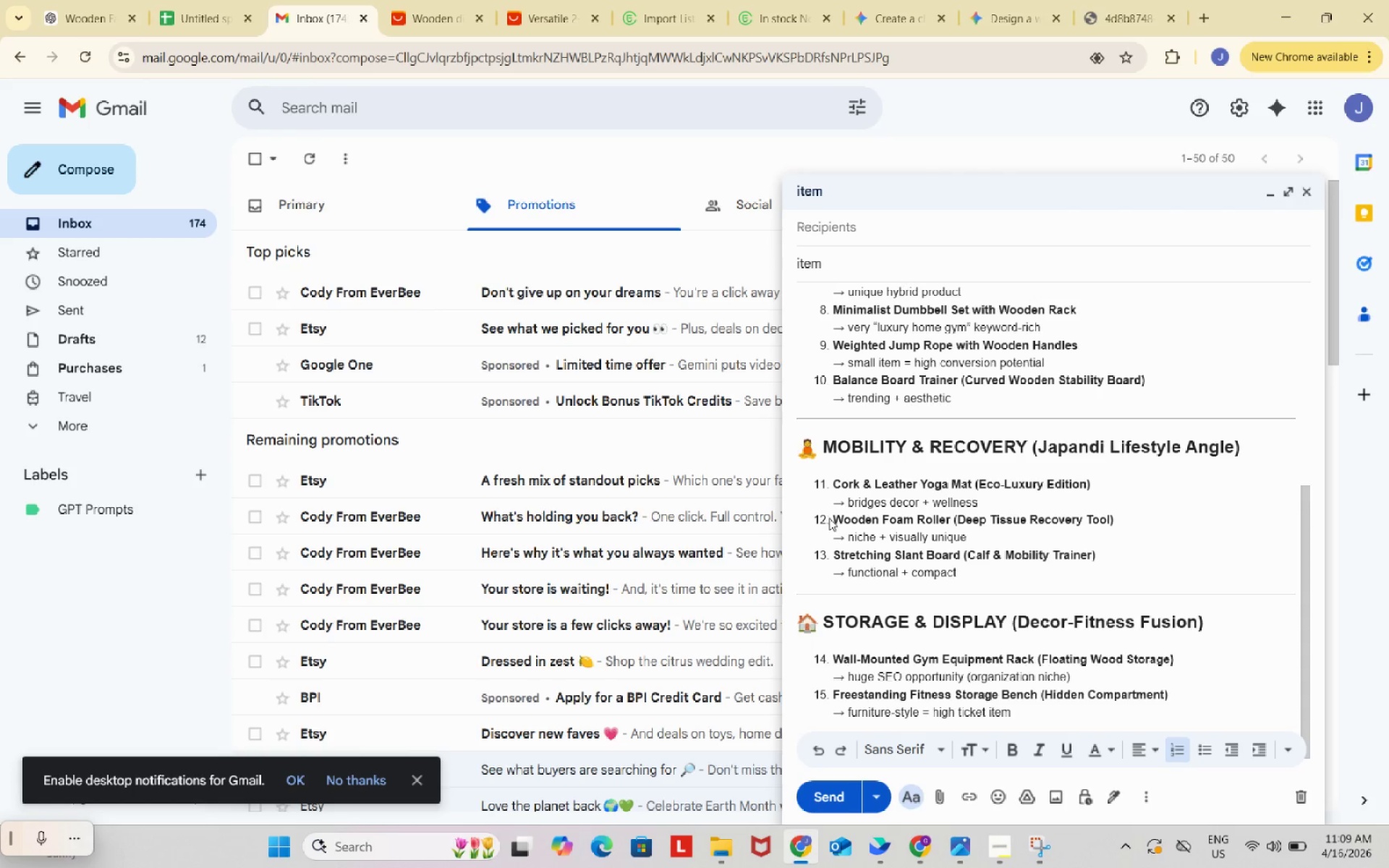 
left_click_drag(start_coordinate=[831, 518], to_coordinate=[950, 511])
 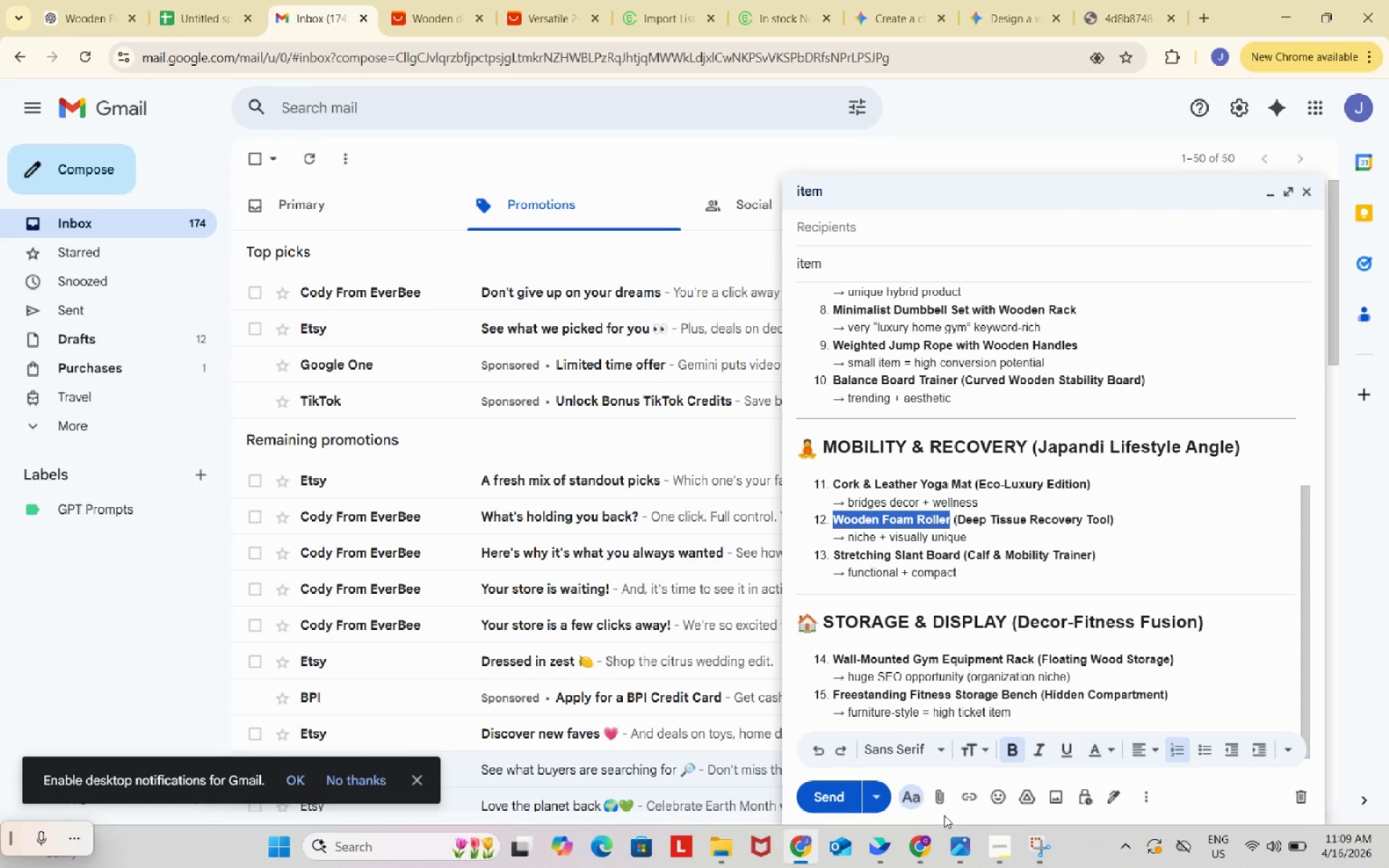 
key(Control+C)
 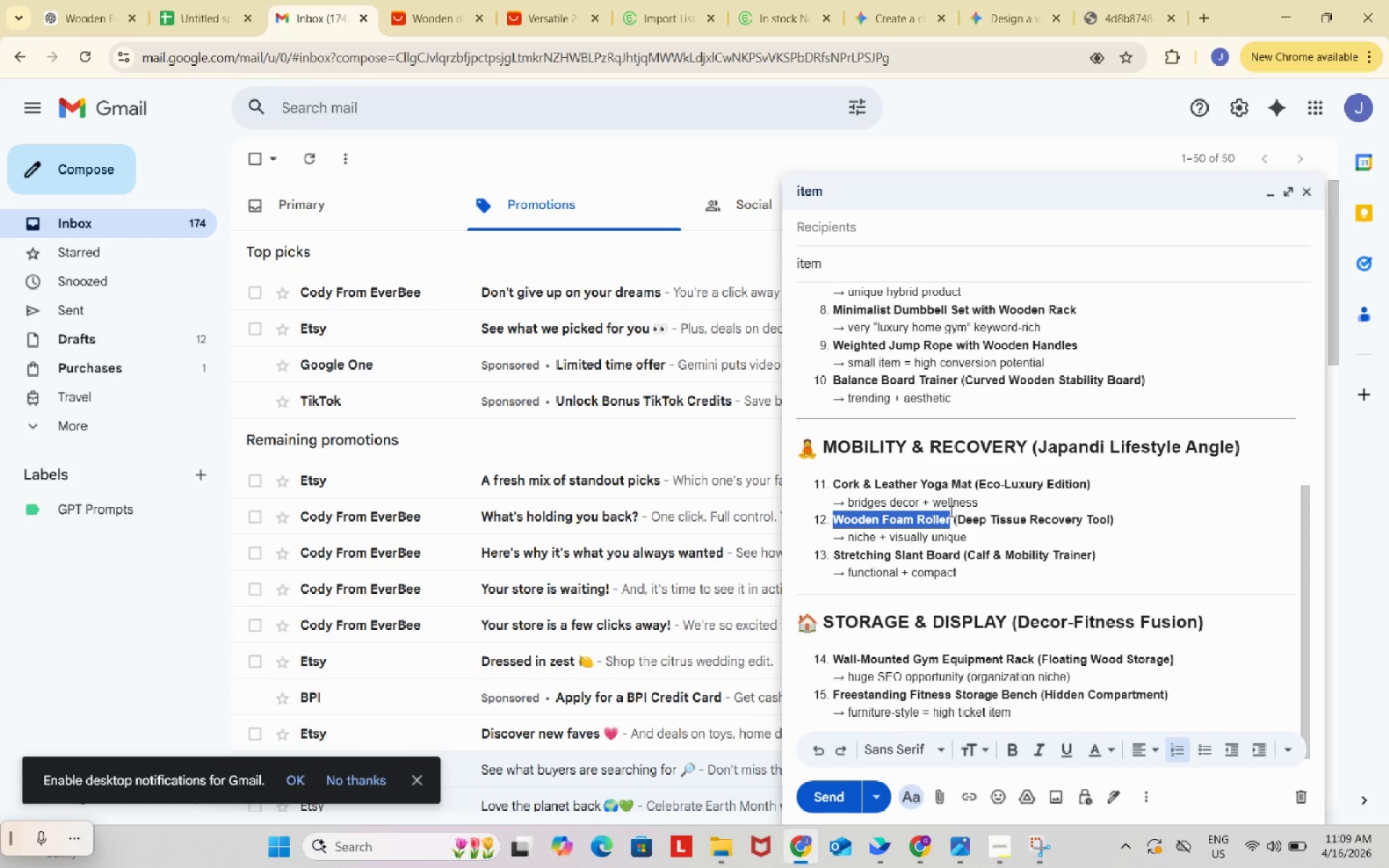 
key(Control+ControlLeft)
 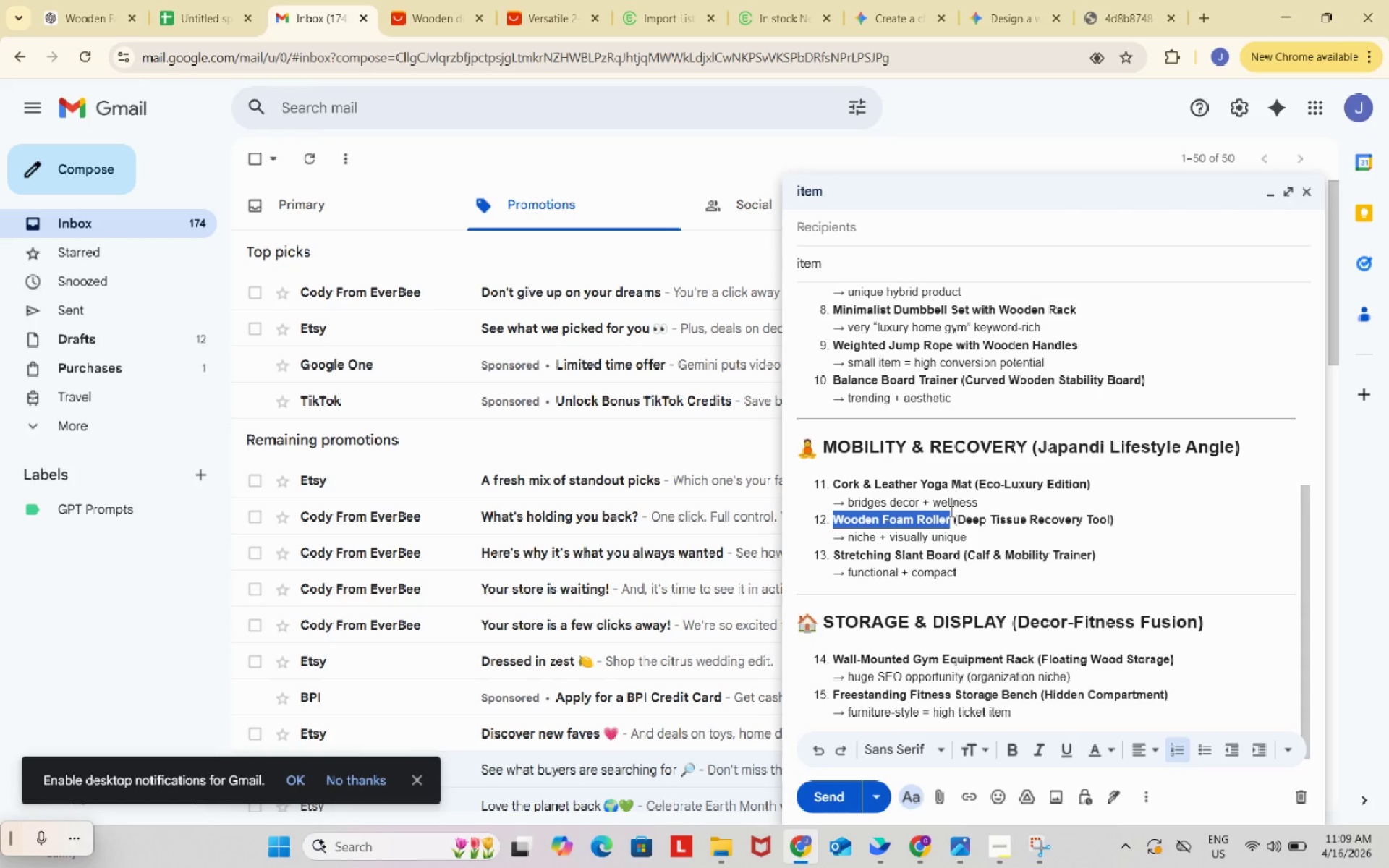 
key(Control+C)
 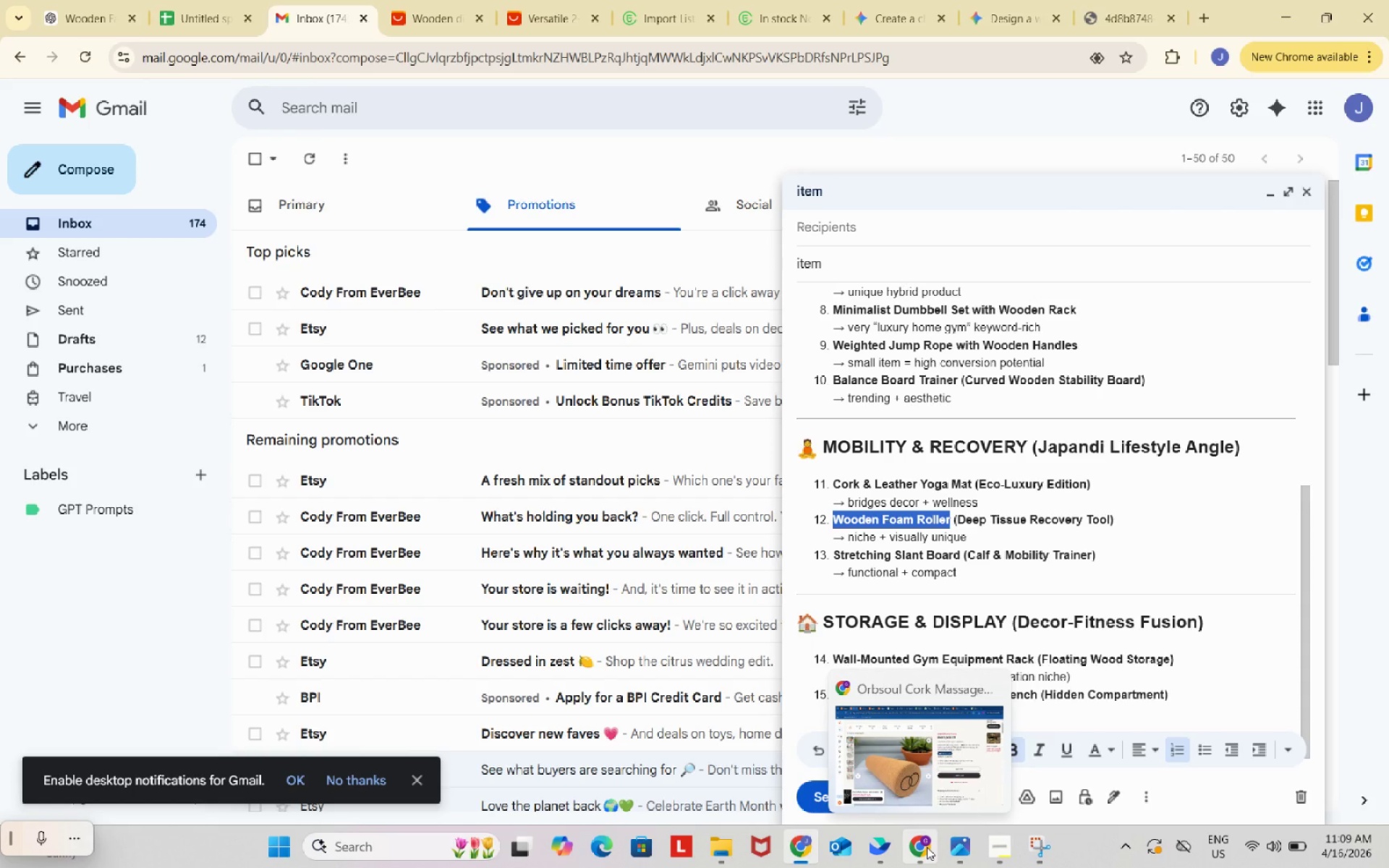 
left_click([927, 847])
 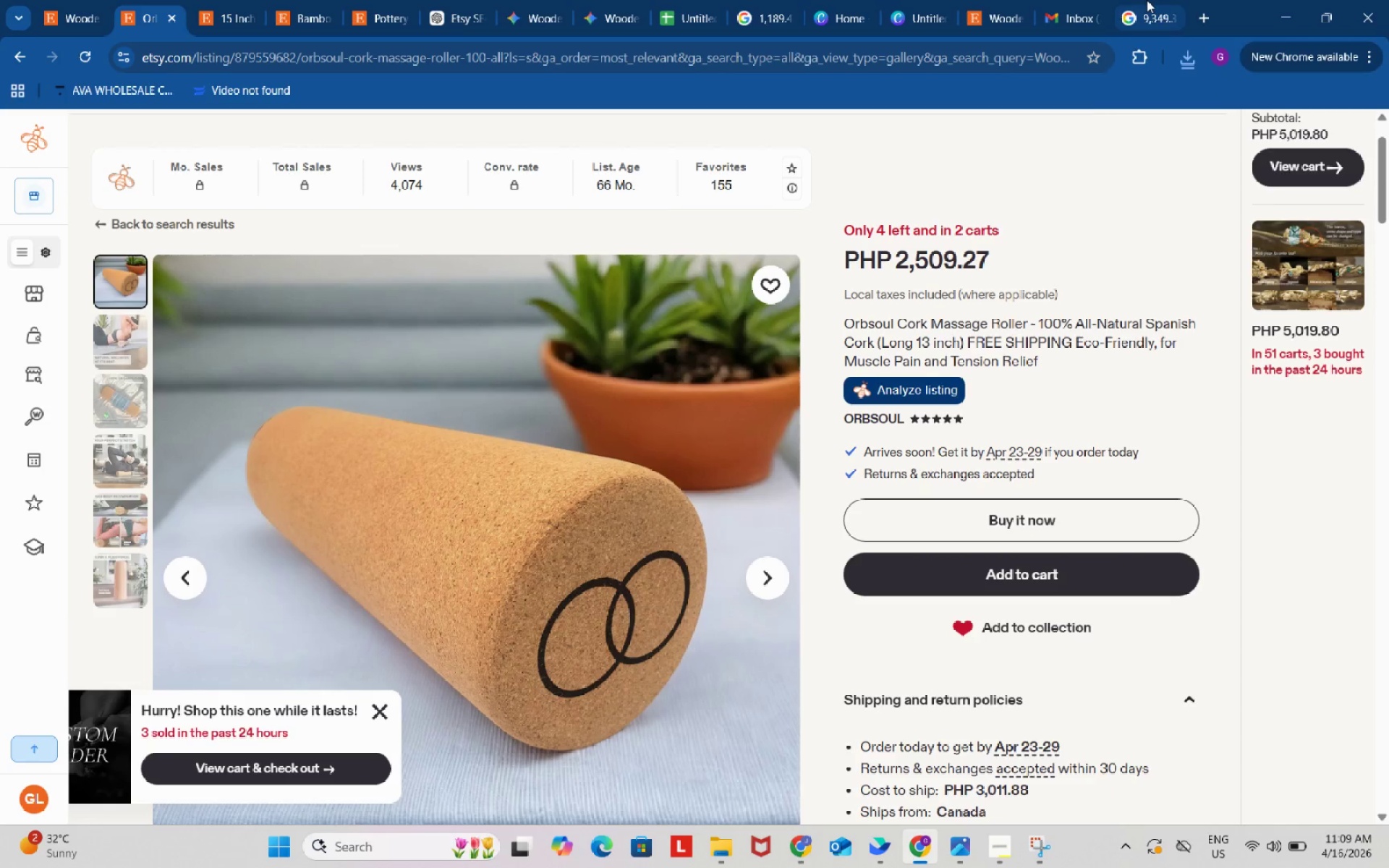 
left_click_drag(start_coordinate=[1147, 0], to_coordinate=[1116, 19])
 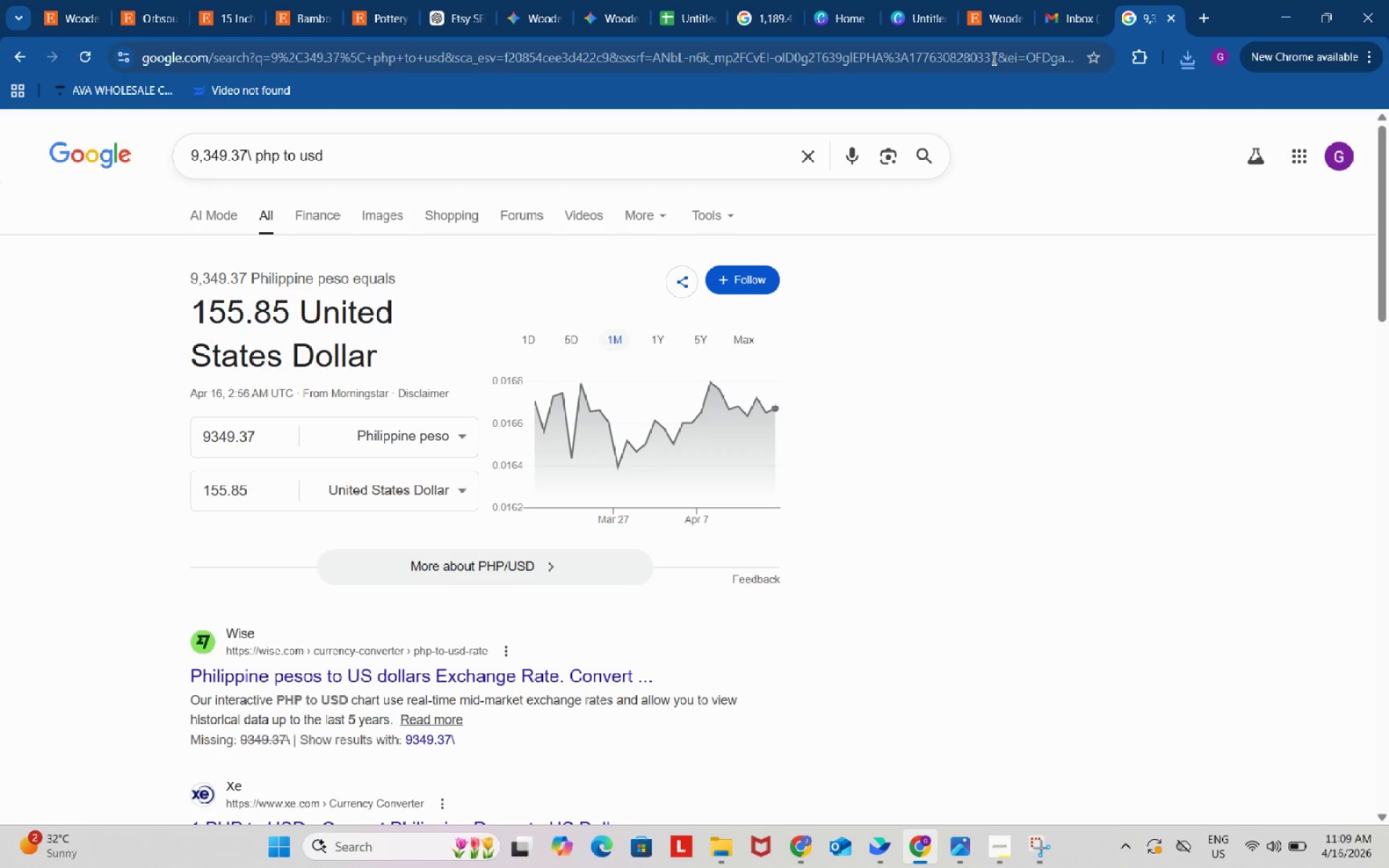 
left_click([993, 57])
 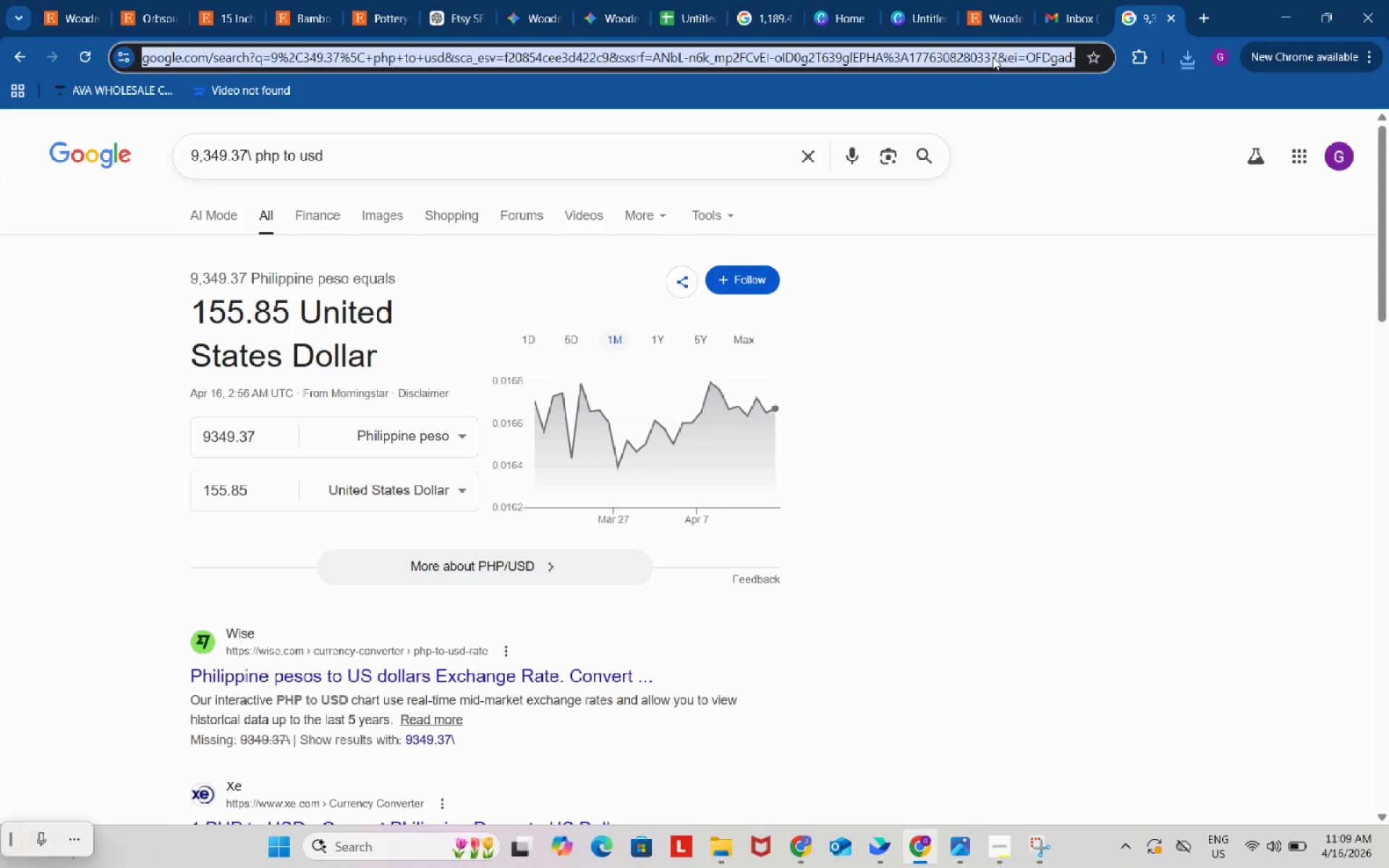 
key(Control+ControlLeft)
 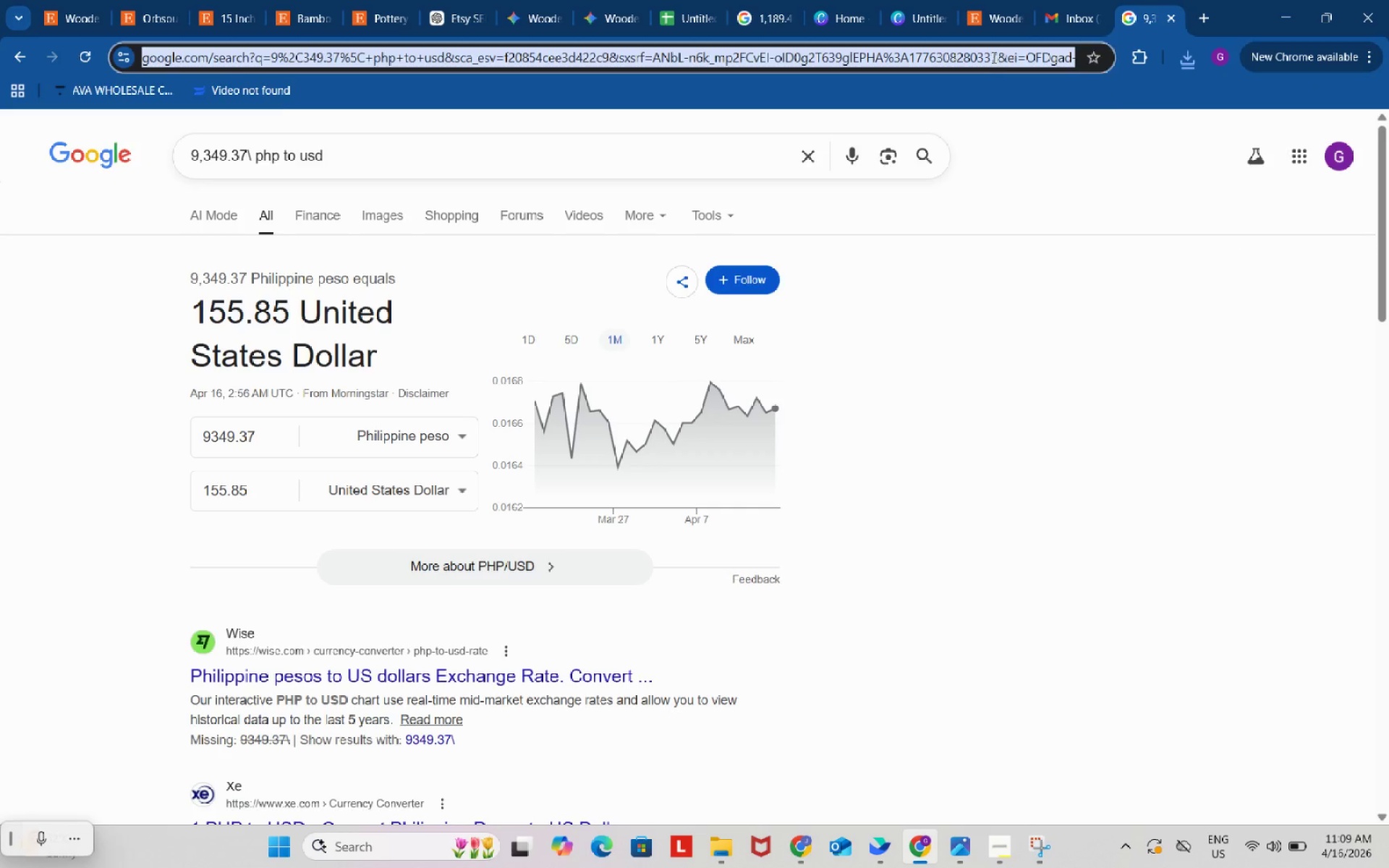 
key(Control+V)
 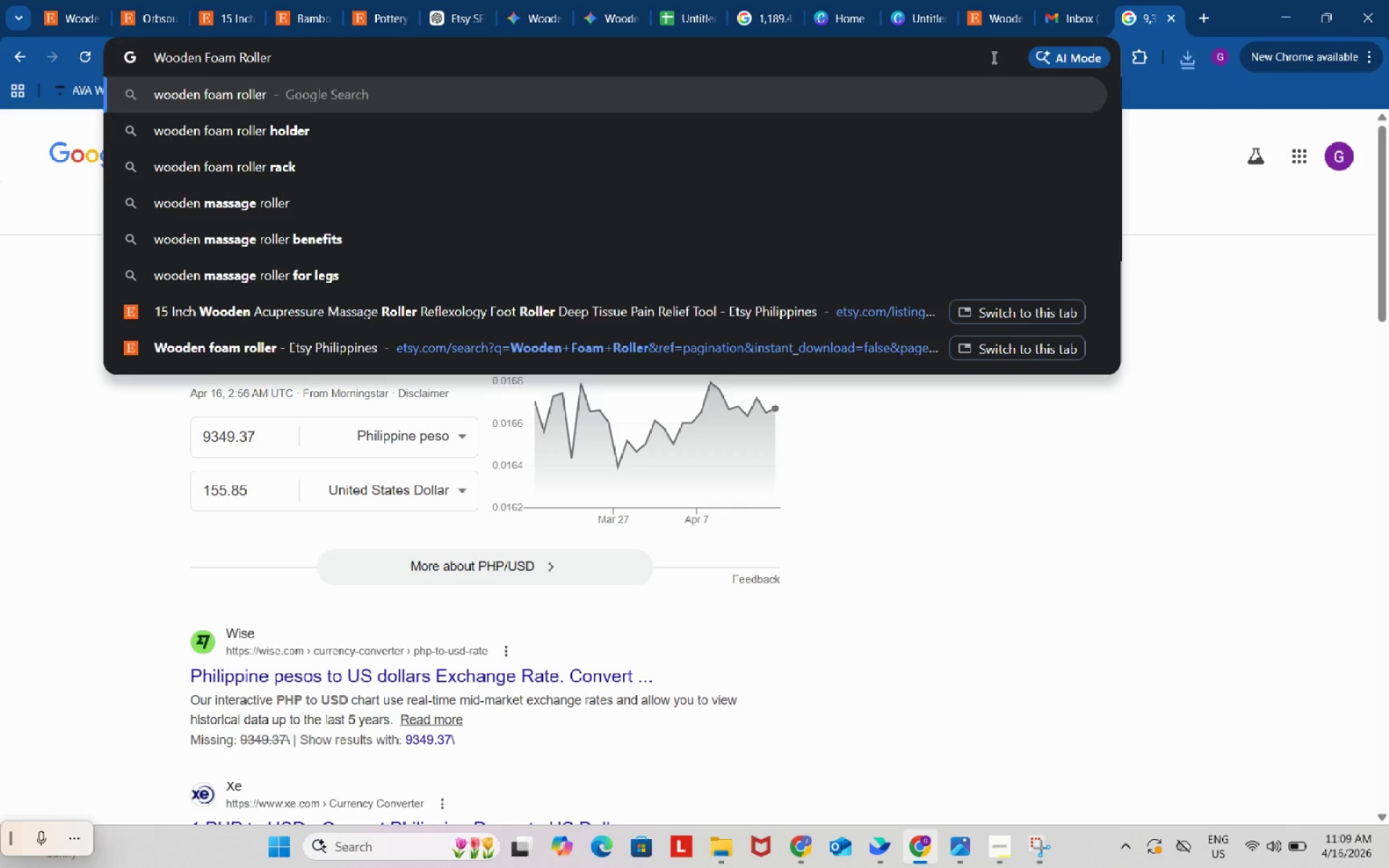 
key(Enter)
 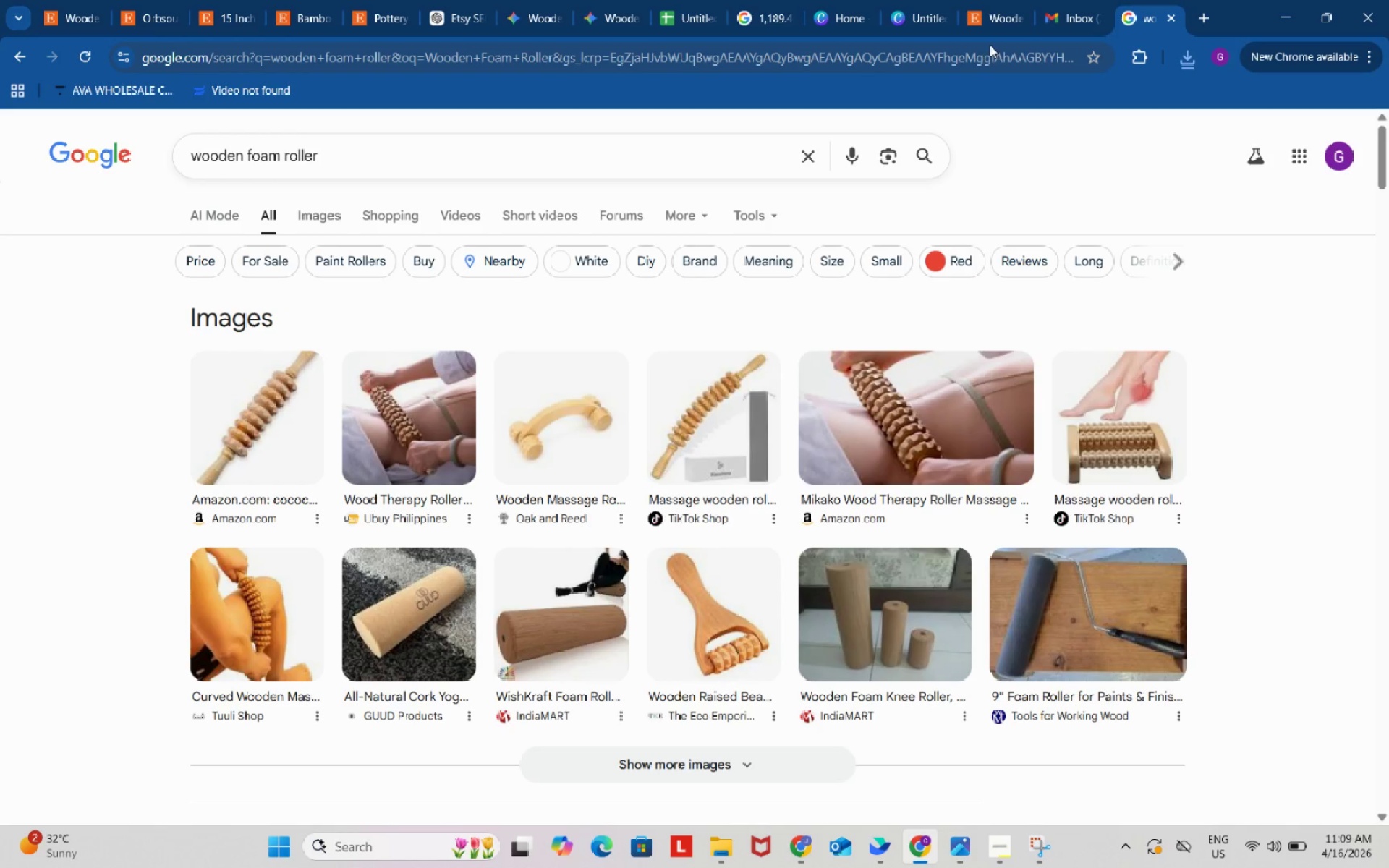 
wait(5.2)
 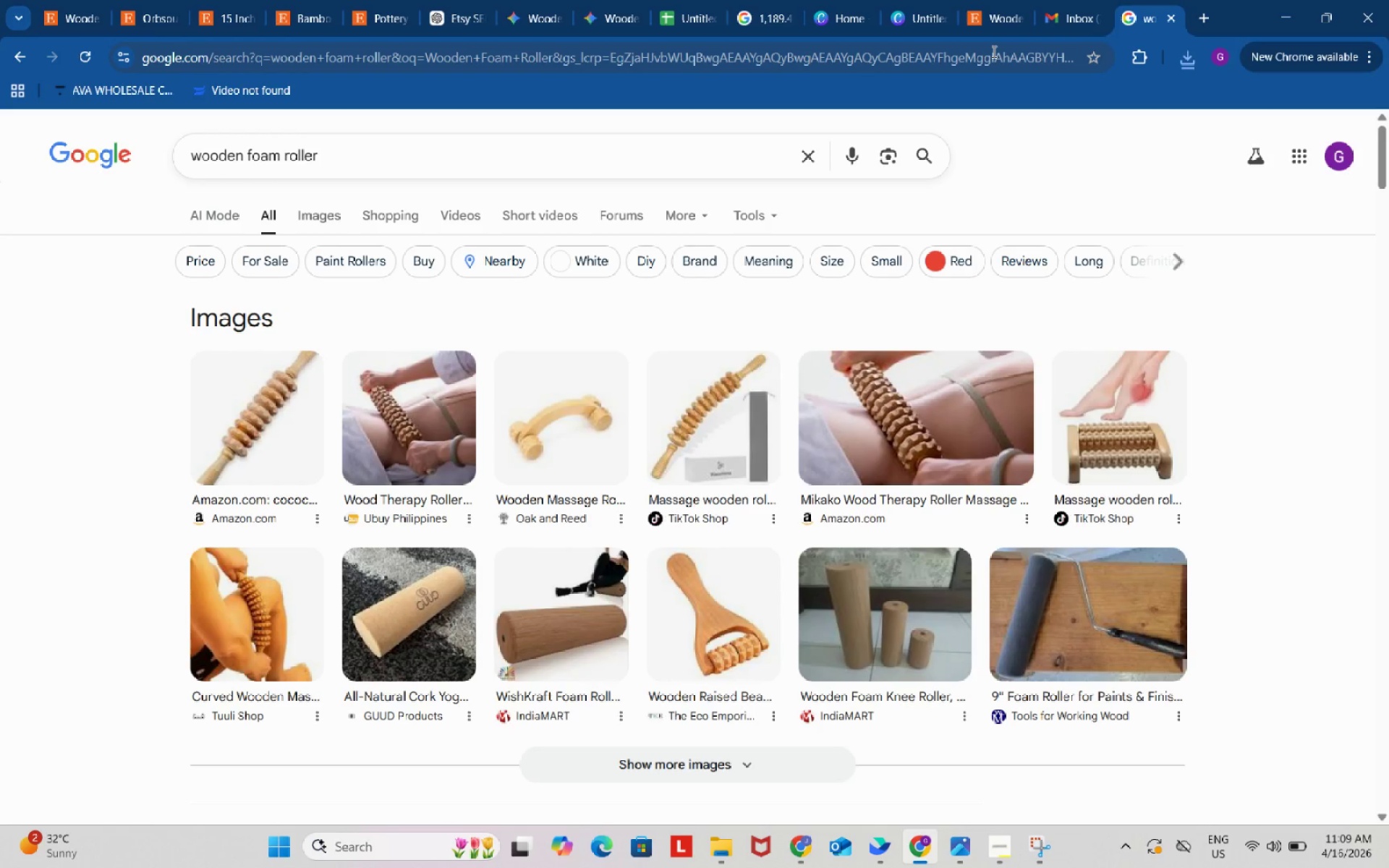 
scroll: coordinate [834, 407], scroll_direction: down, amount: 15.0
 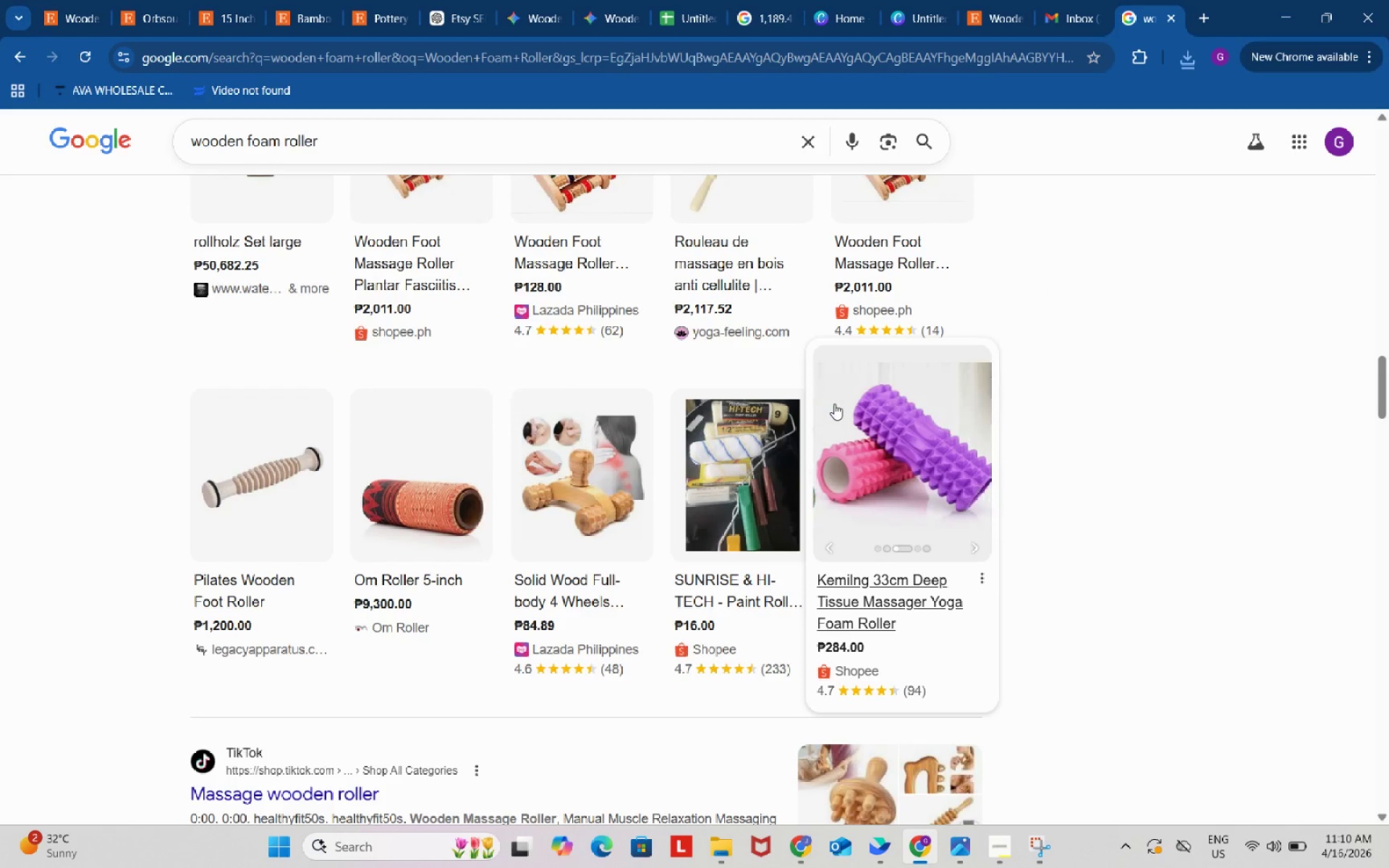 
scroll: coordinate [834, 402], scroll_direction: down, amount: 7.0
 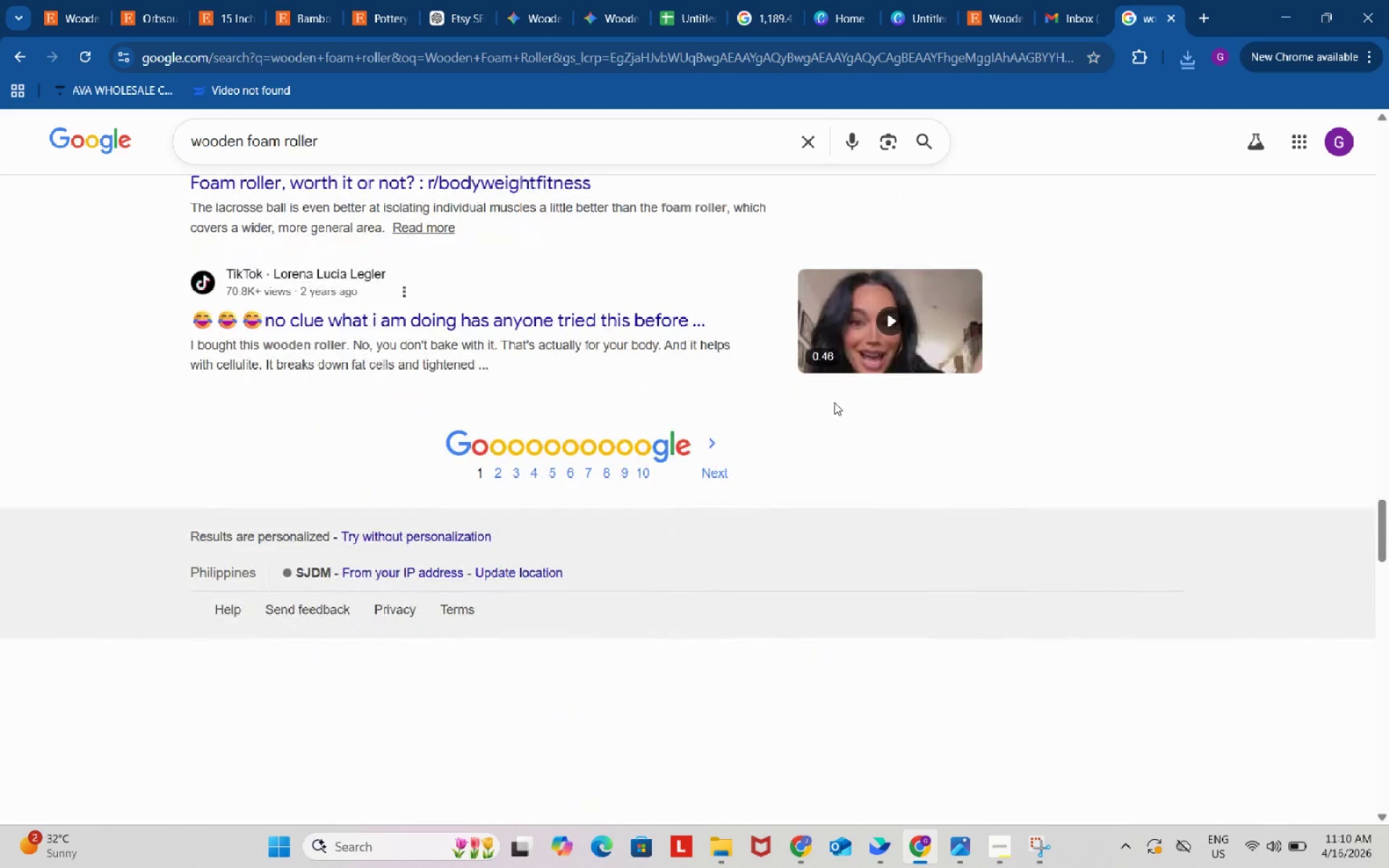 
scroll: coordinate [834, 397], scroll_direction: up, amount: 18.0
 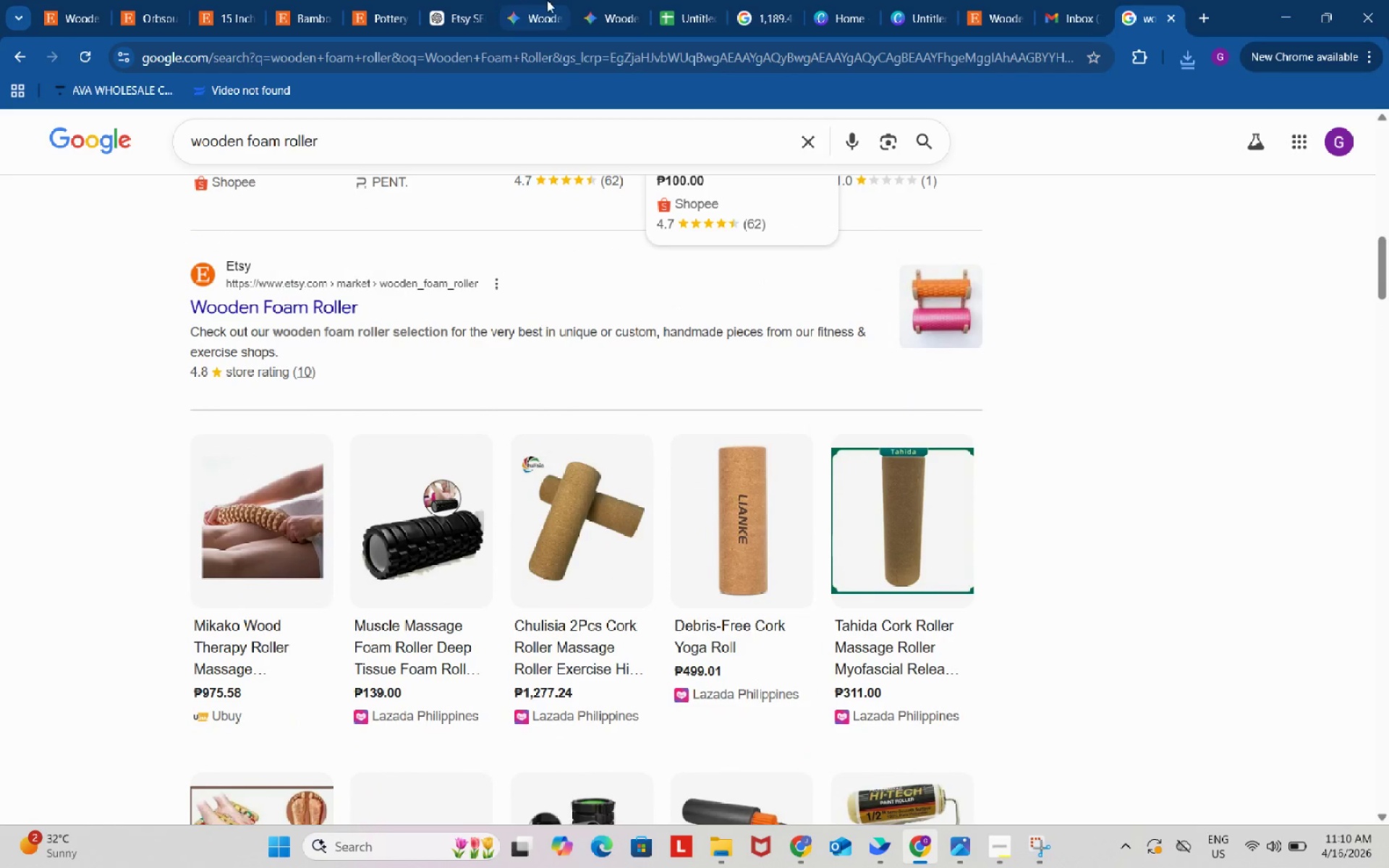 
left_click([597, 0])
 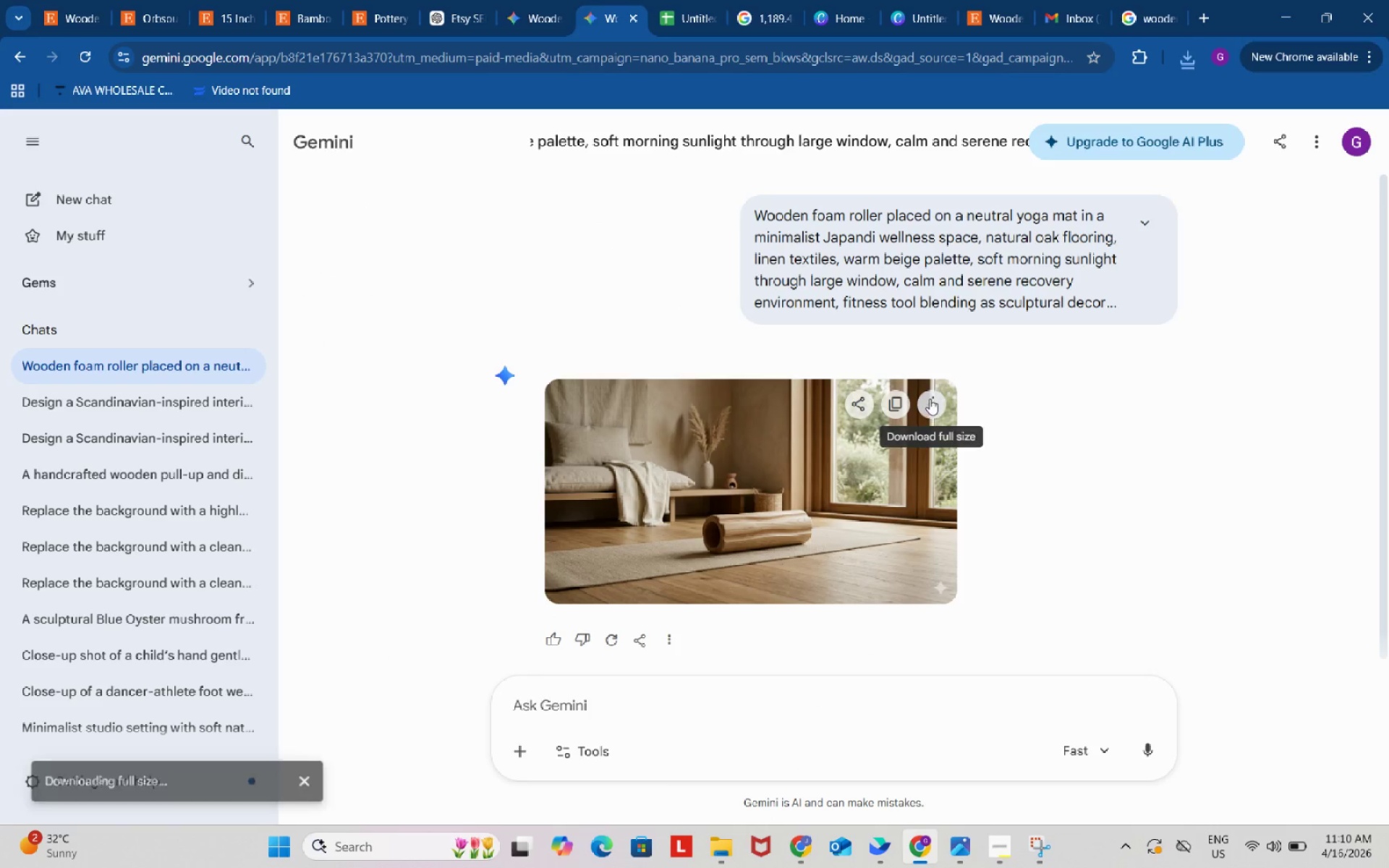 
left_click([690, 0])
 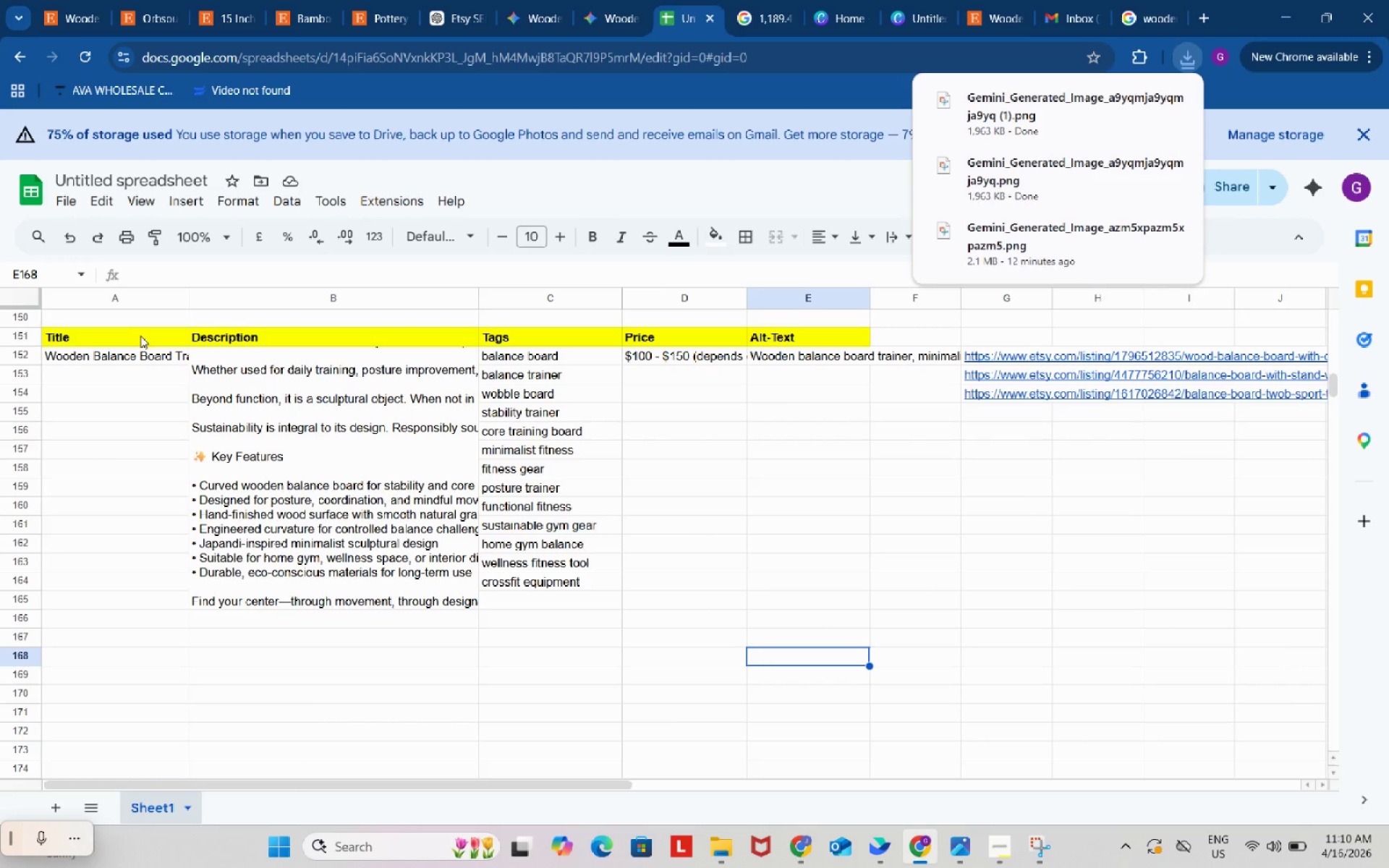 
left_click_drag(start_coordinate=[133, 346], to_coordinate=[813, 333])
 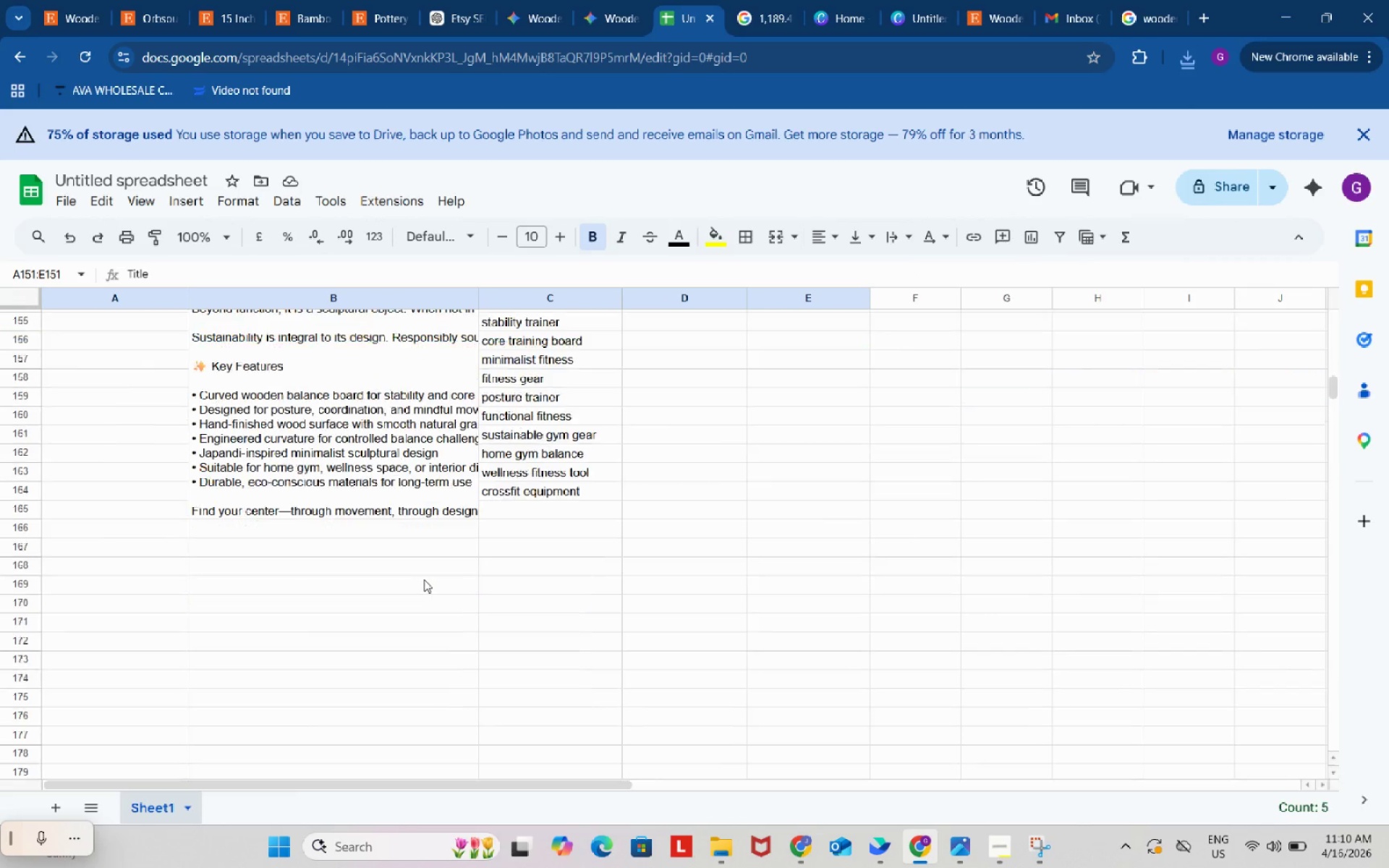 
key(Control+C)
 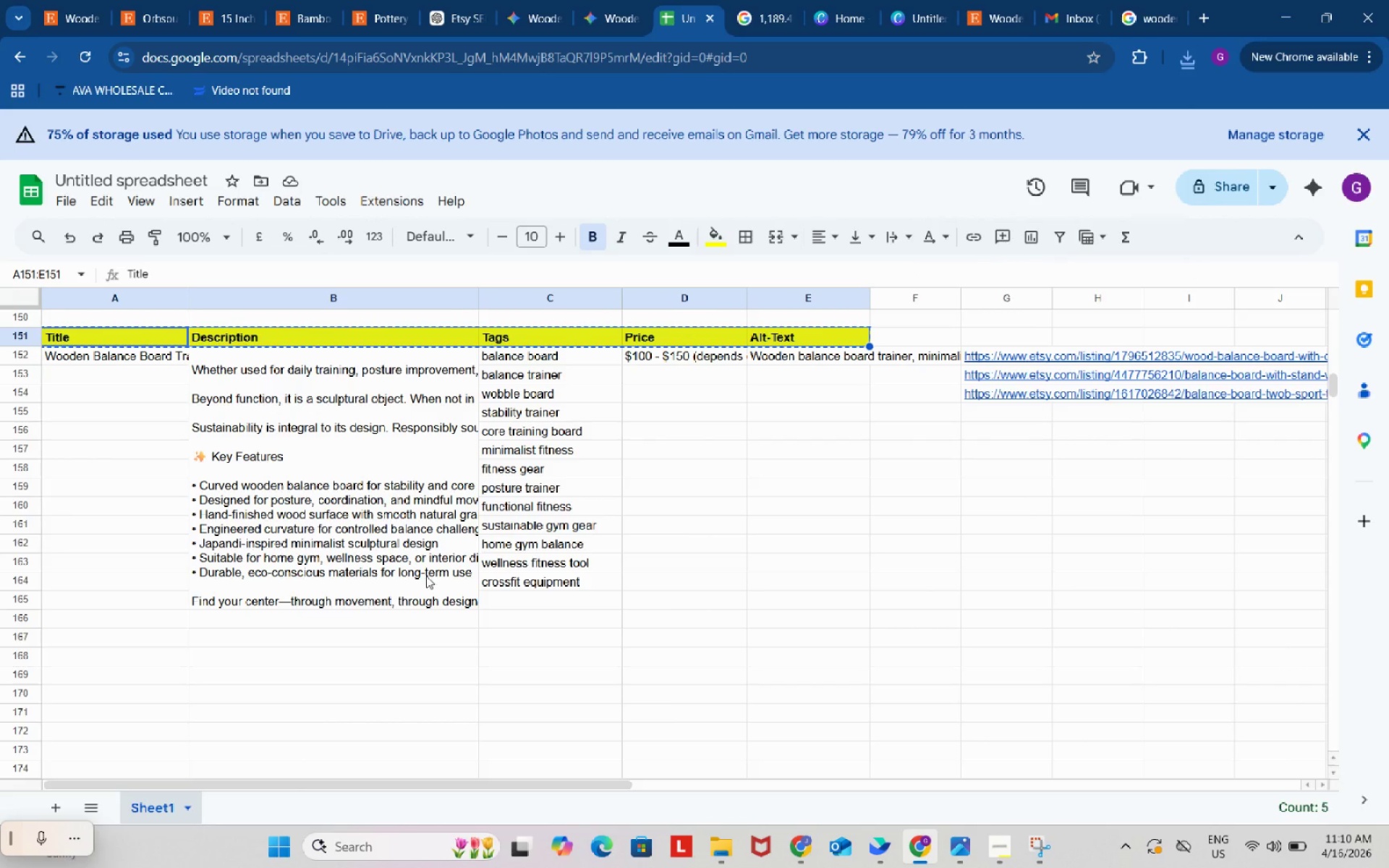 
scroll: coordinate [424, 579], scroll_direction: down, amount: 2.0
 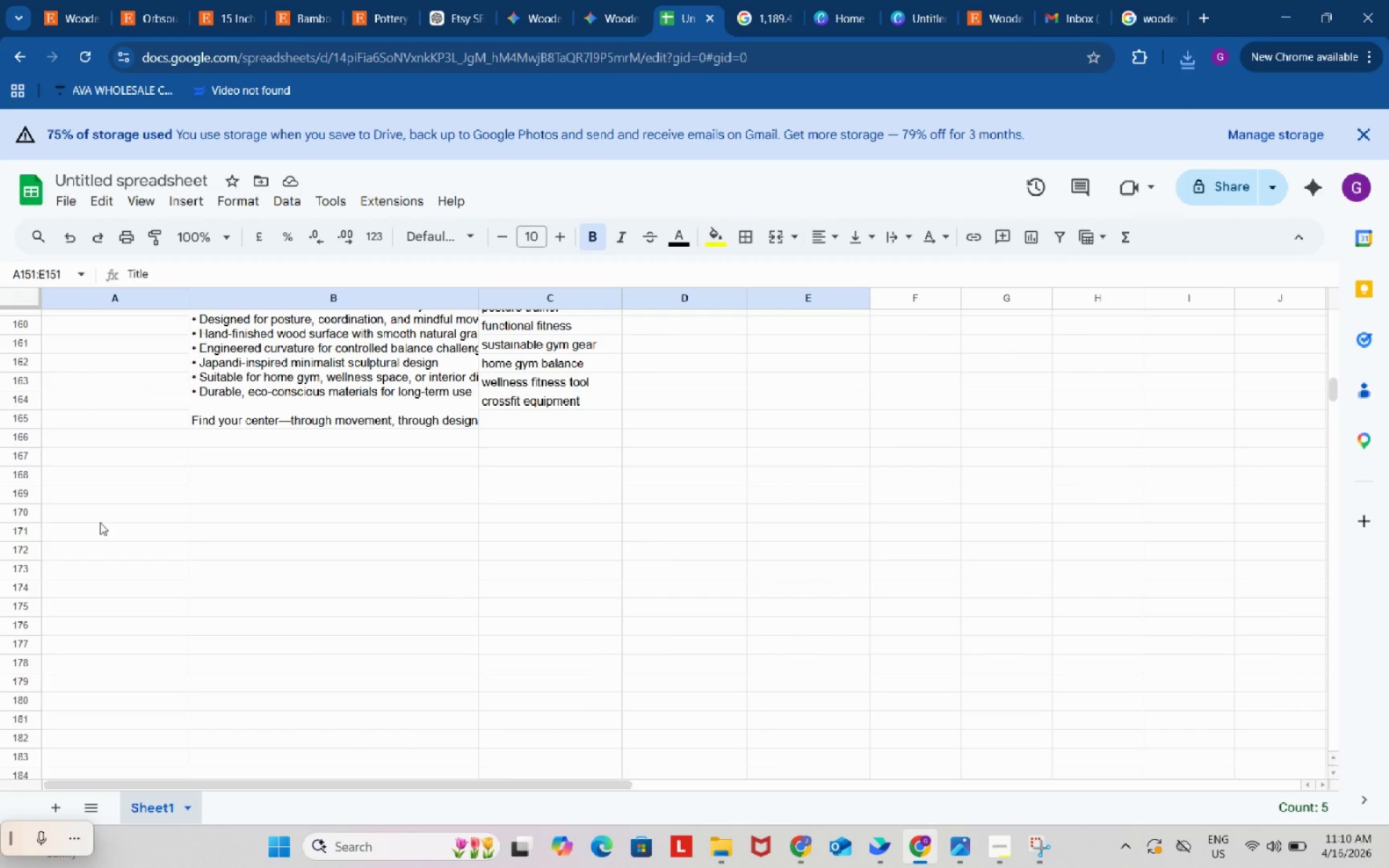 
left_click([100, 522])
 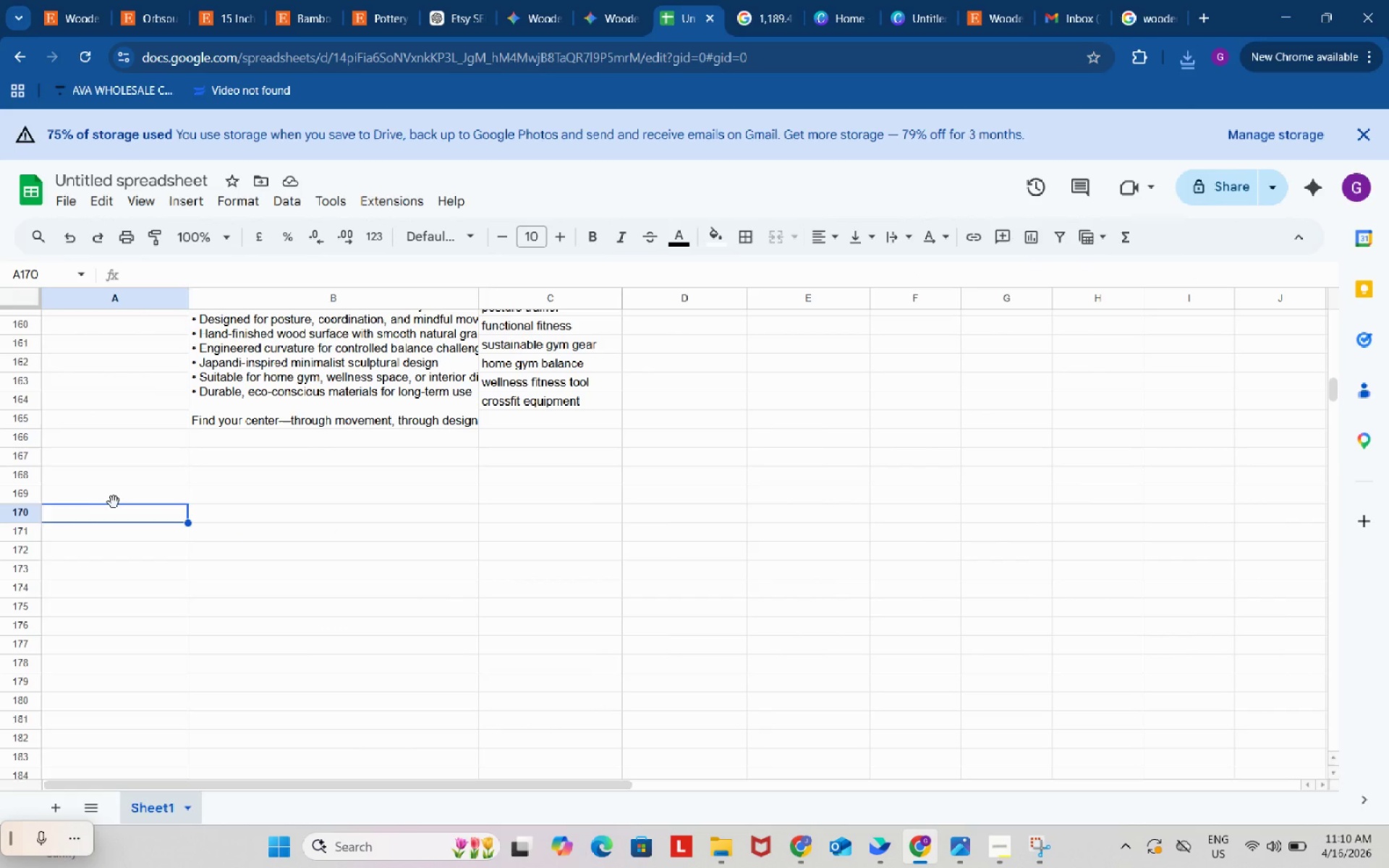 
key(Control+ControlLeft)
 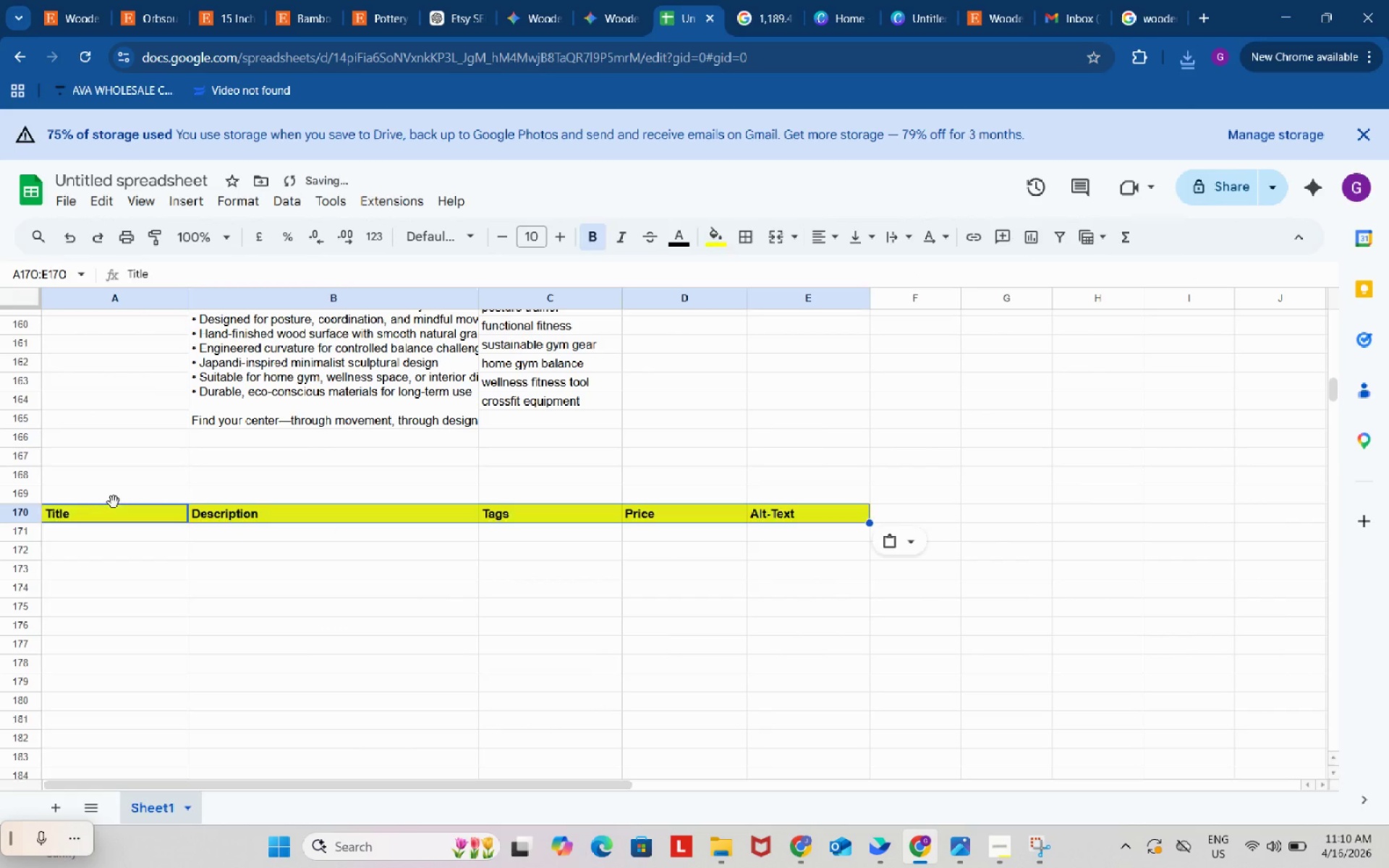 
key(Control+V)
 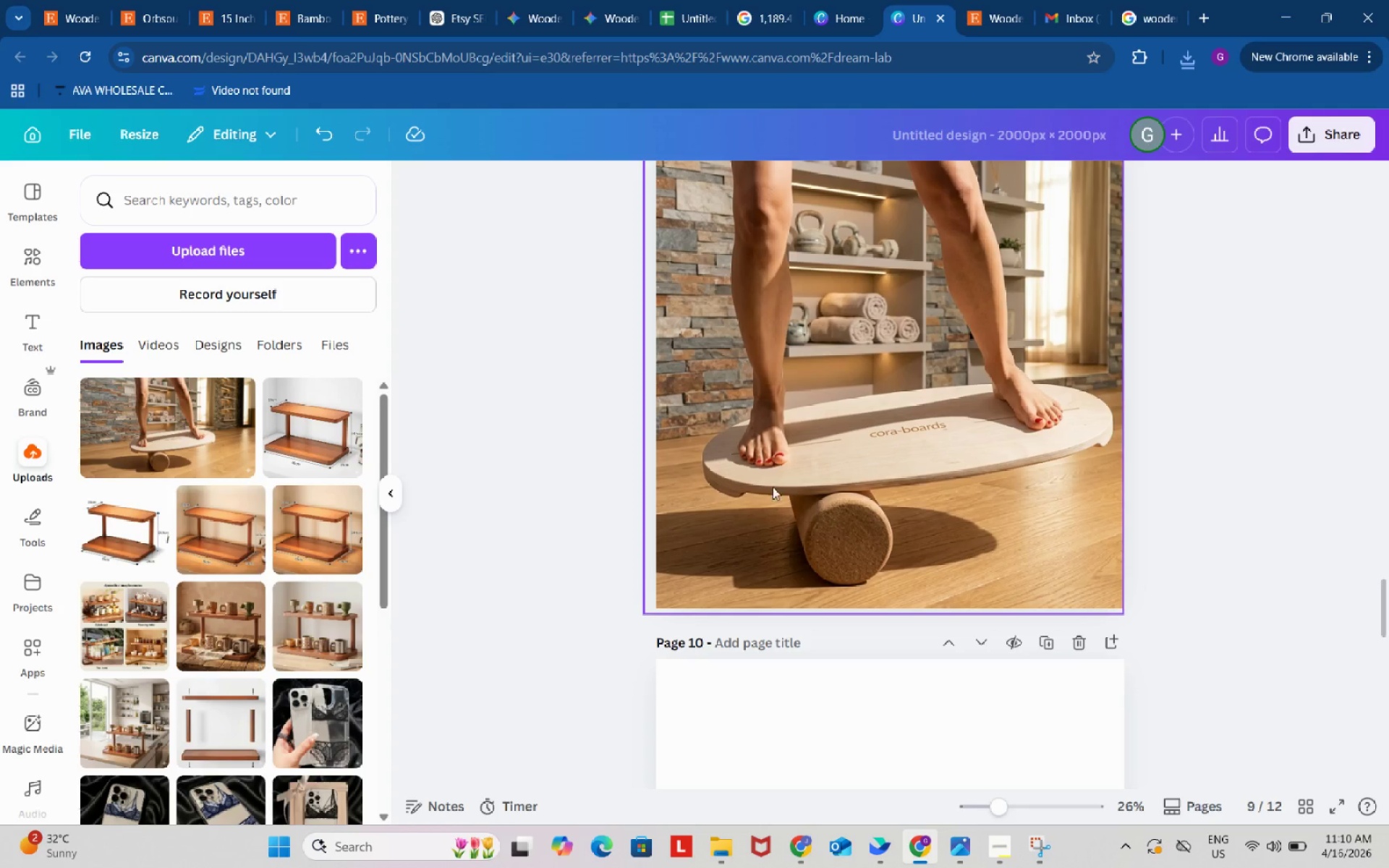 
scroll: coordinate [736, 685], scroll_direction: down, amount: 3.0
 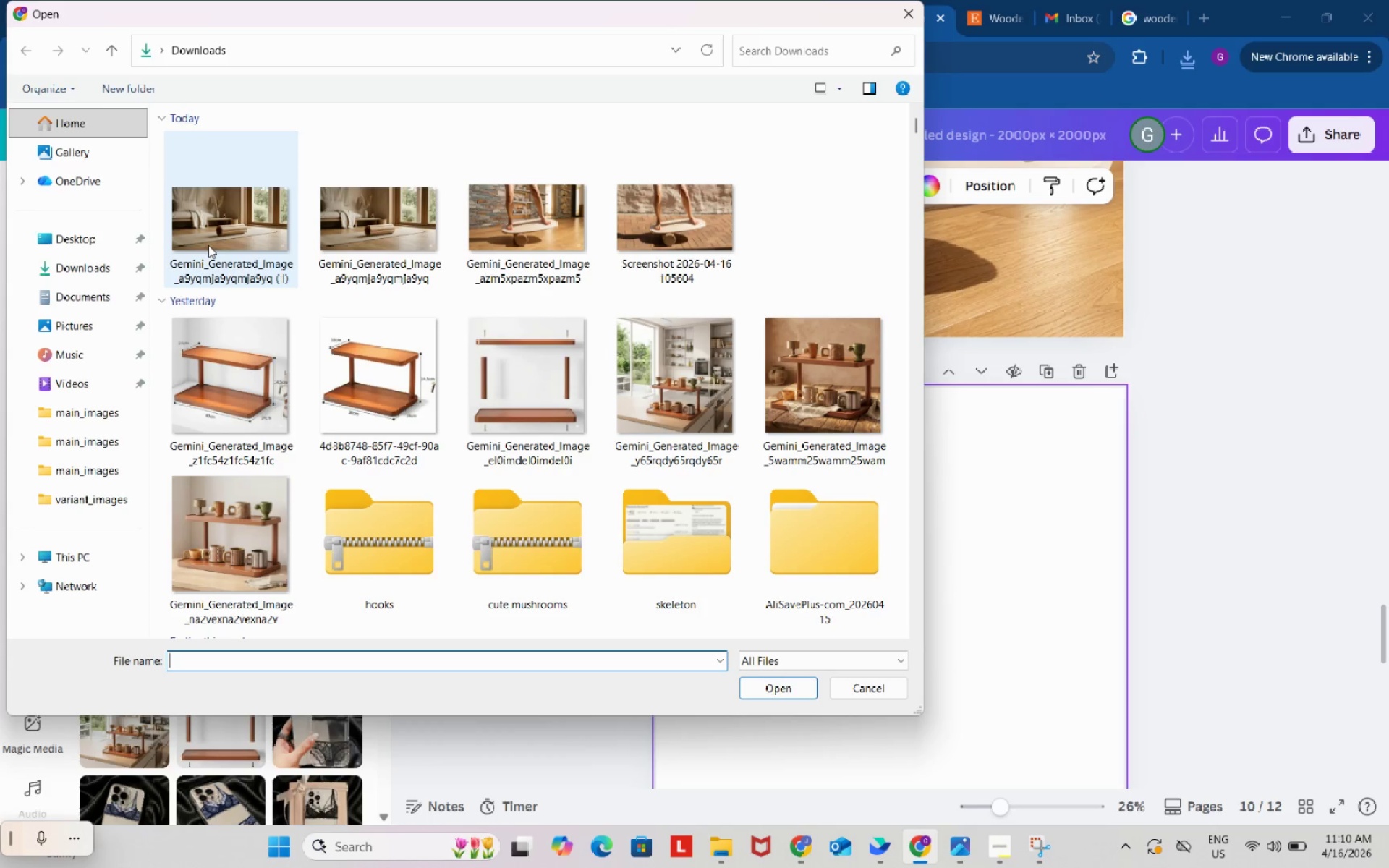 
left_click([215, 224])
 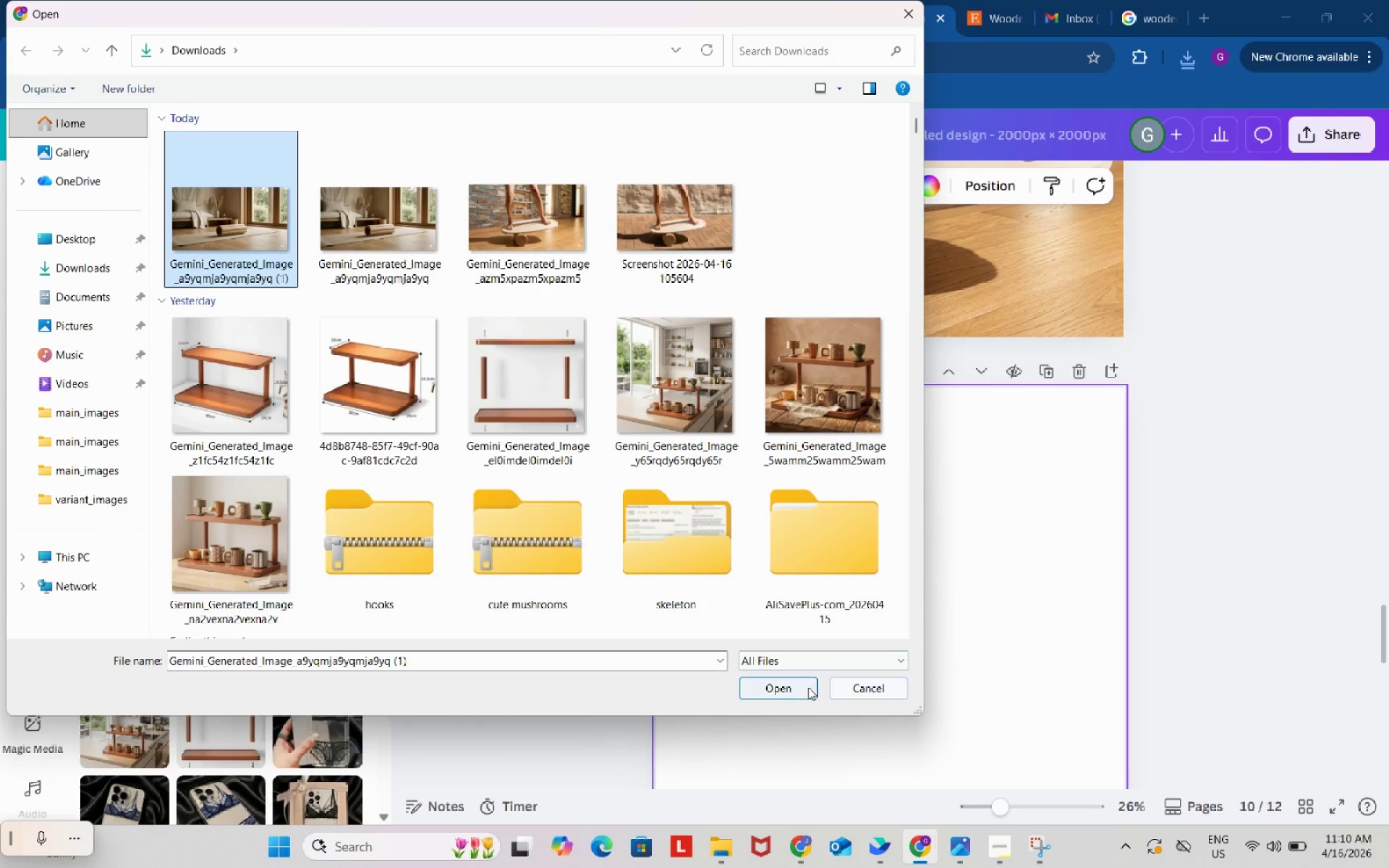 
left_click([804, 687])
 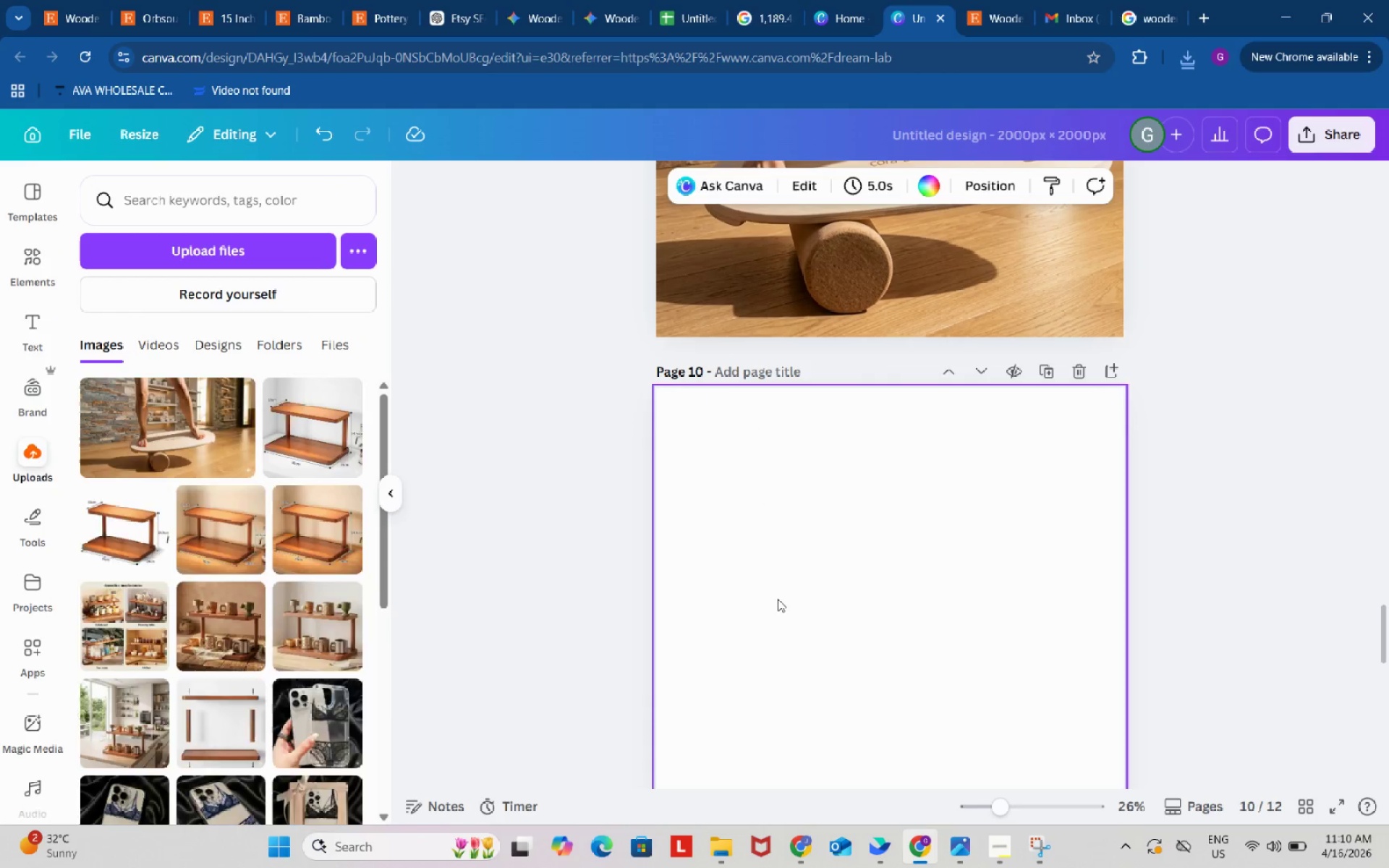 
scroll: coordinate [778, 598], scroll_direction: down, amount: 2.0
 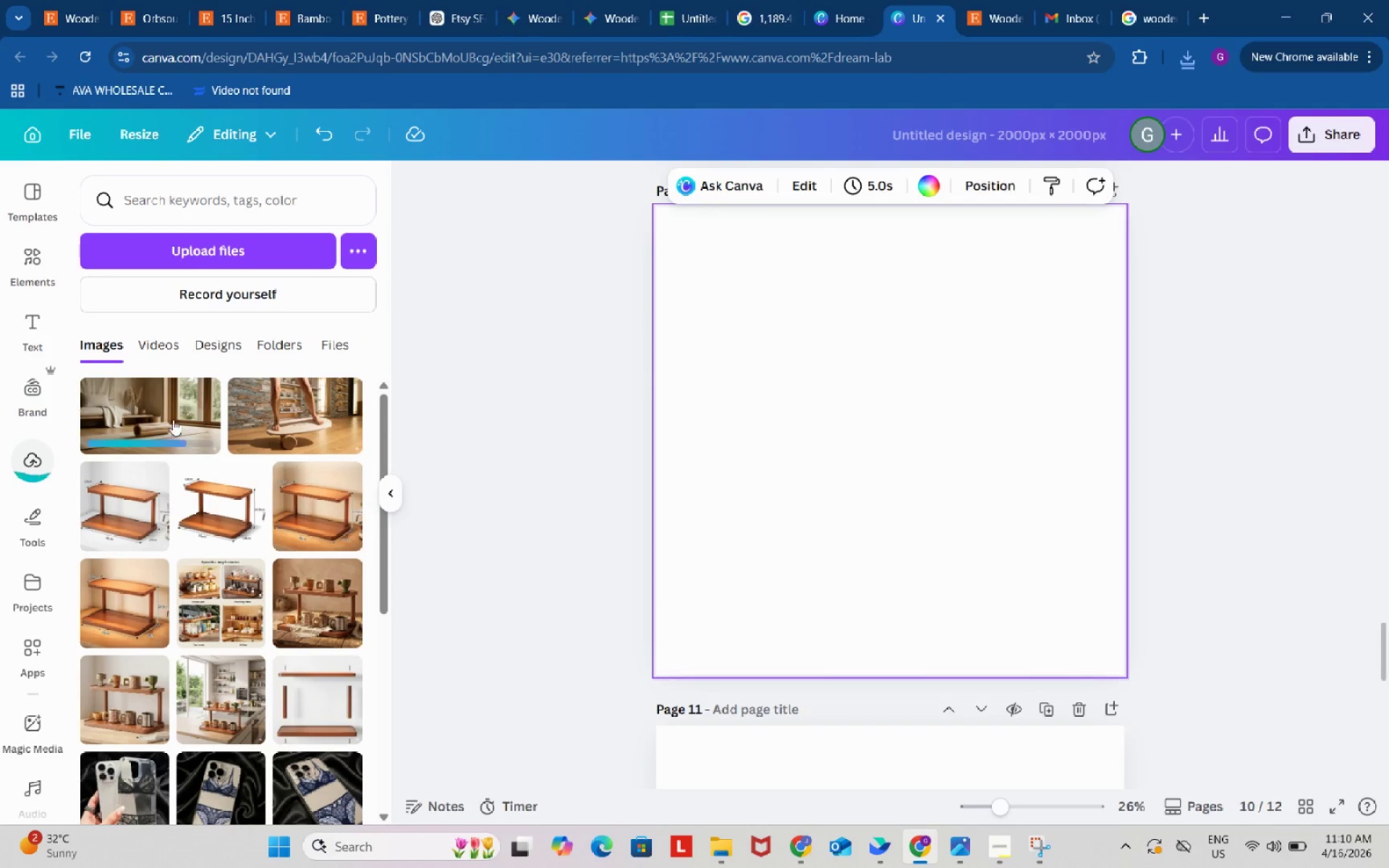 
left_click([173, 419])
 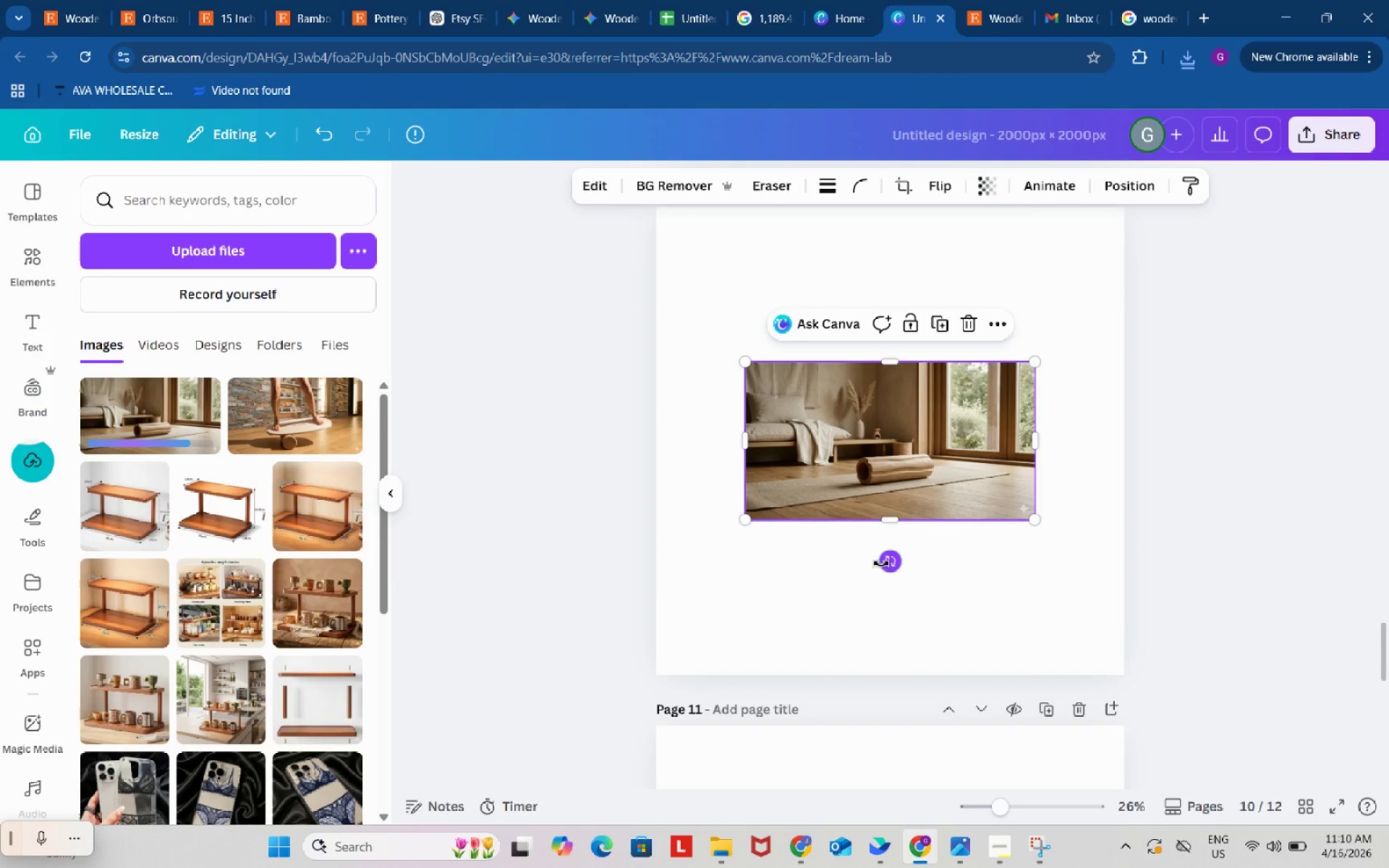 
left_click_drag(start_coordinate=[881, 566], to_coordinate=[864, 516])
 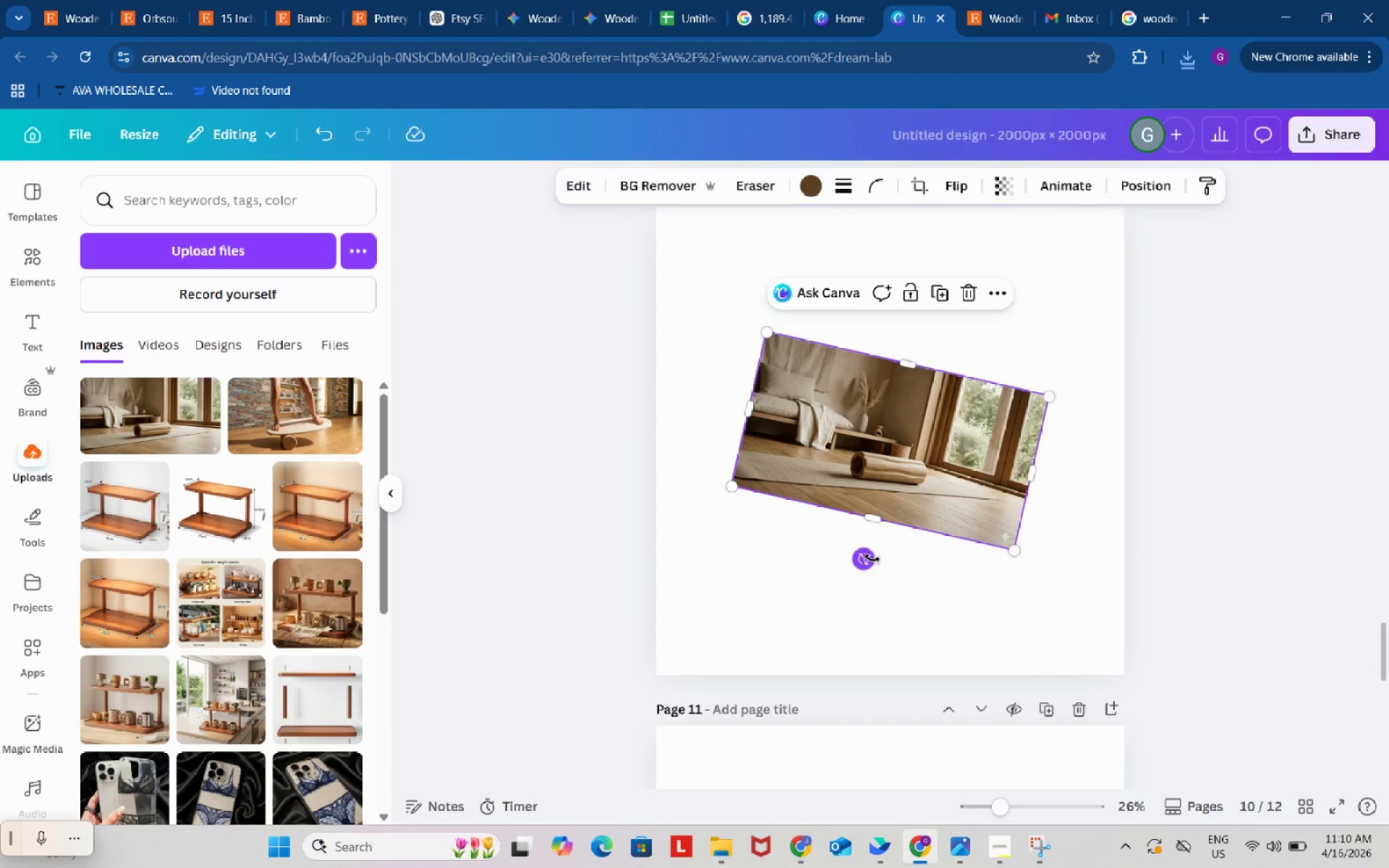 
left_click_drag(start_coordinate=[872, 559], to_coordinate=[897, 553])
 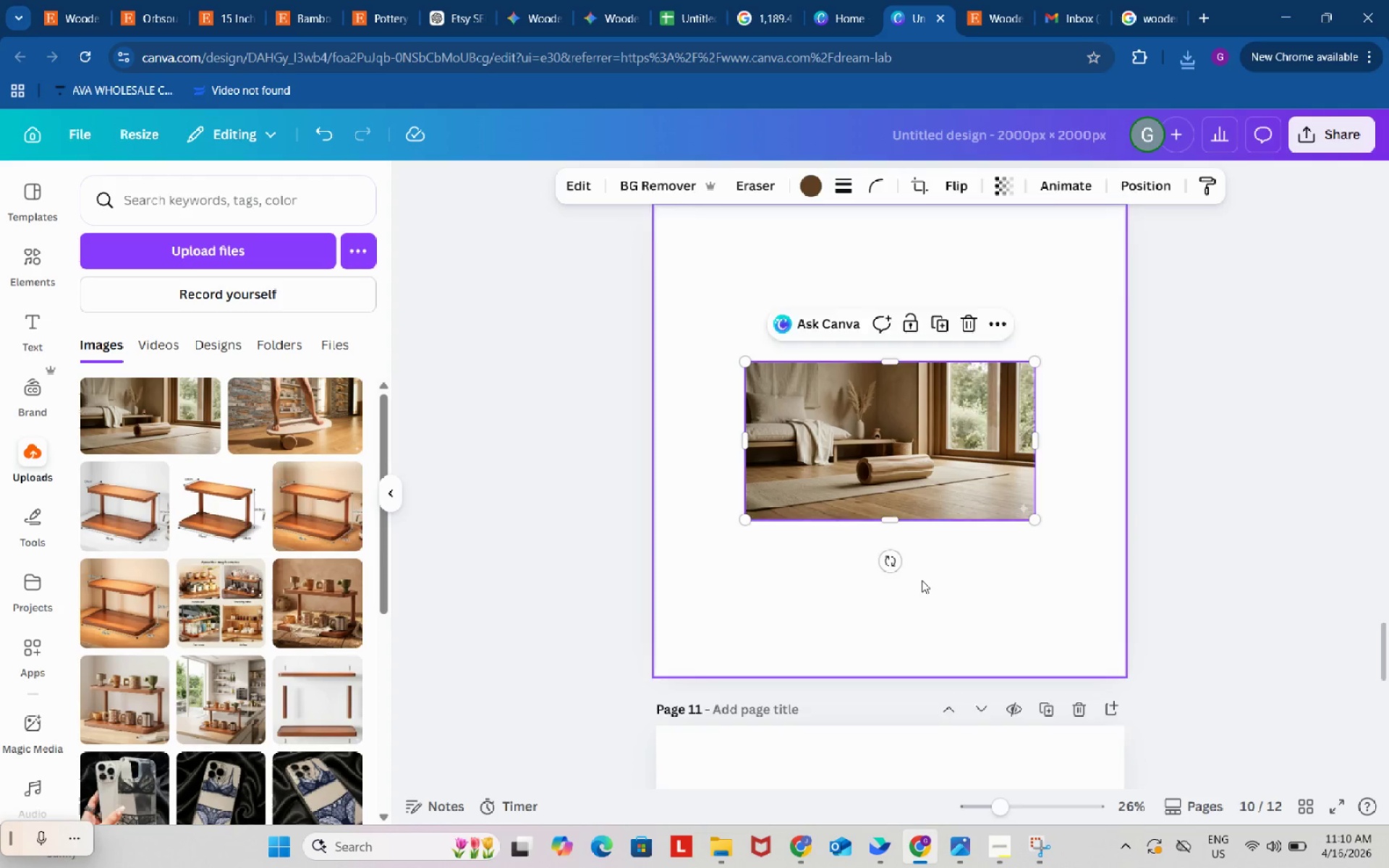 
scroll: coordinate [922, 580], scroll_direction: up, amount: 1.0
 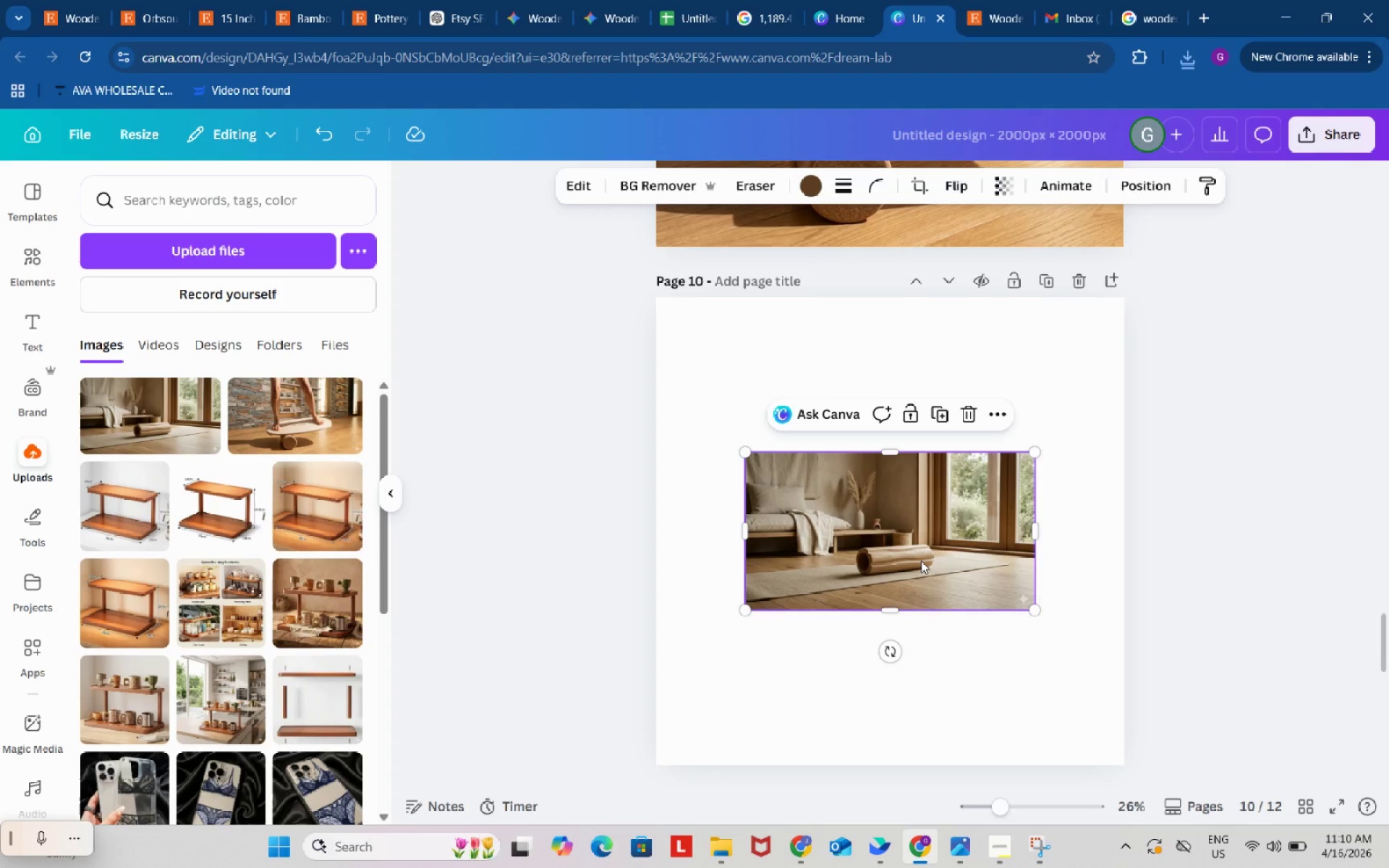 
left_click_drag(start_coordinate=[921, 559], to_coordinate=[799, 388])
 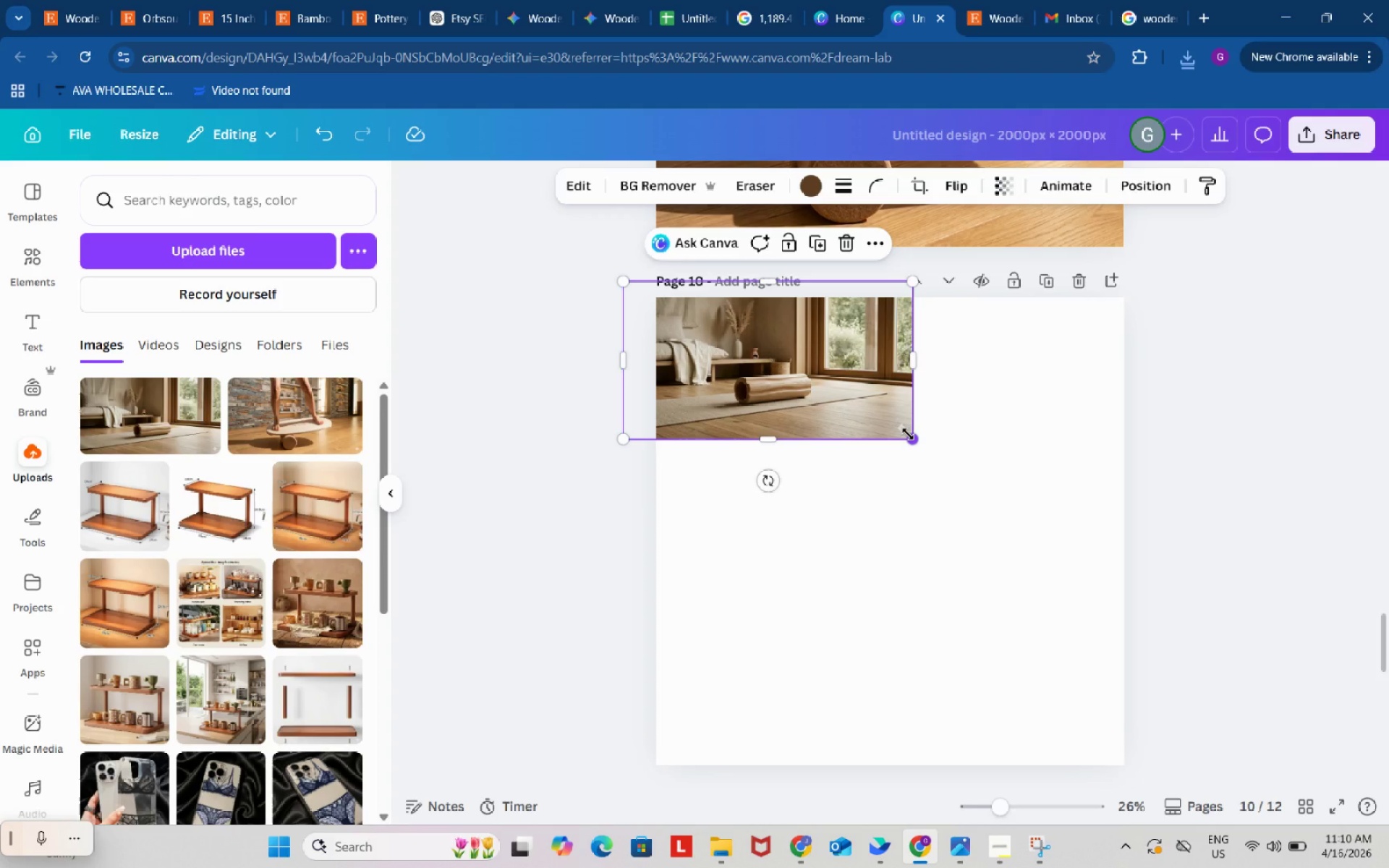 
left_click_drag(start_coordinate=[908, 434], to_coordinate=[1131, 788])
 